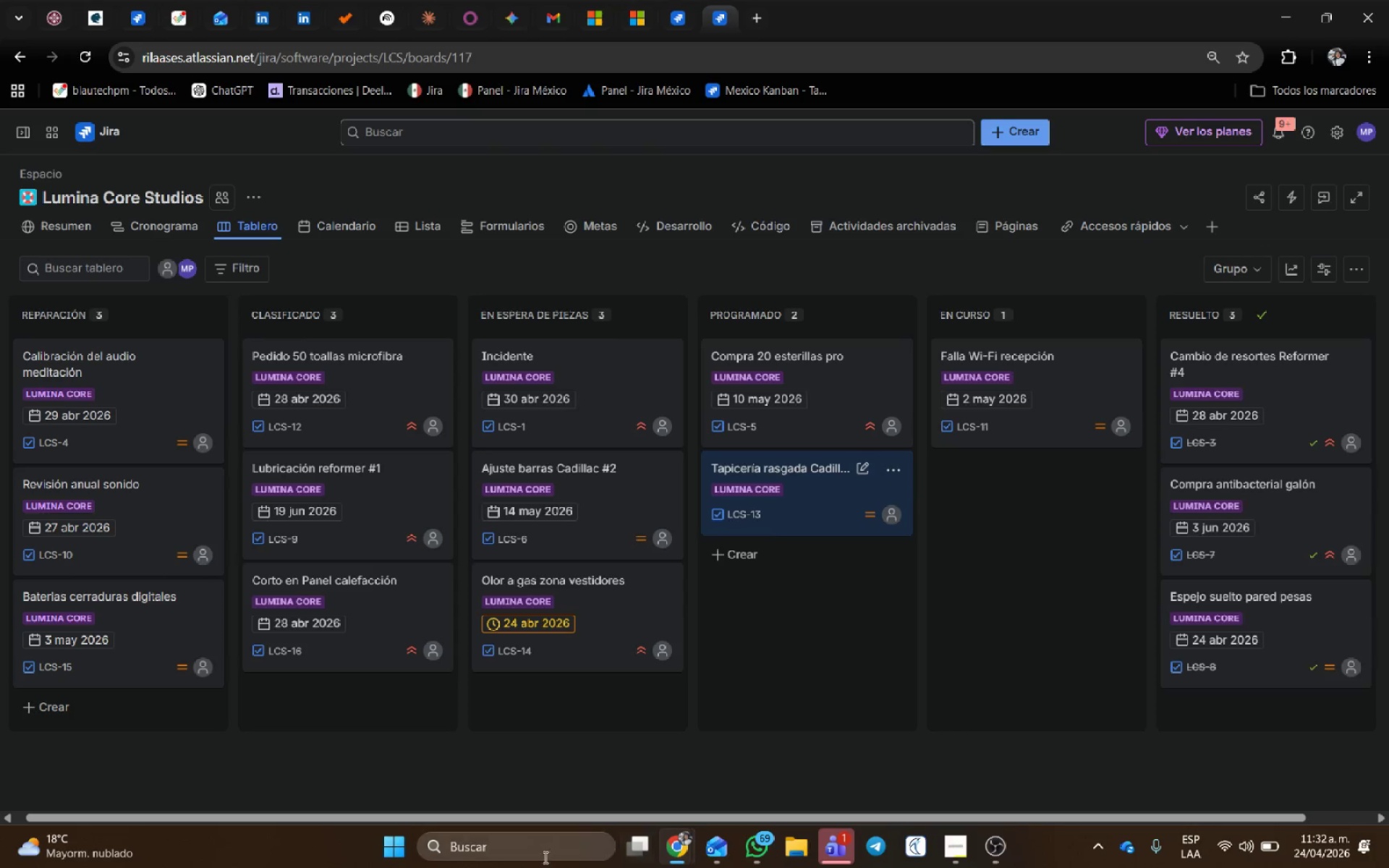 
left_click([539, 849])
 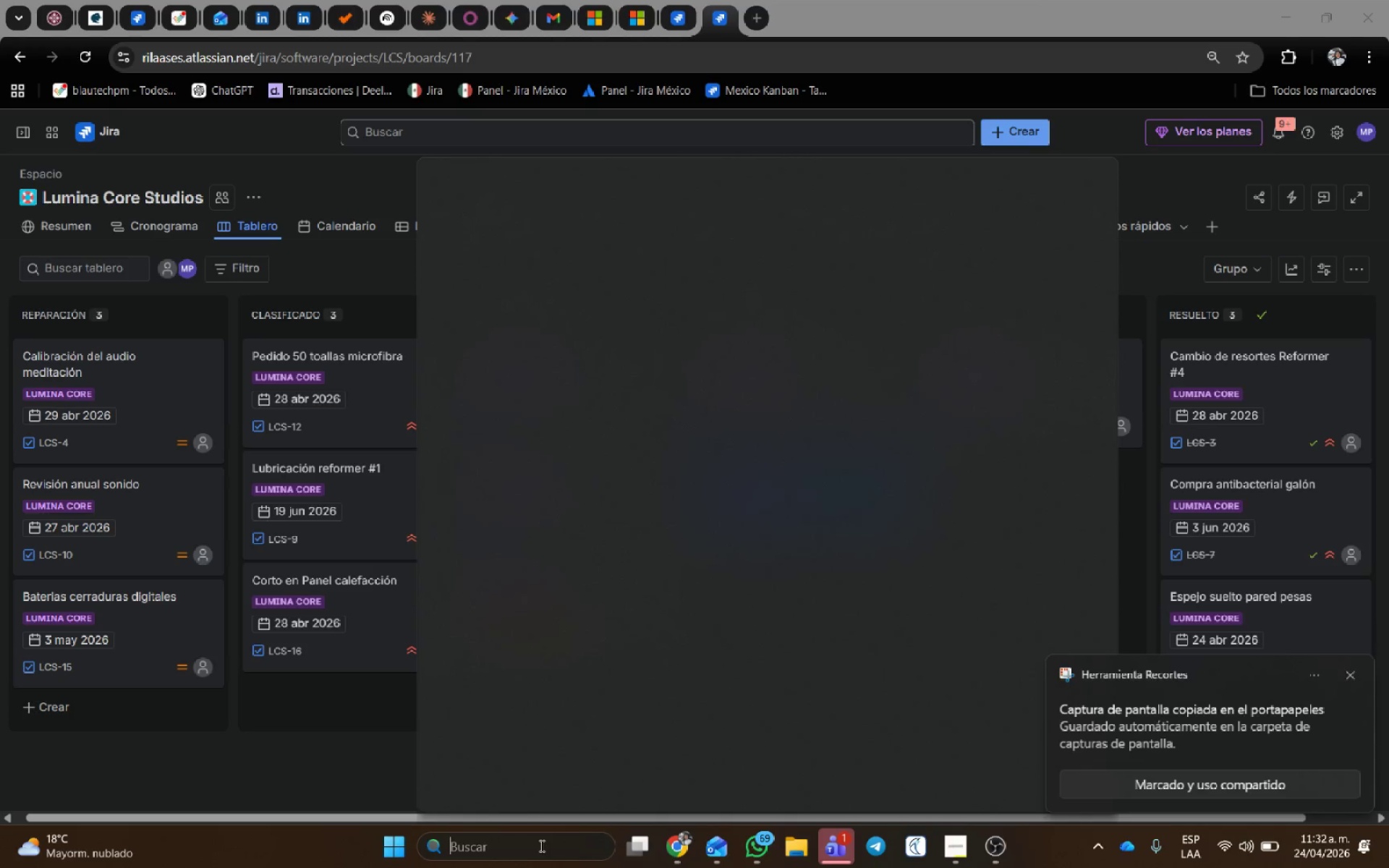 
type(word)
 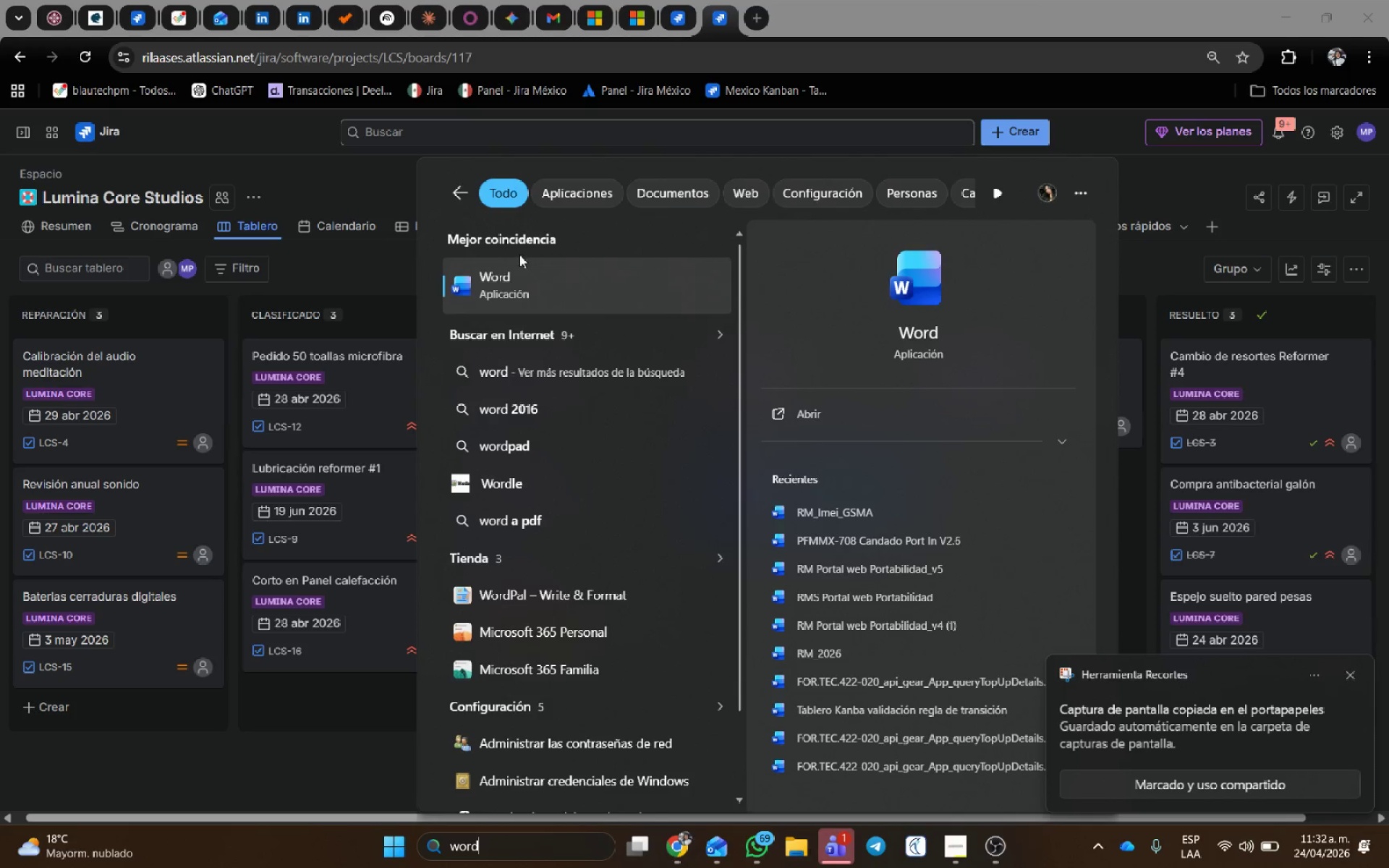 
left_click([507, 273])
 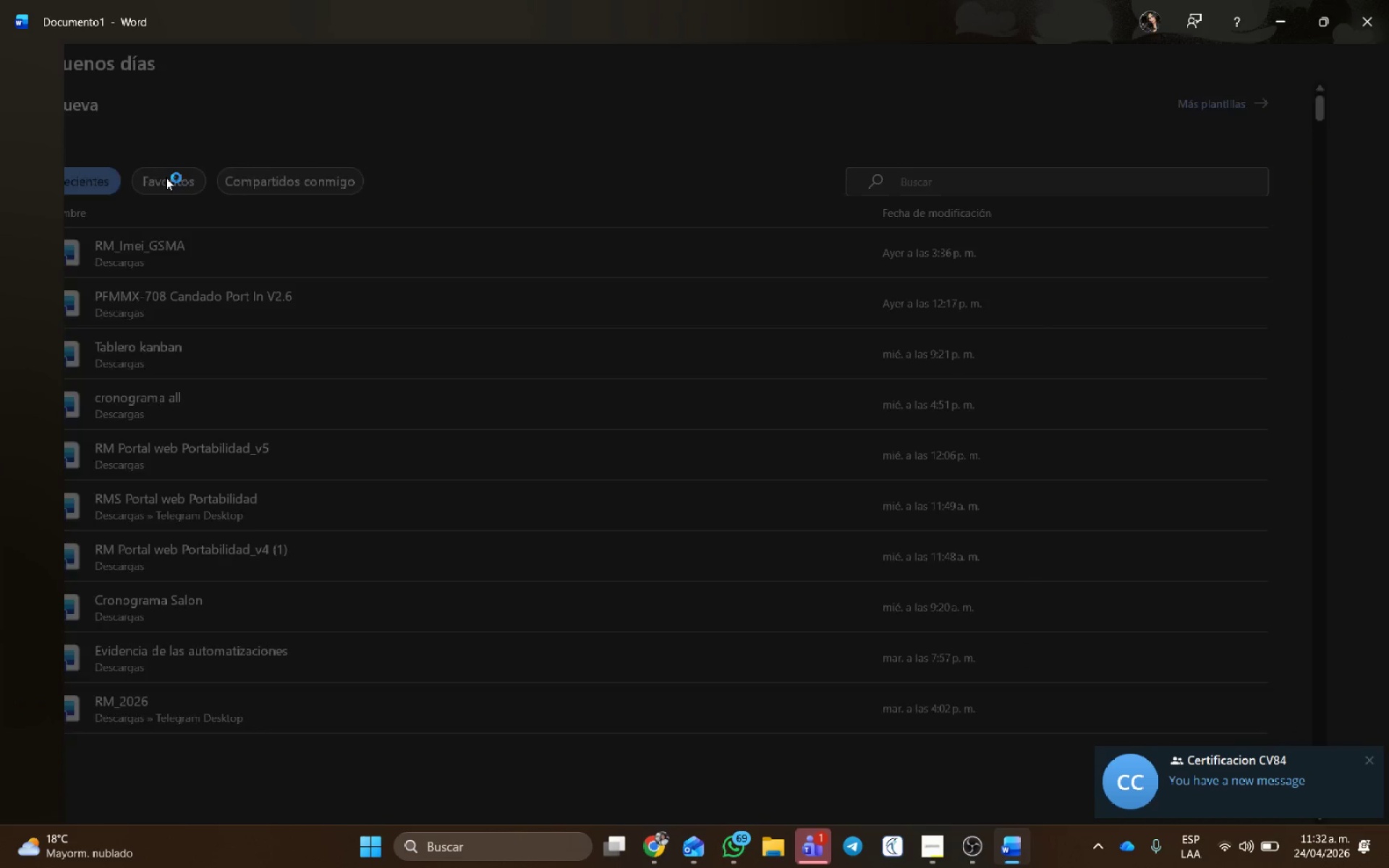 
wait(6.36)
 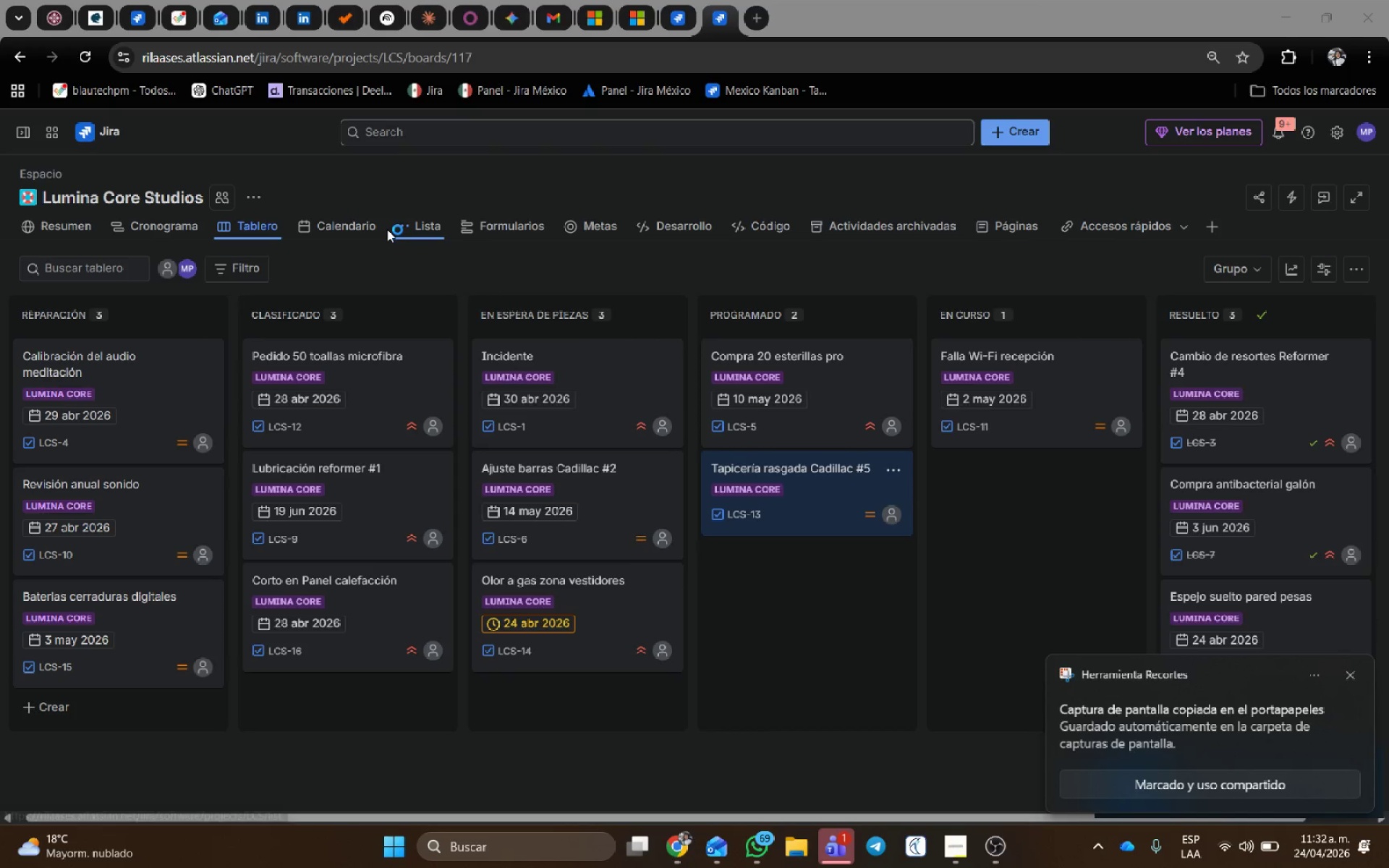 
key(Control+V)
 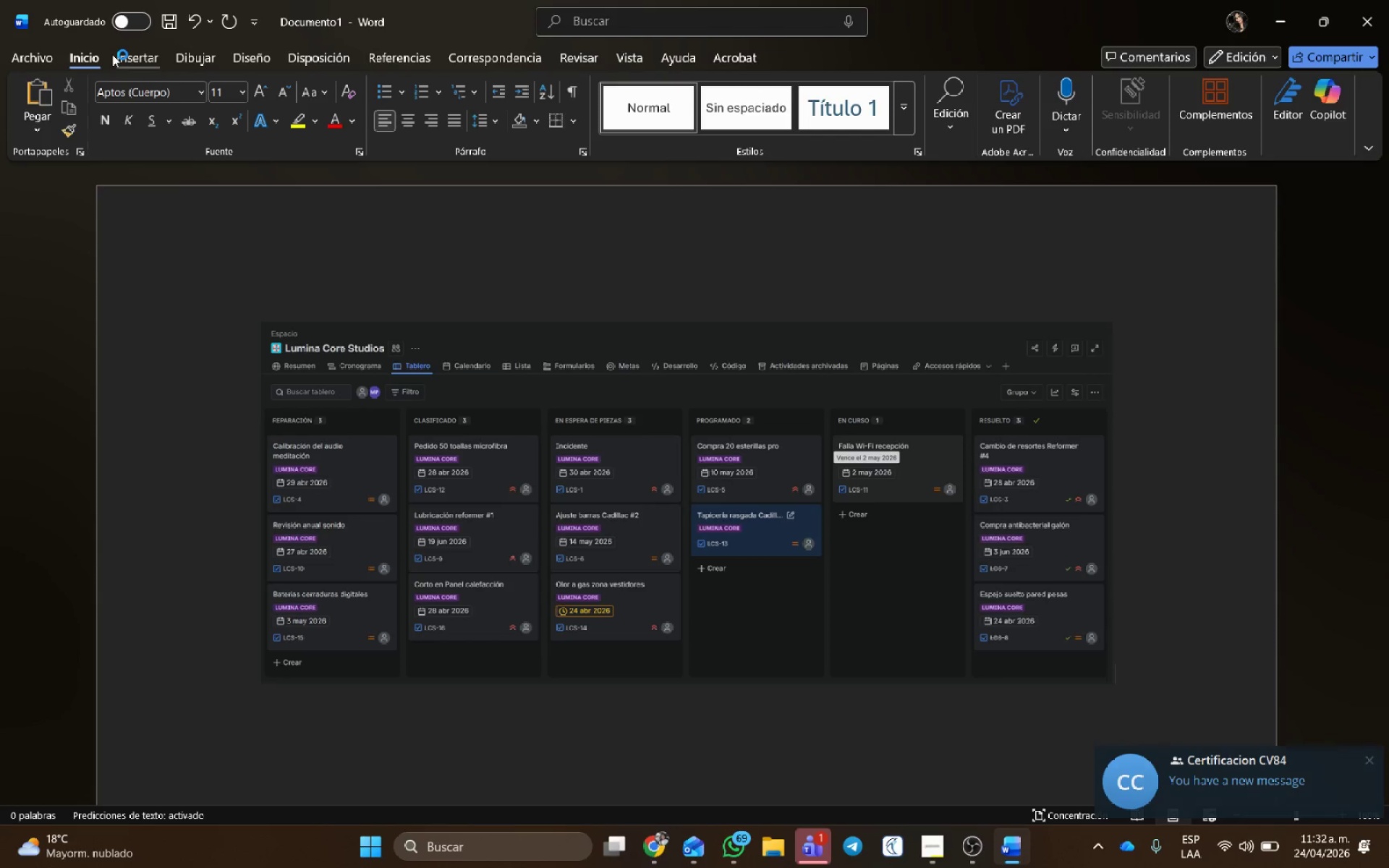 
key(Control+G)
 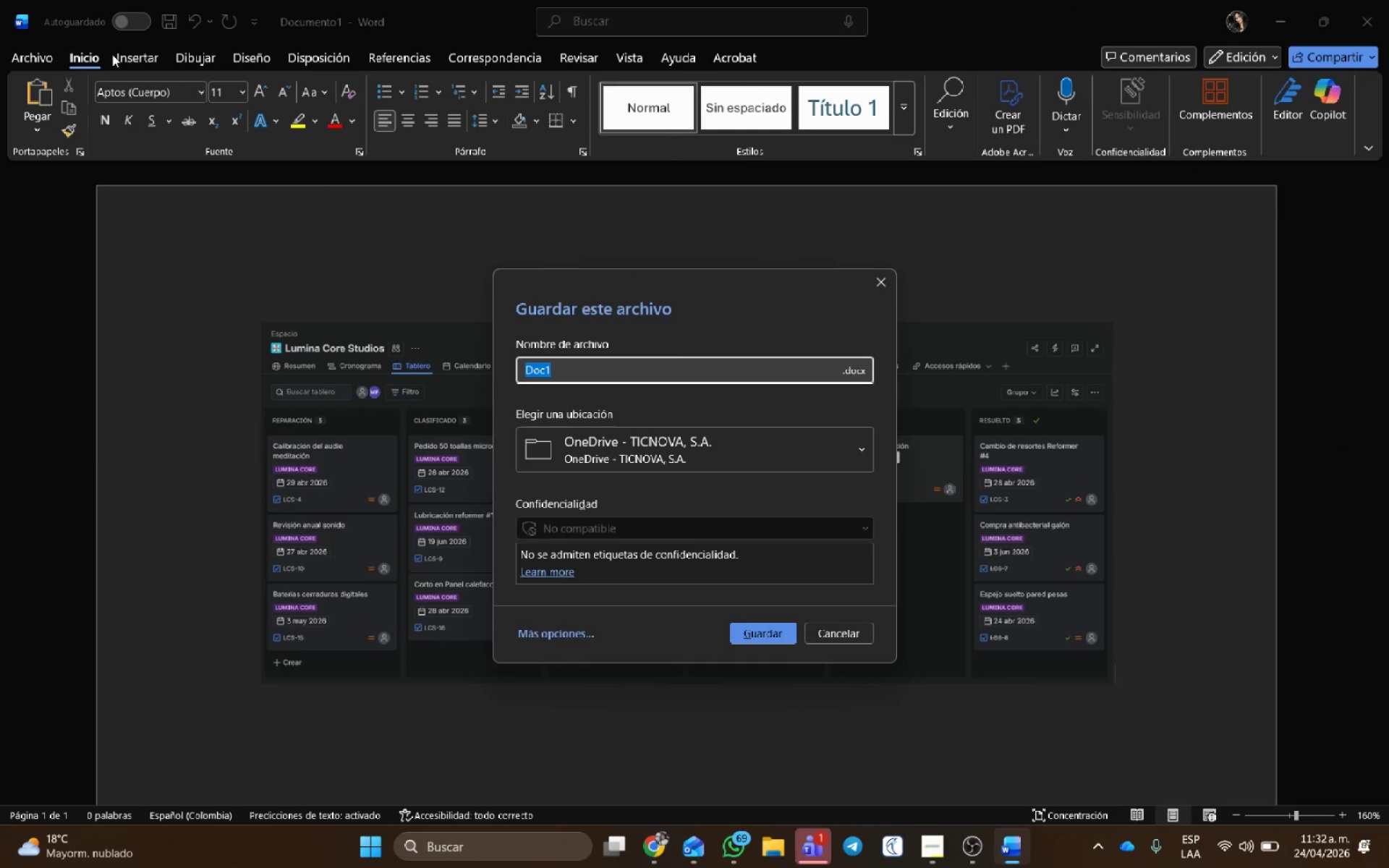 
type(Tablero Kanban Lumina)
 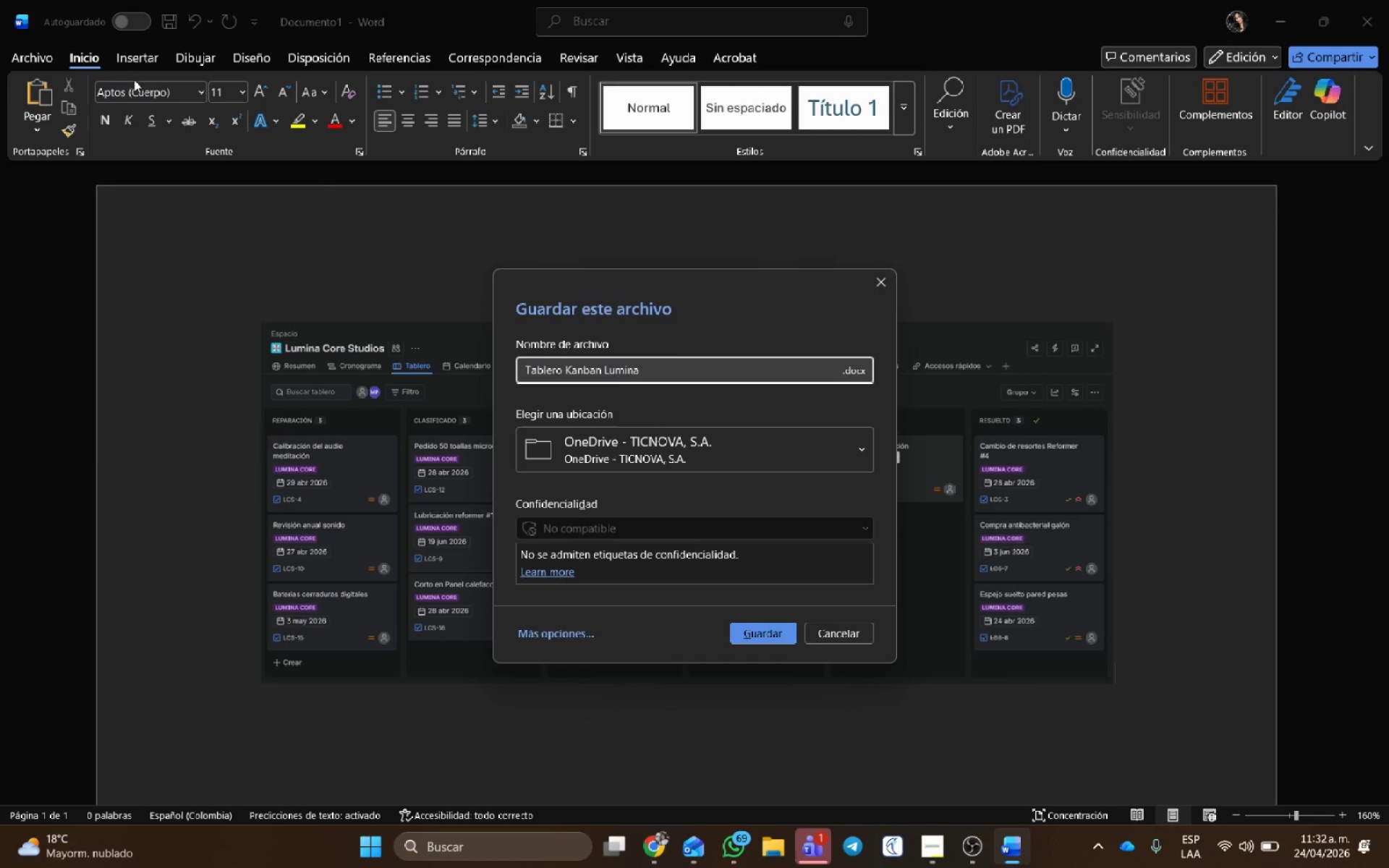 
left_click([650, 451])
 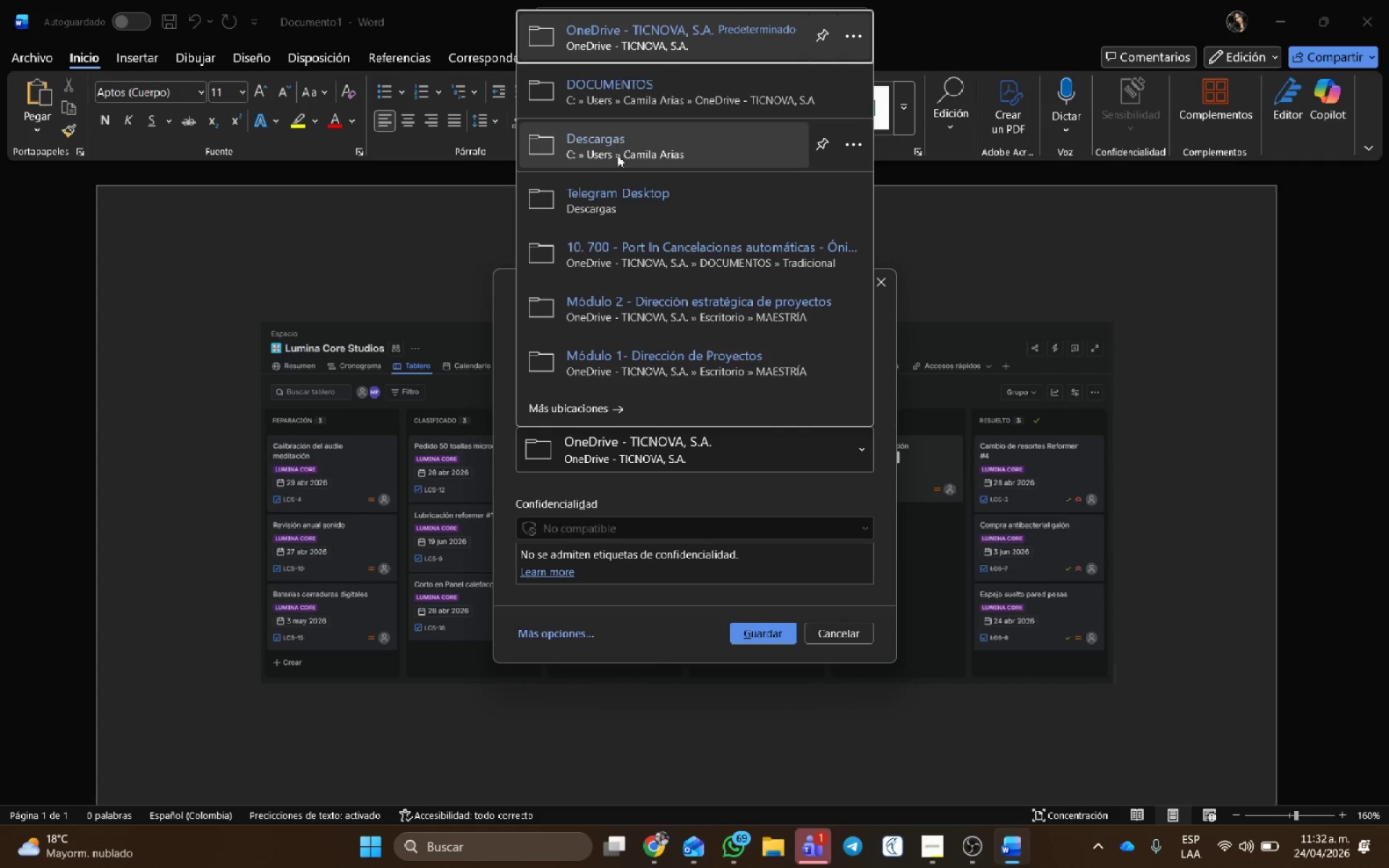 
left_click([616, 156])
 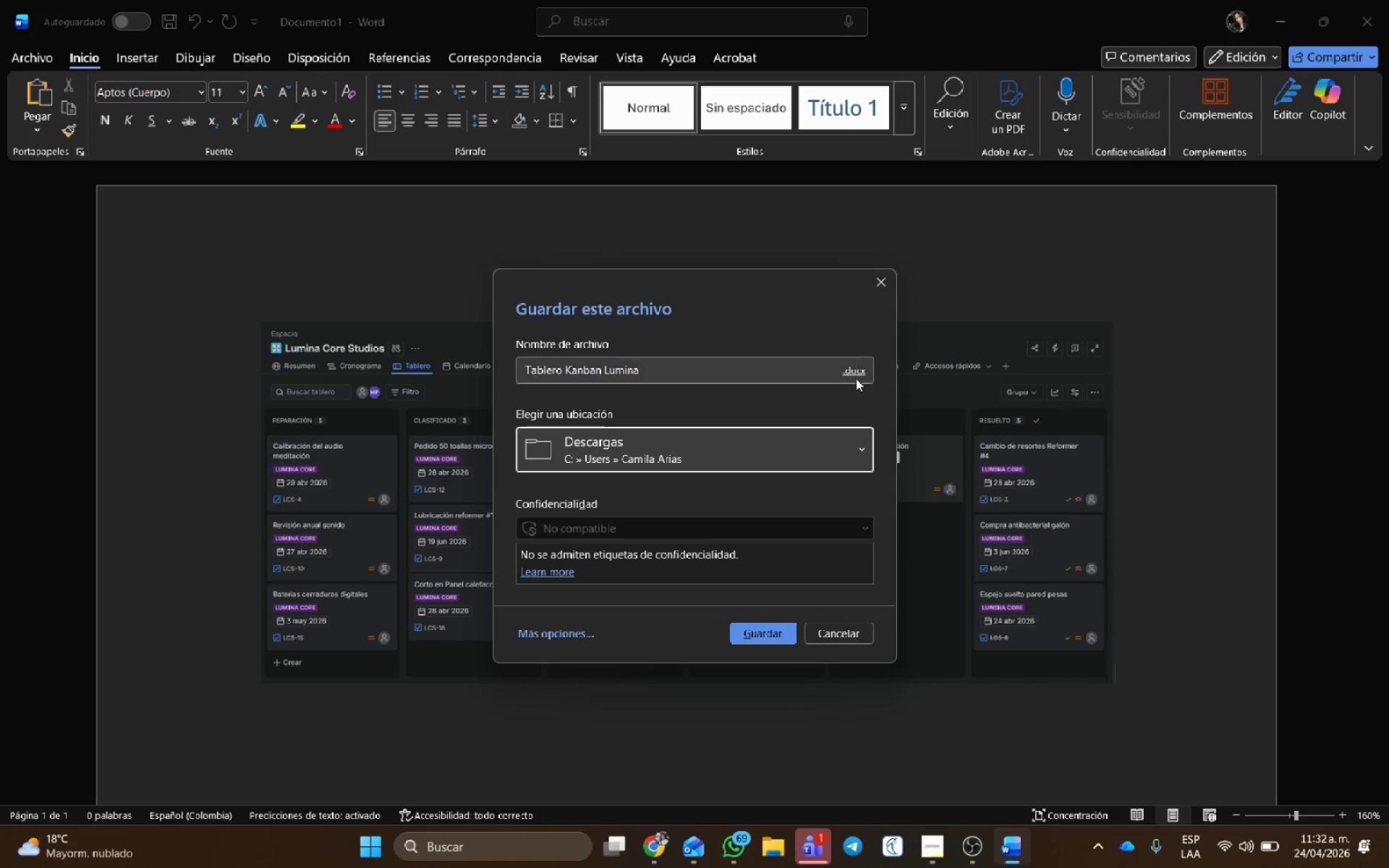 
left_click([856, 373])
 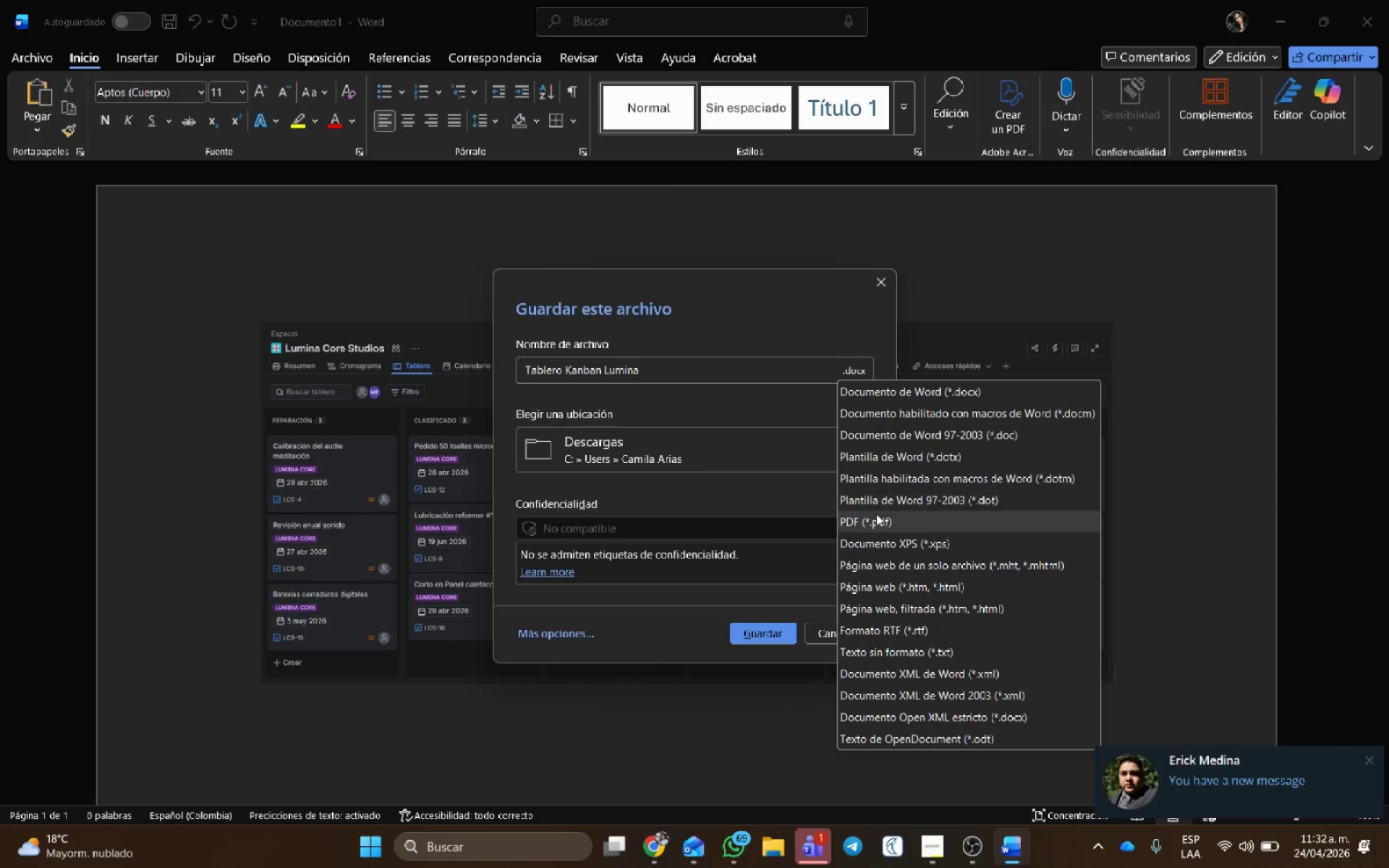 
left_click([872, 528])
 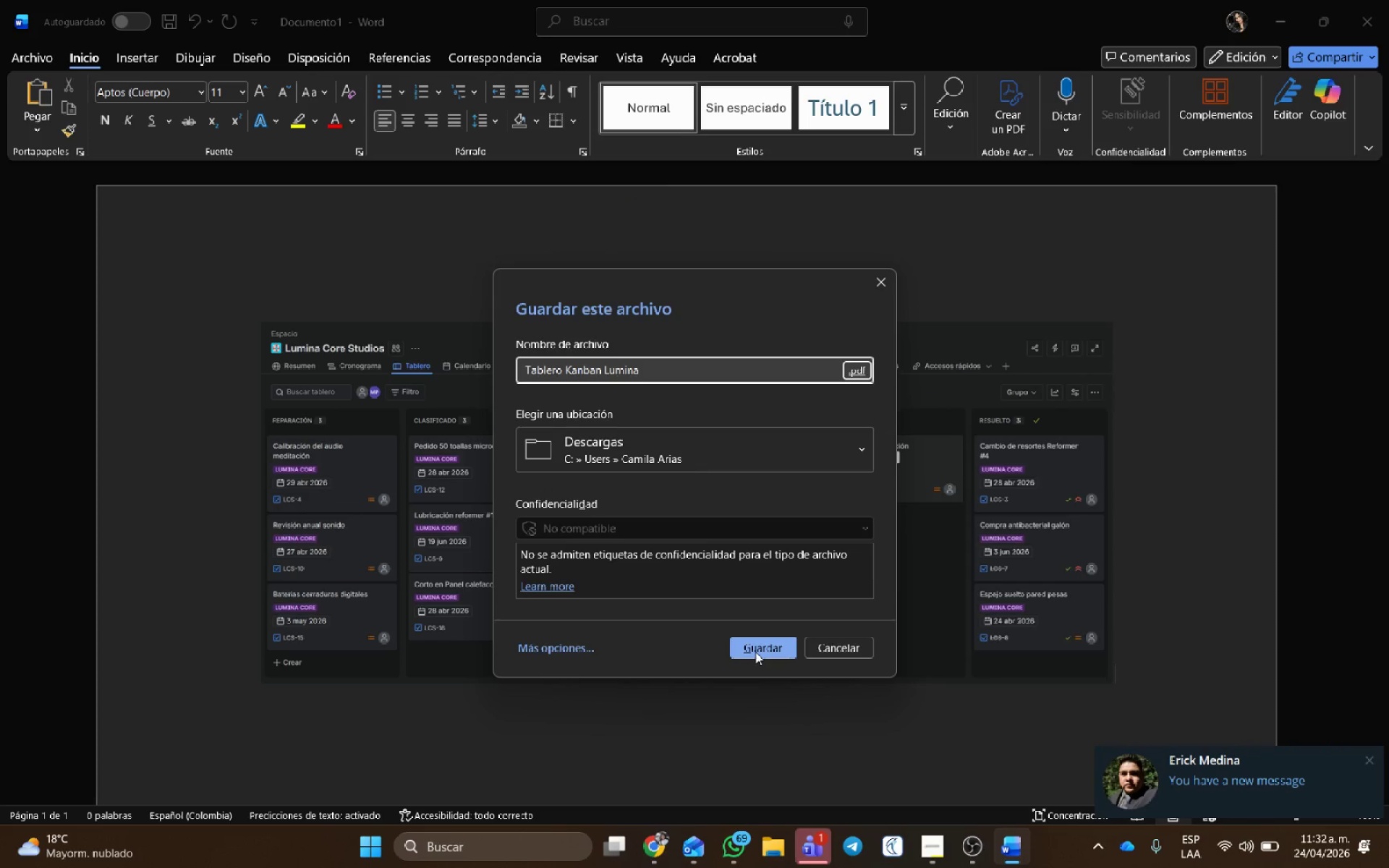 
left_click([755, 652])
 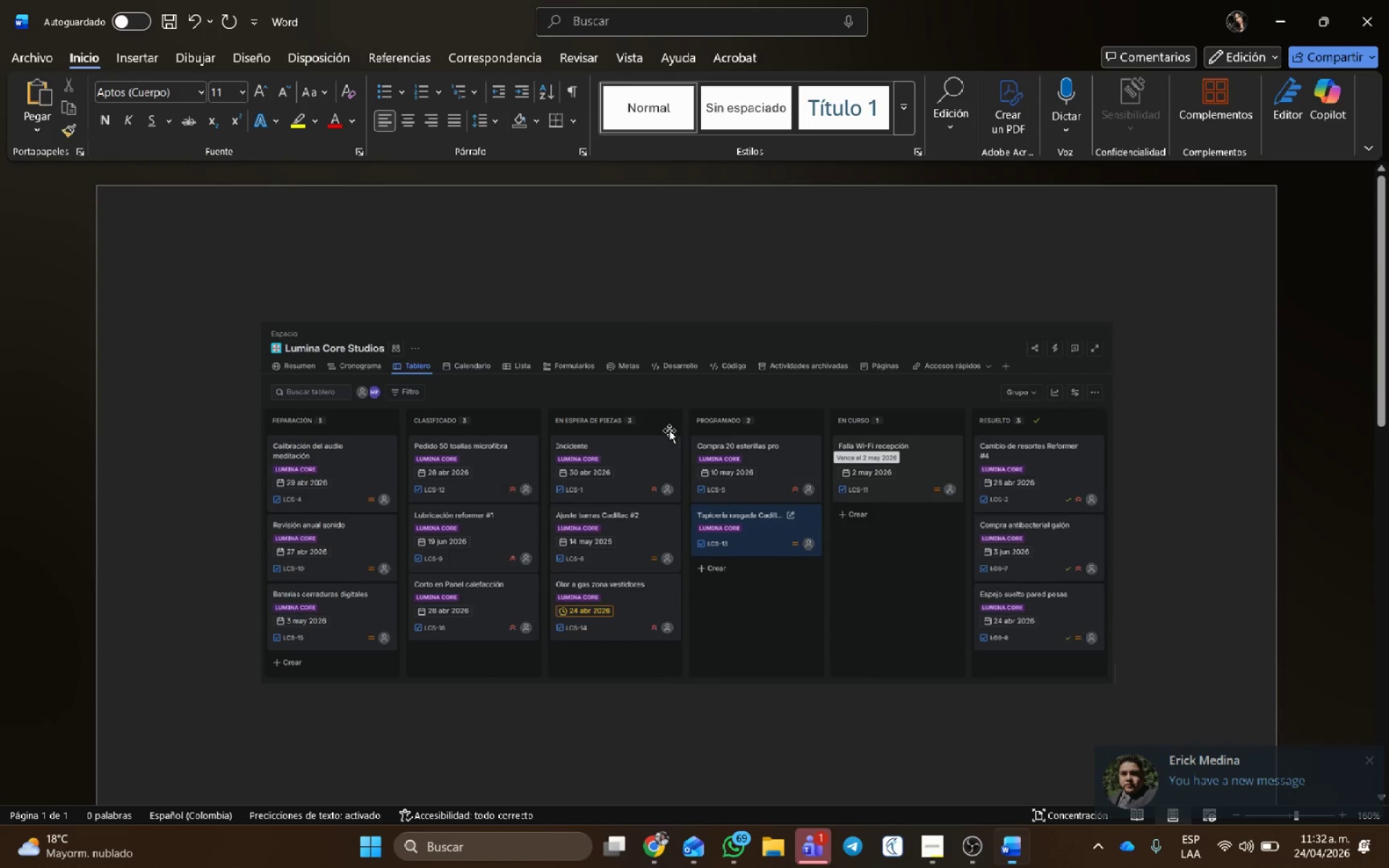 
left_click([668, 430])
 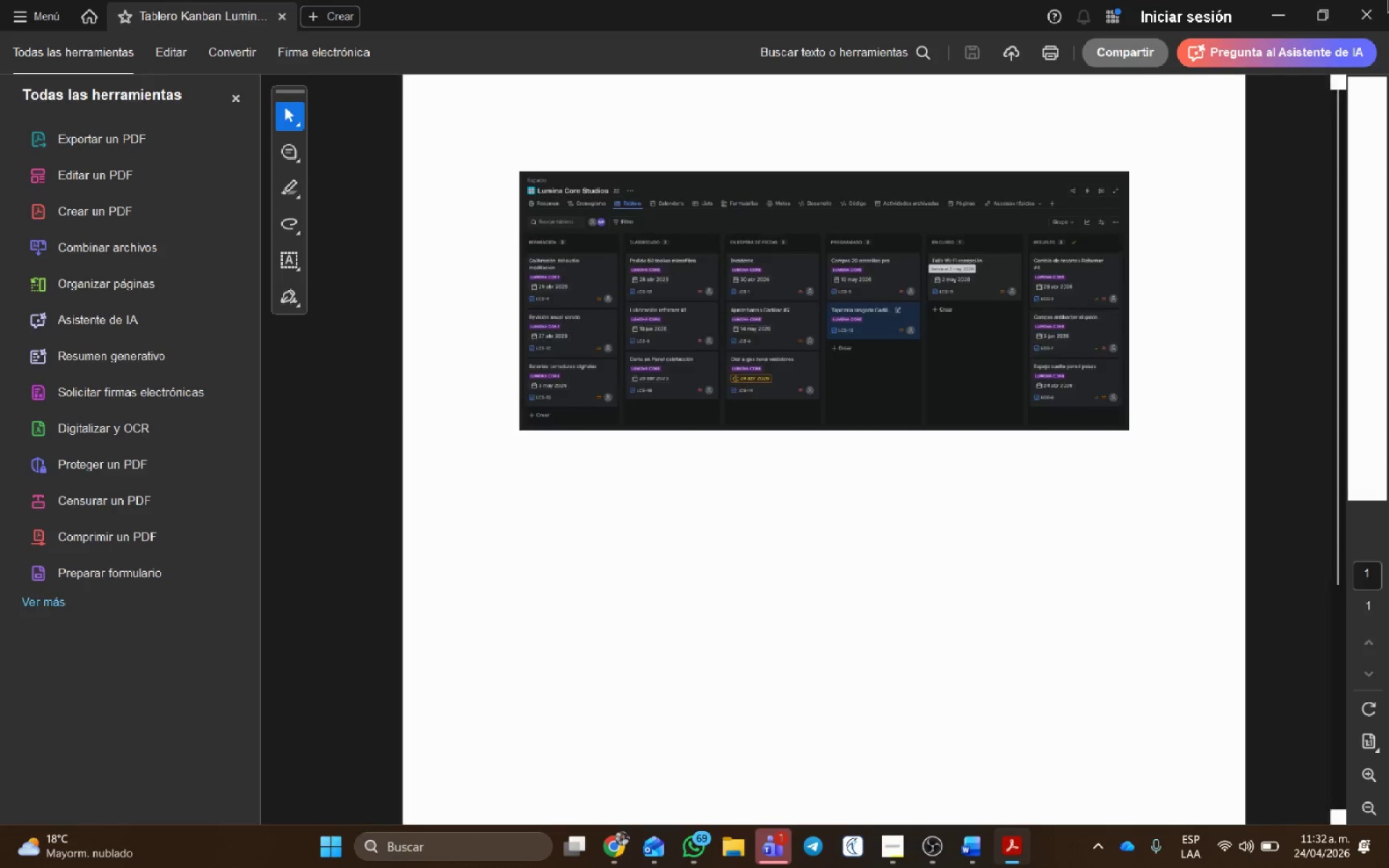 
left_click([1373, 17])
 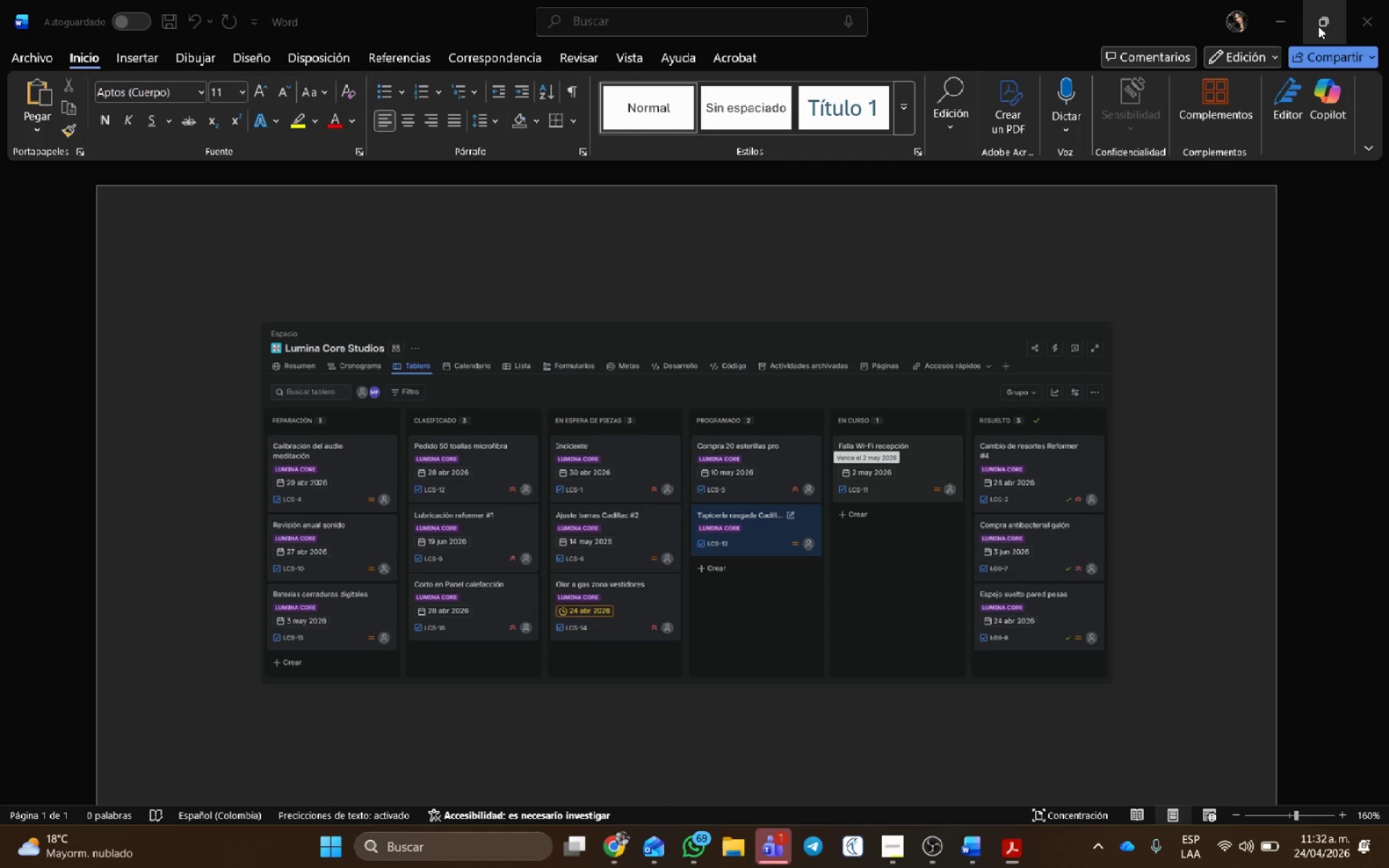 
left_click([909, 461])
 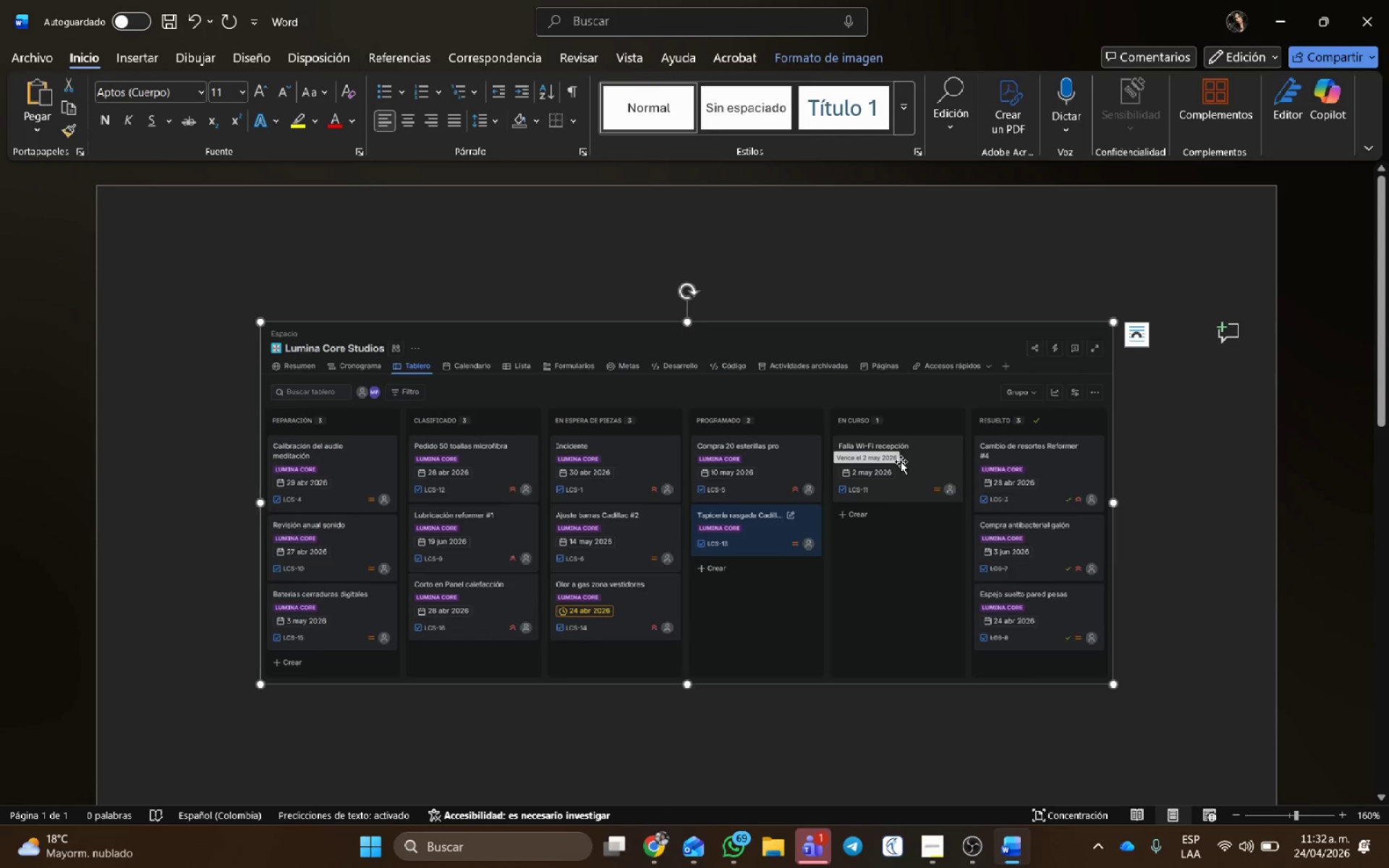 
key(Delete)
 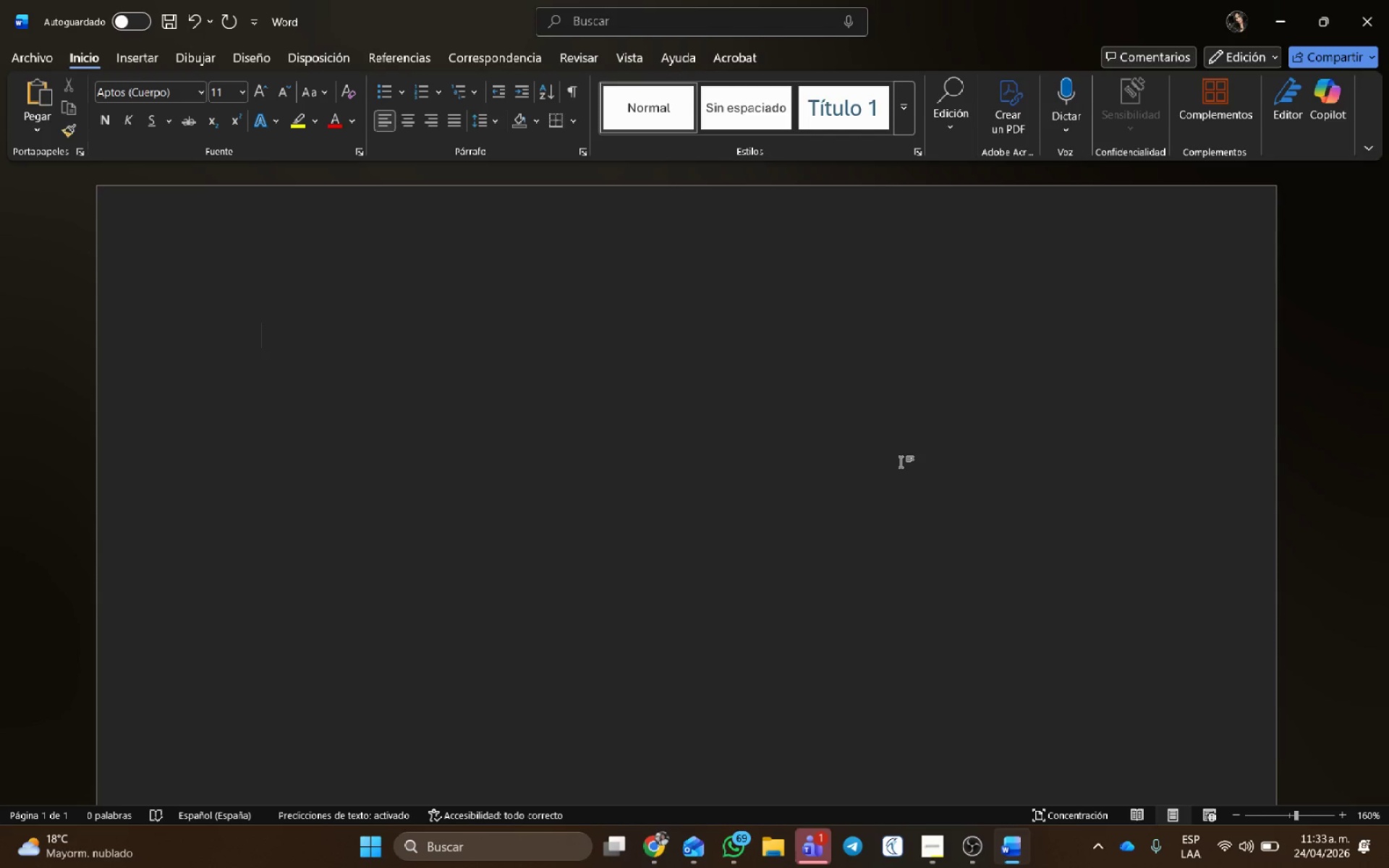 
wait(11.14)
 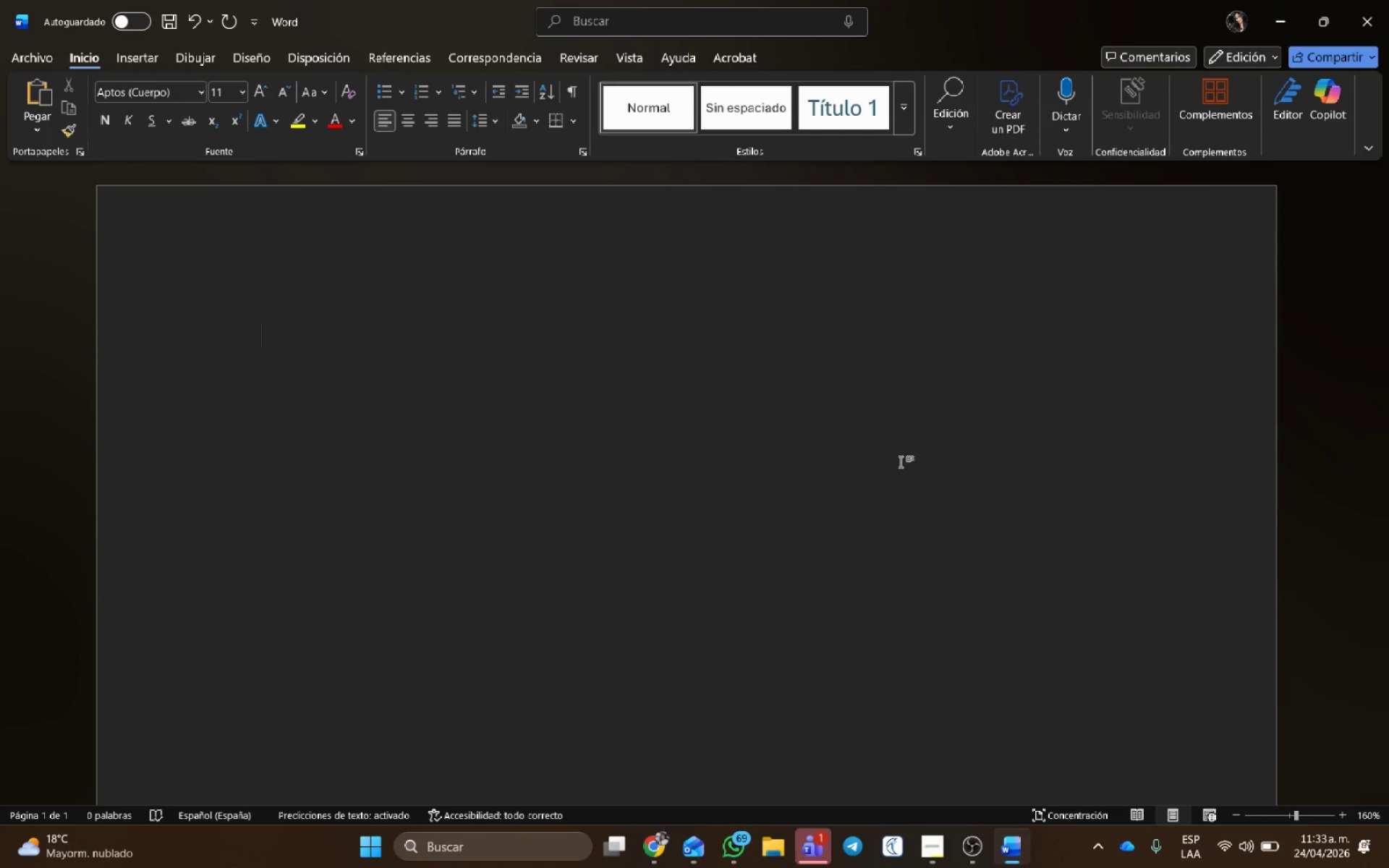 
left_click([660, 851])
 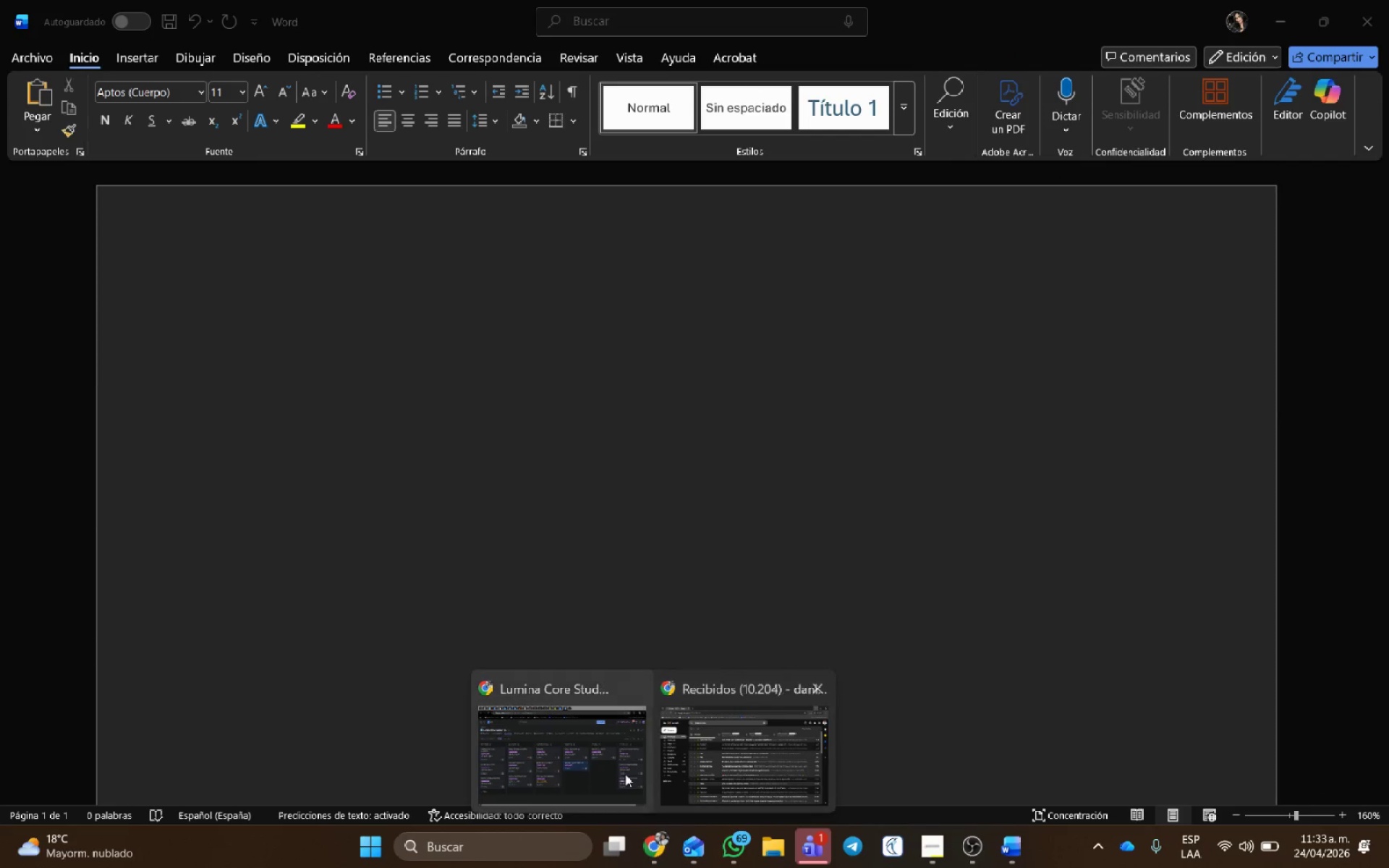 
left_click([596, 764])
 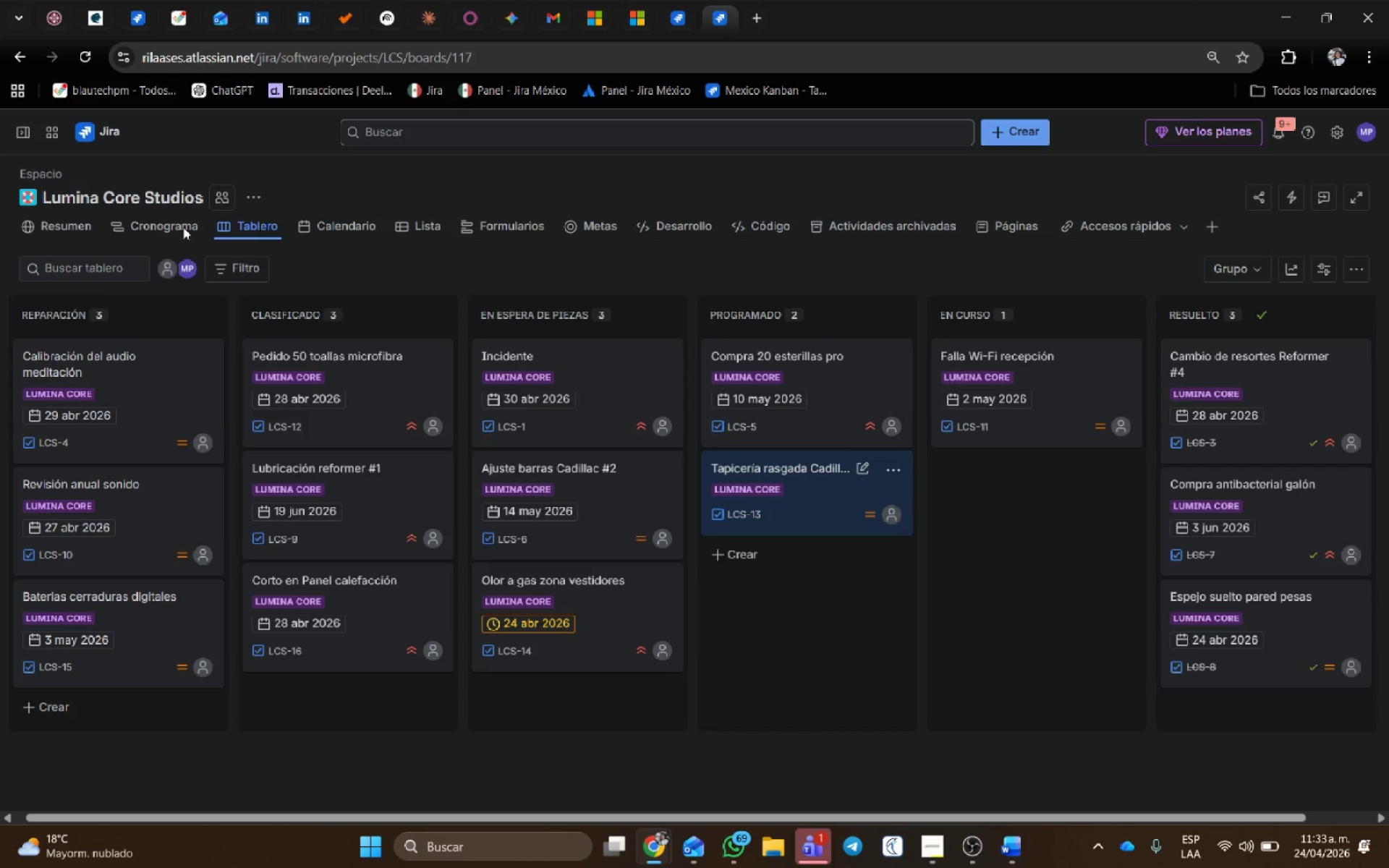 
left_click([184, 228])
 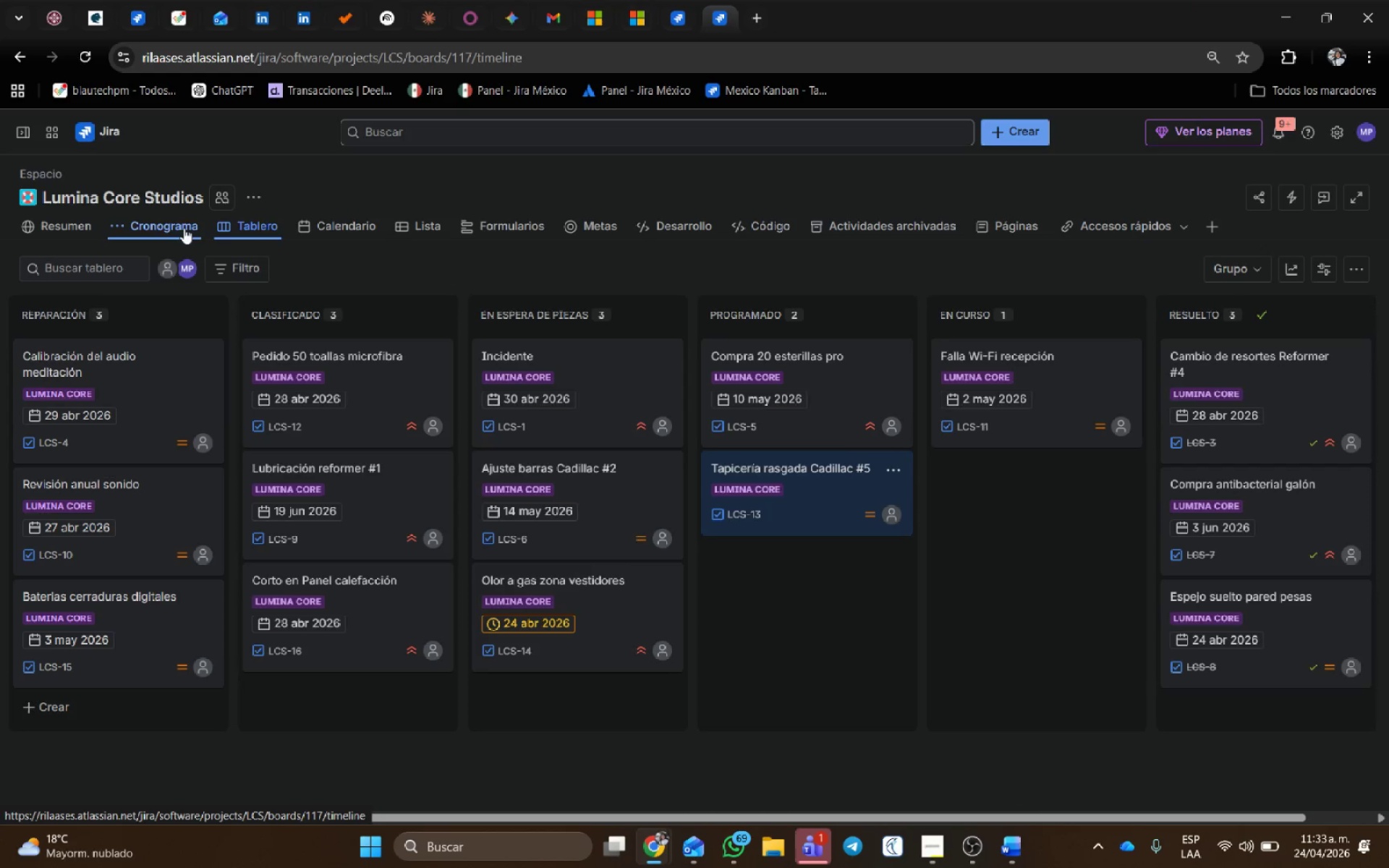 
mouse_move([197, 231])
 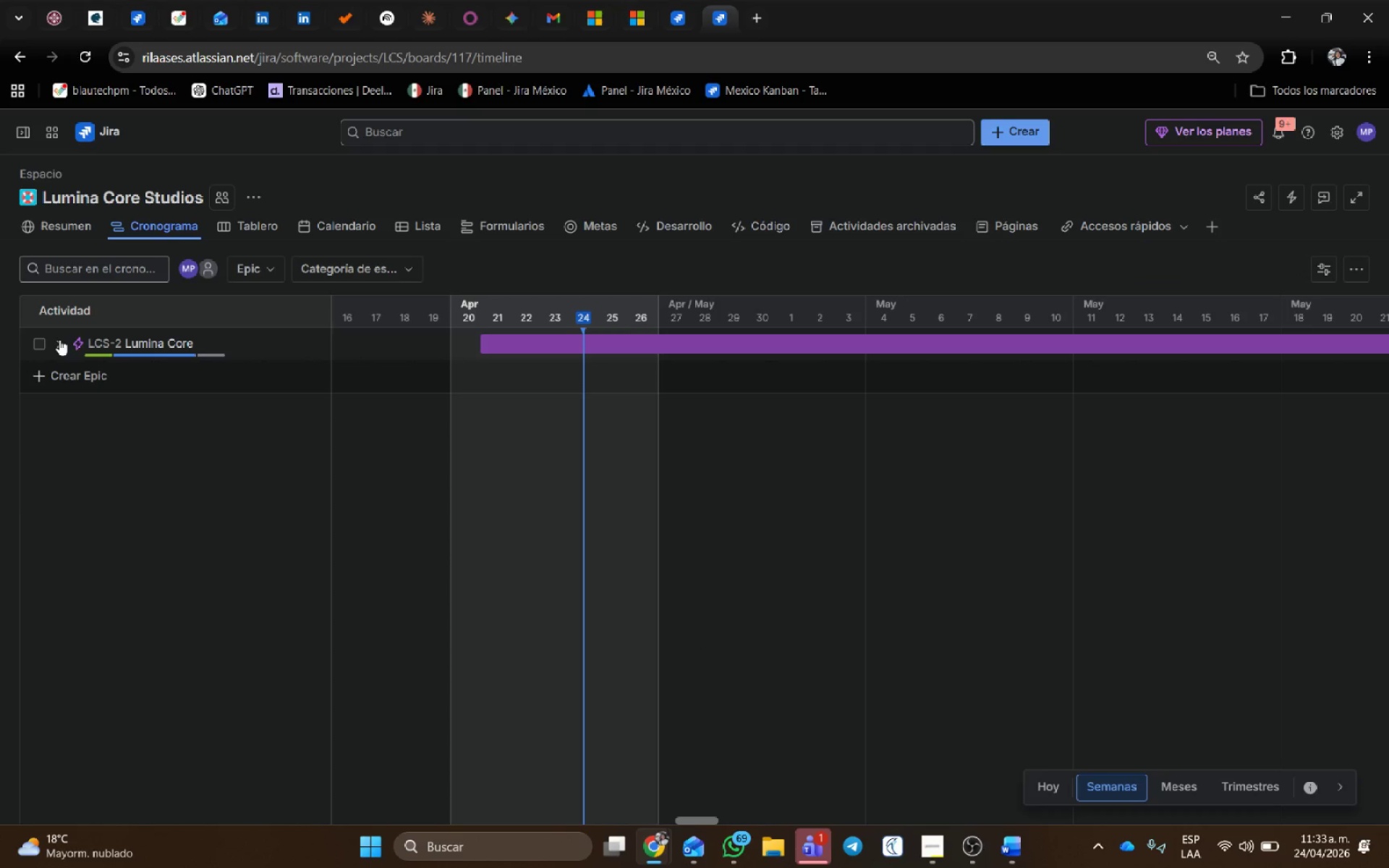 
left_click([61, 346])
 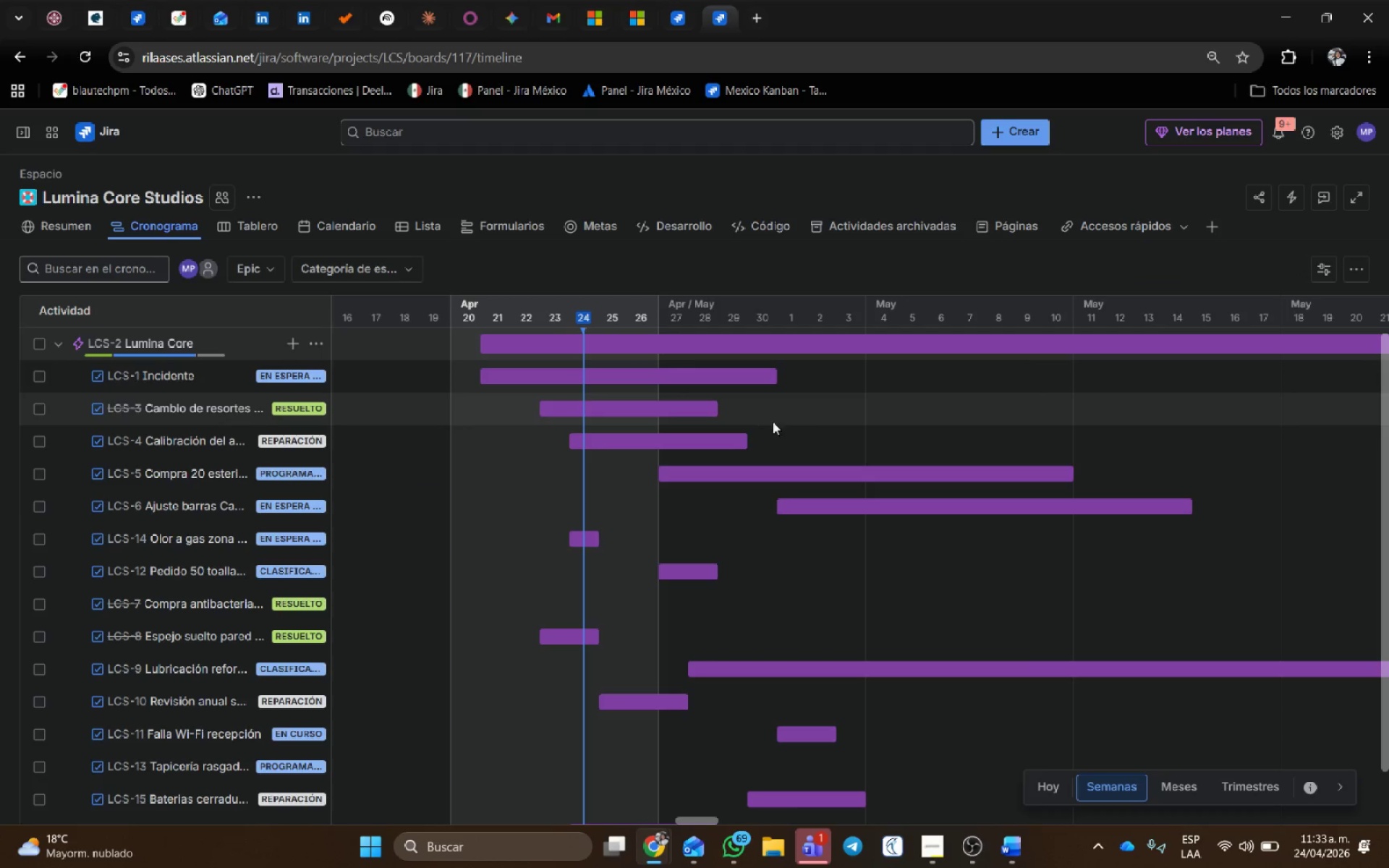 
scroll: coordinate [1029, 572], scroll_direction: down, amount: 1.0
 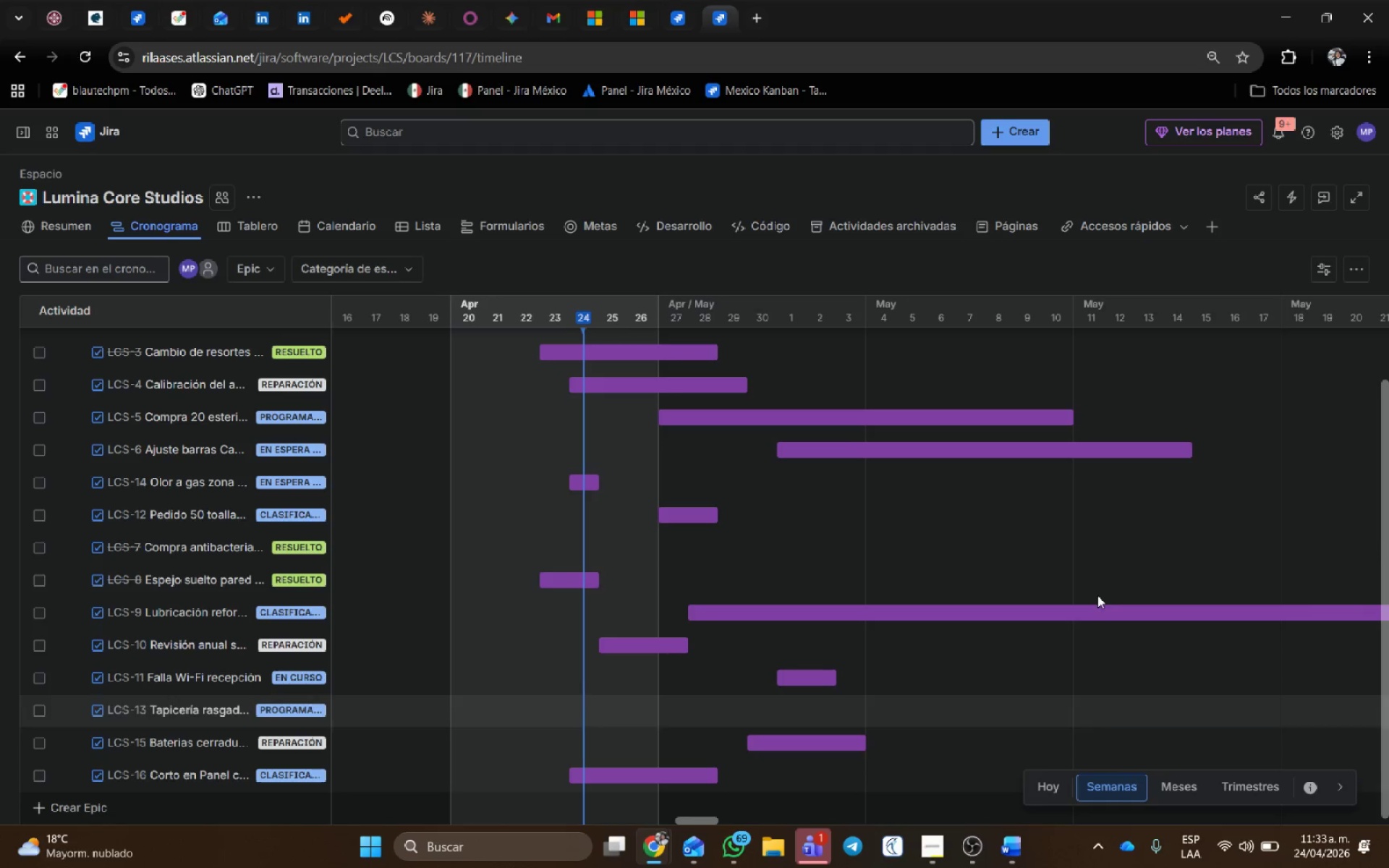 
scroll: coordinate [1044, 530], scroll_direction: up, amount: 1.0
 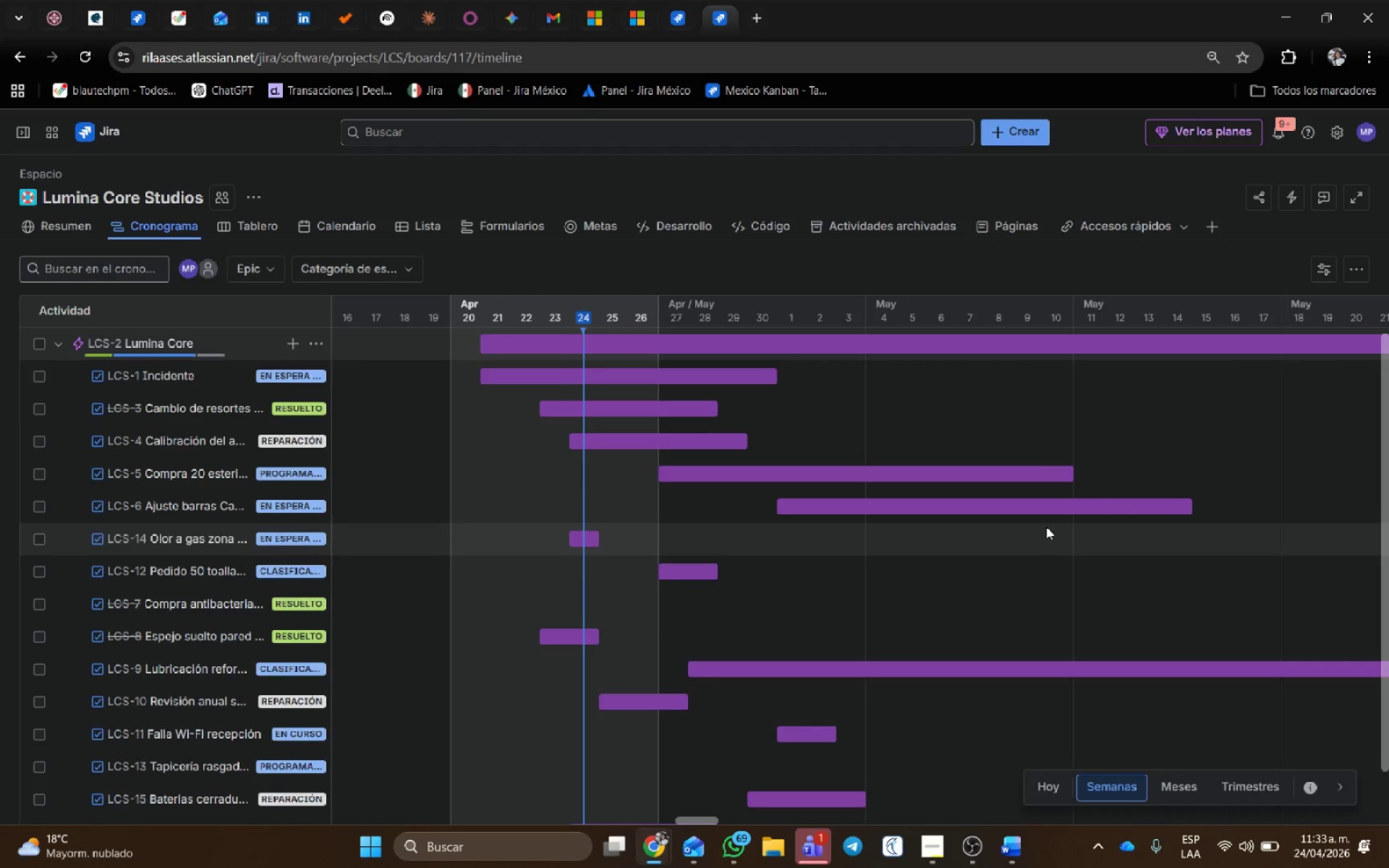 
scroll: coordinate [1046, 527], scroll_direction: down, amount: 1.0
 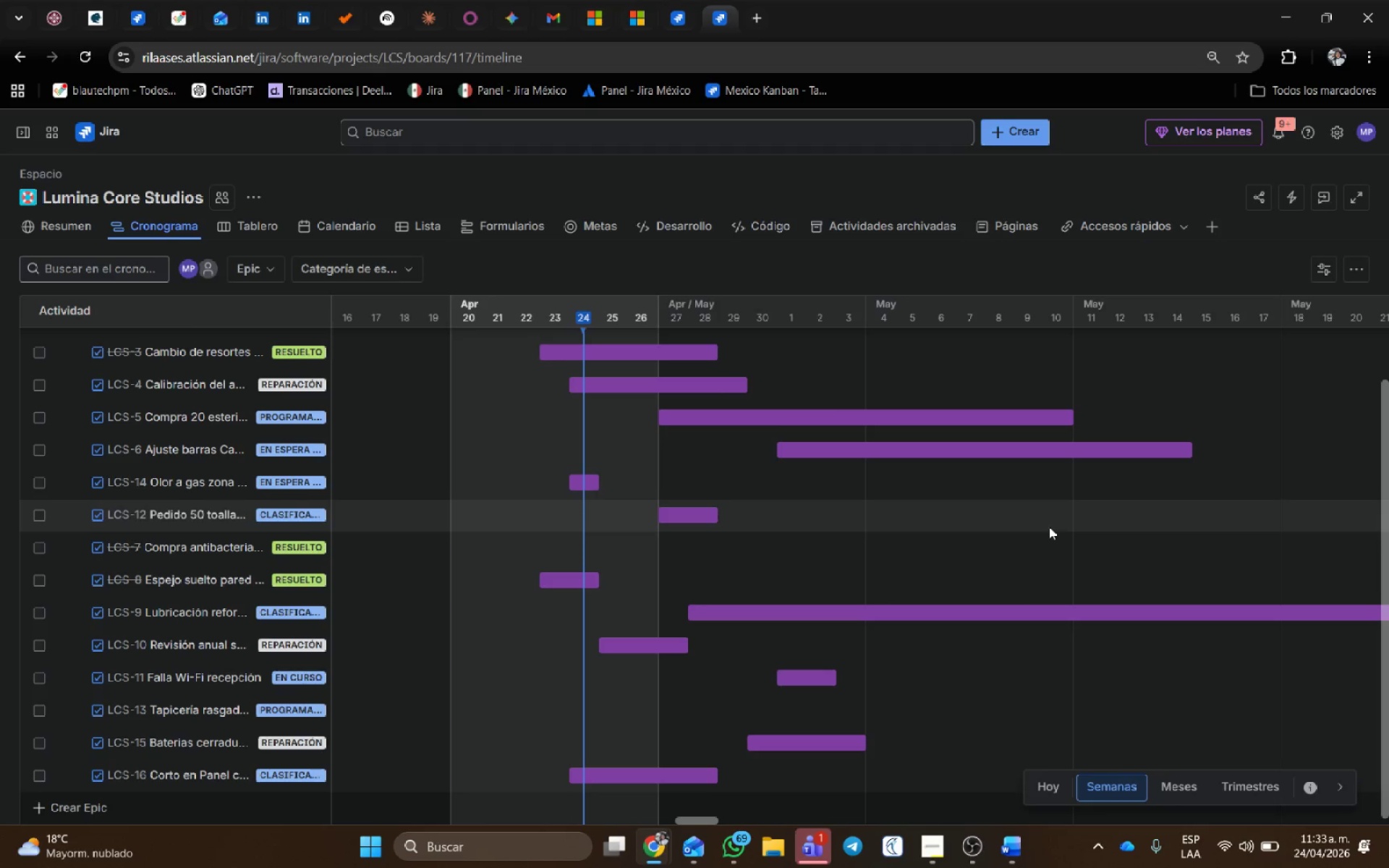 
scroll: coordinate [1049, 527], scroll_direction: up, amount: 1.0
 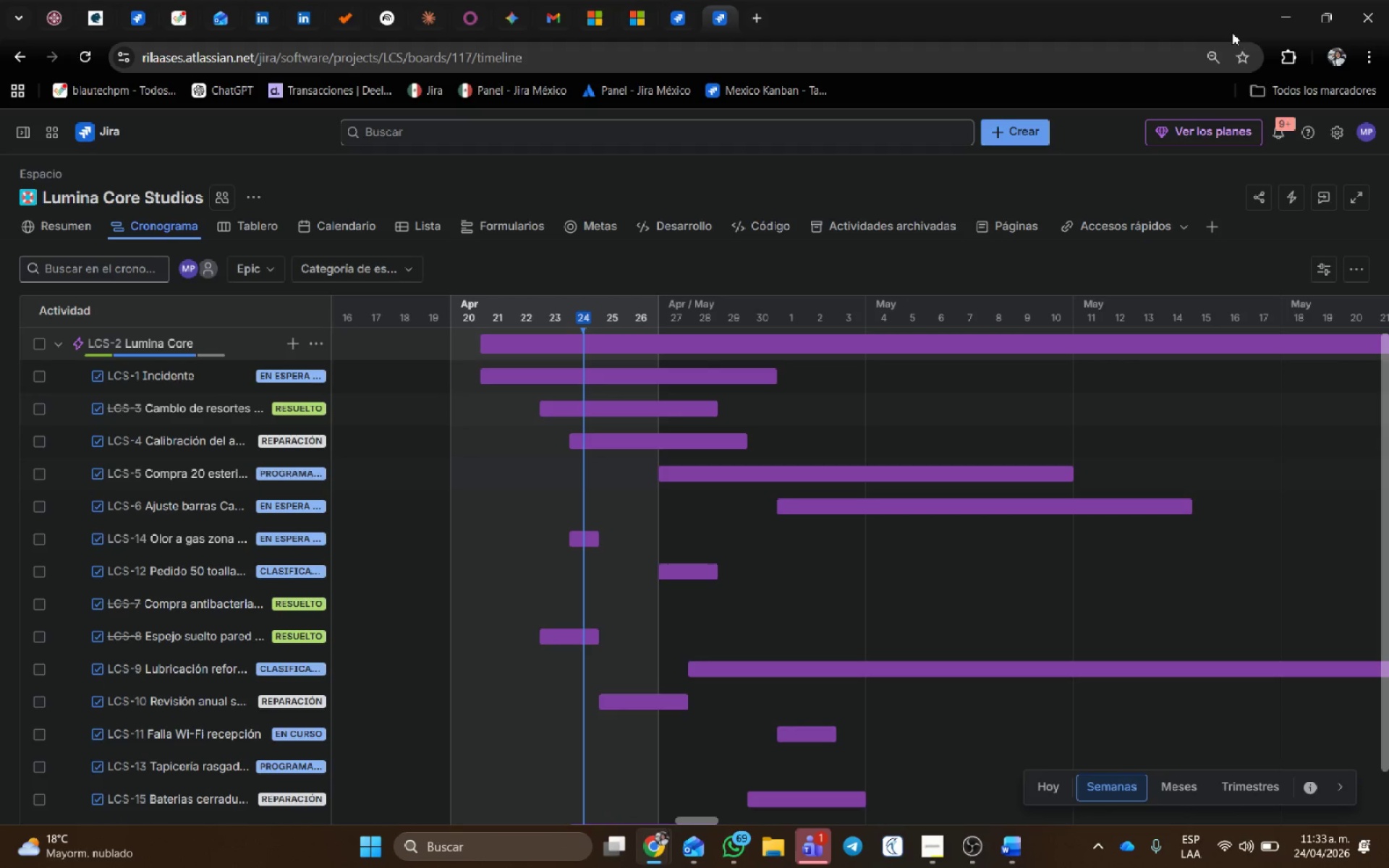 
key(Meta+Shift+S)
 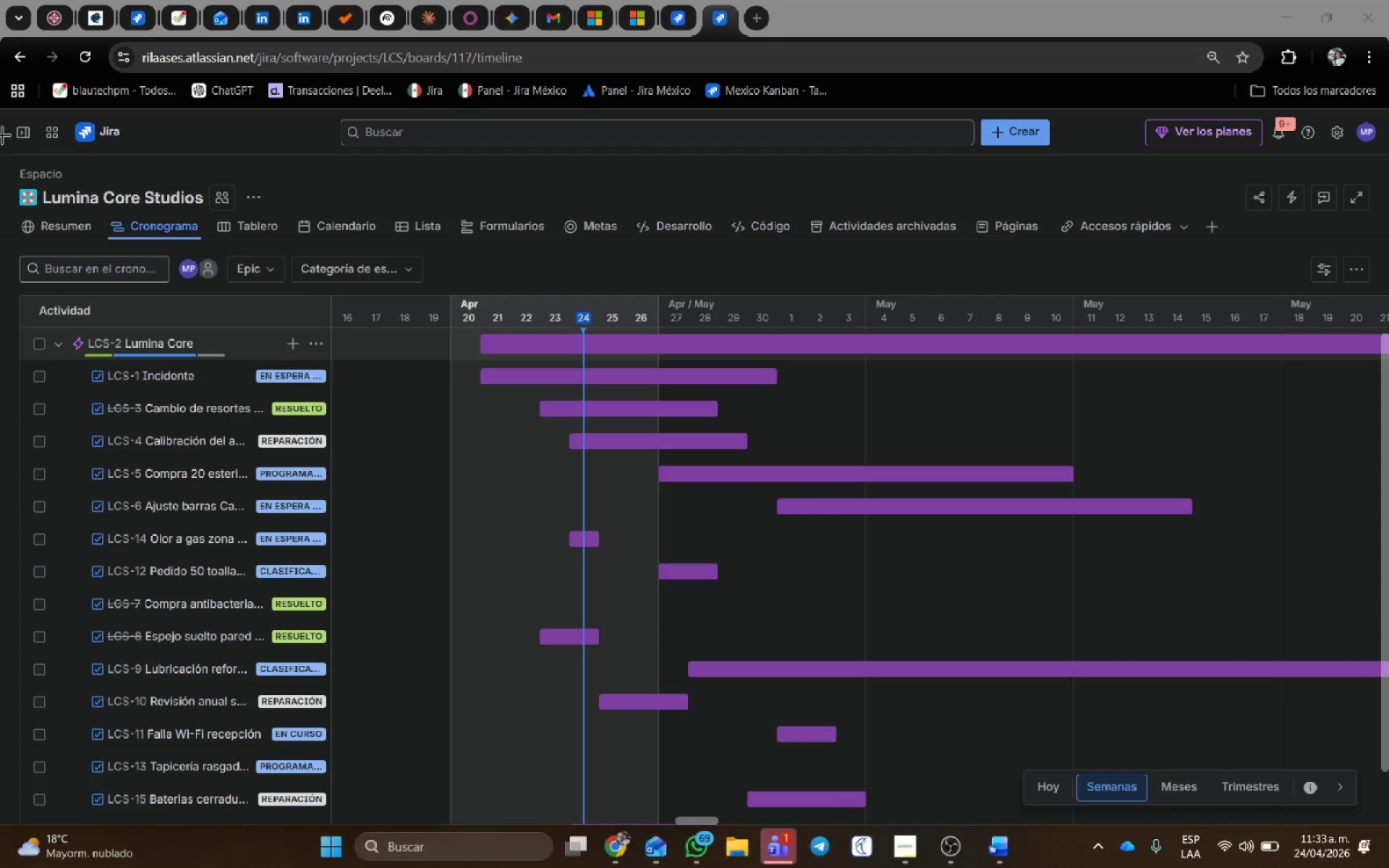 
left_click_drag(start_coordinate=[0, 109], to_coordinate=[1388, 825])
 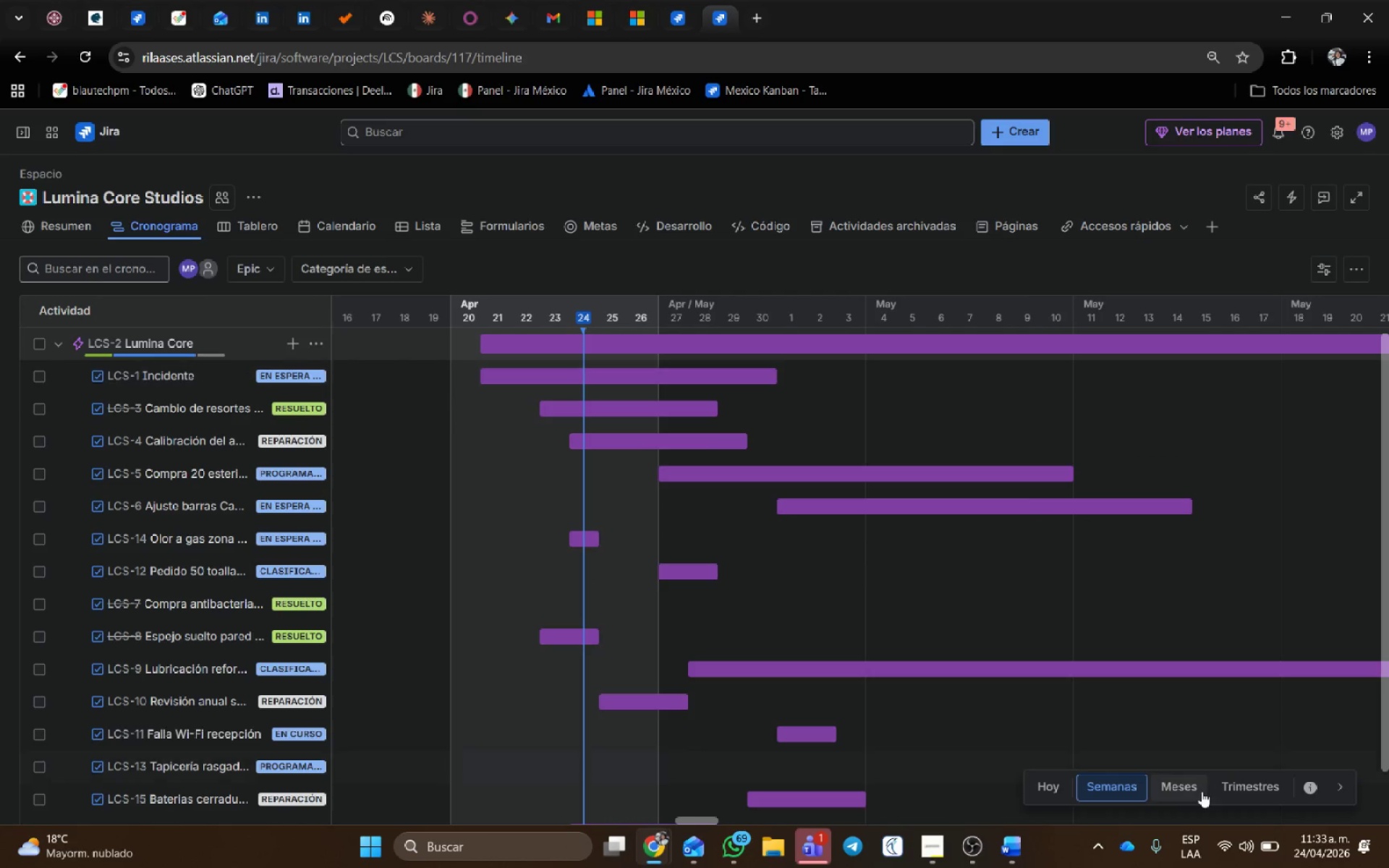 
left_click([1196, 791])
 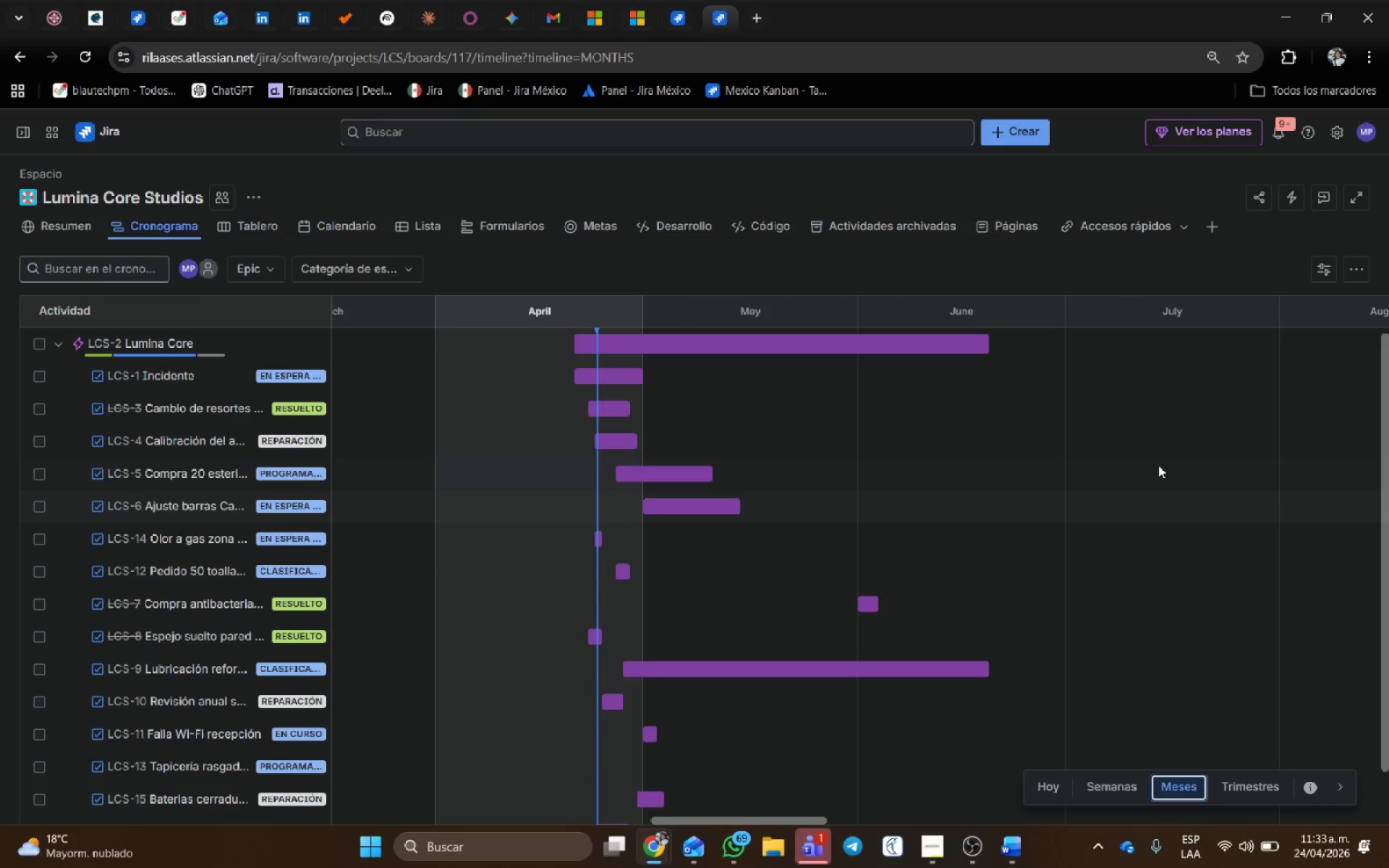 
scroll: coordinate [1155, 443], scroll_direction: down, amount: 1.0
 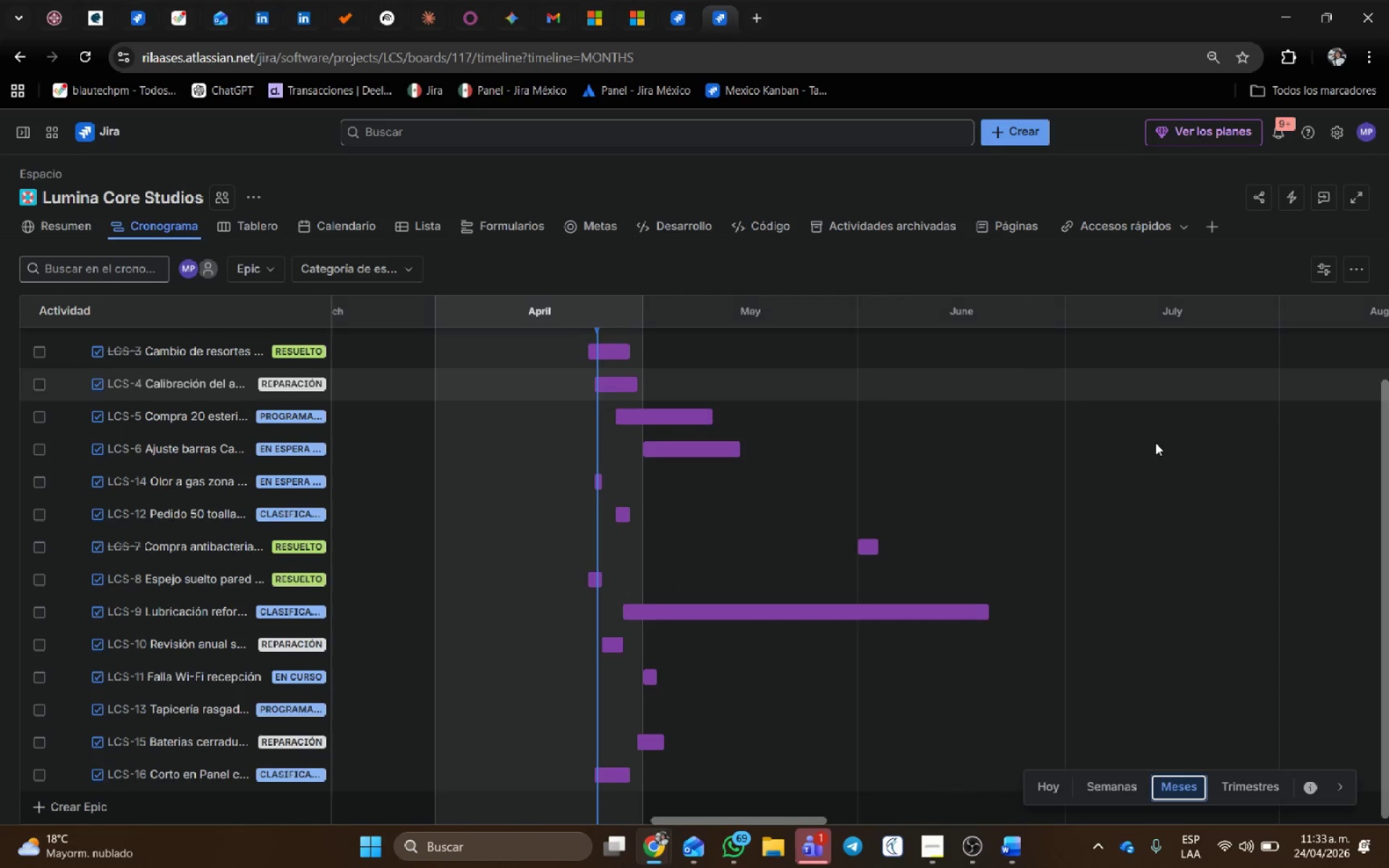 
scroll: coordinate [1155, 443], scroll_direction: up, amount: 1.0
 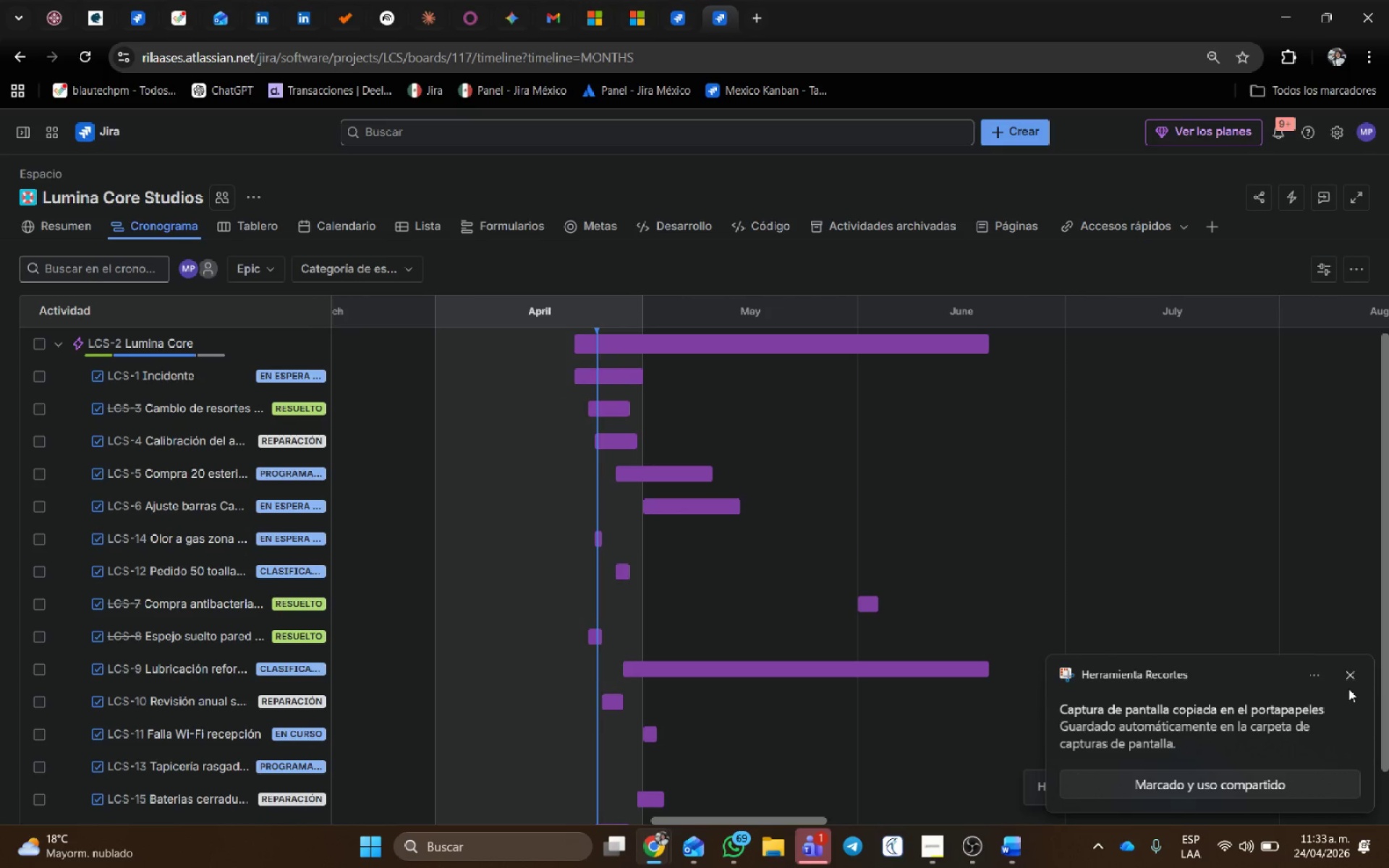 
left_click([1347, 674])
 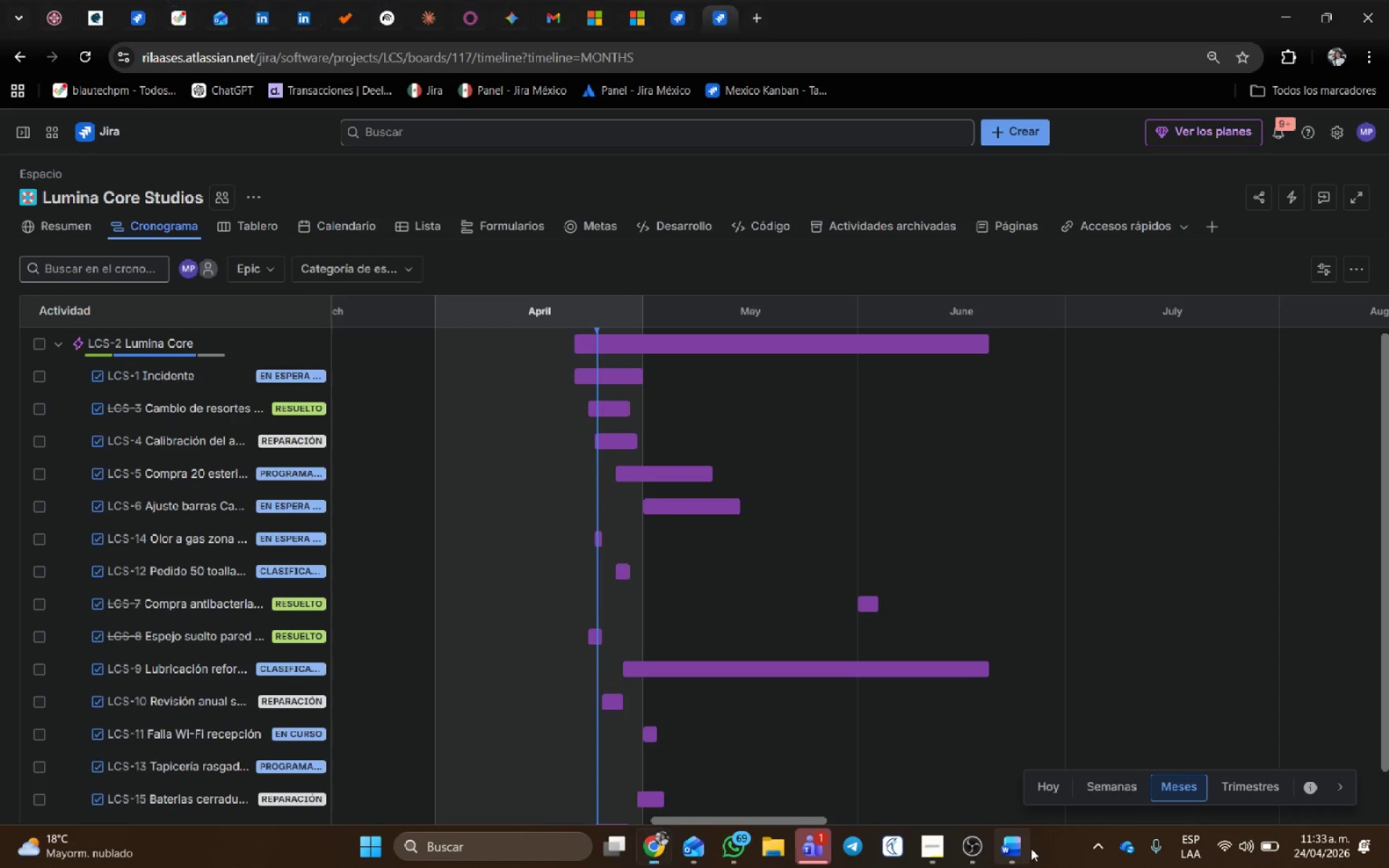 
left_click([1022, 851])
 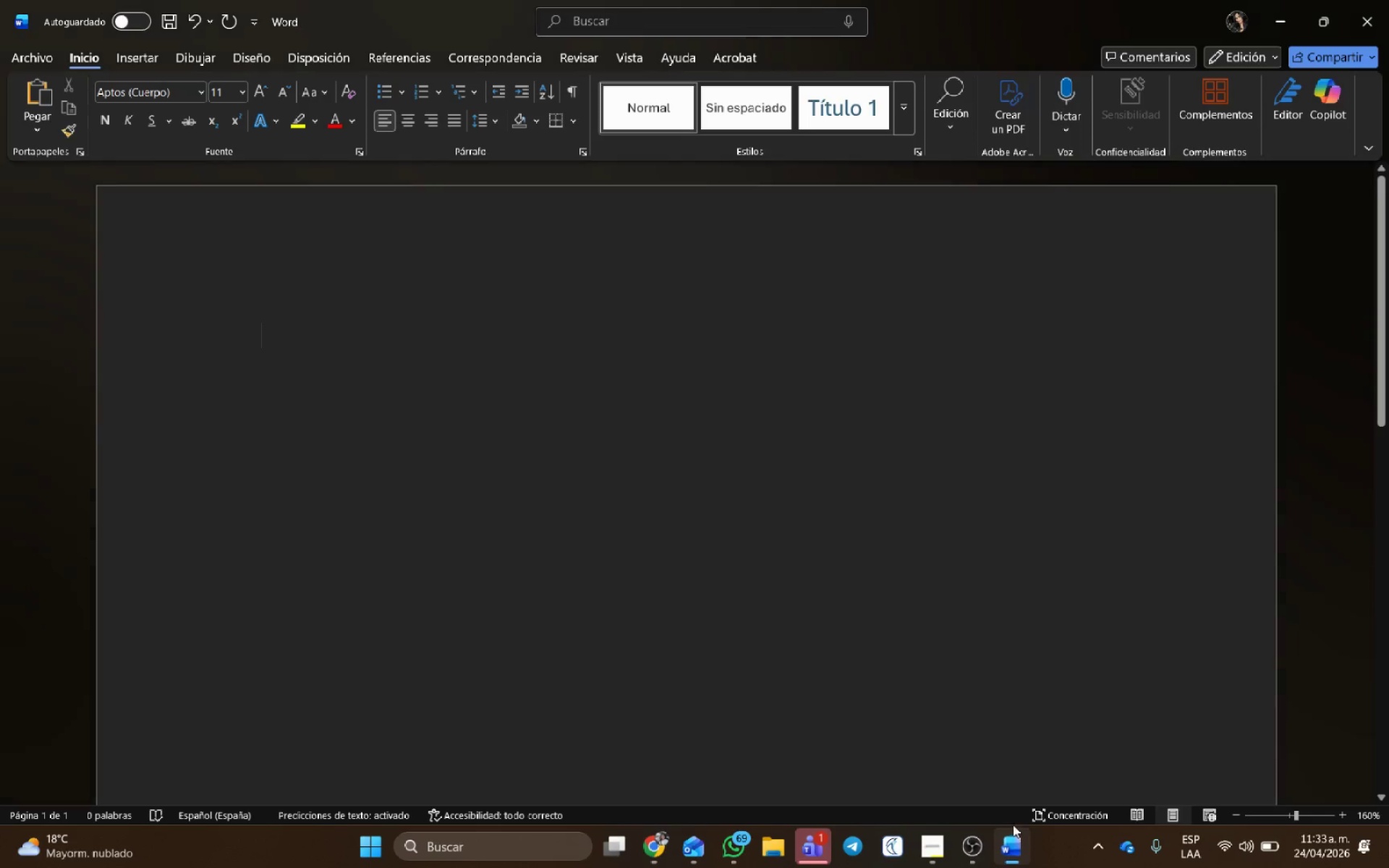 
hold_key(key=ControlLeft, duration=0.42)
 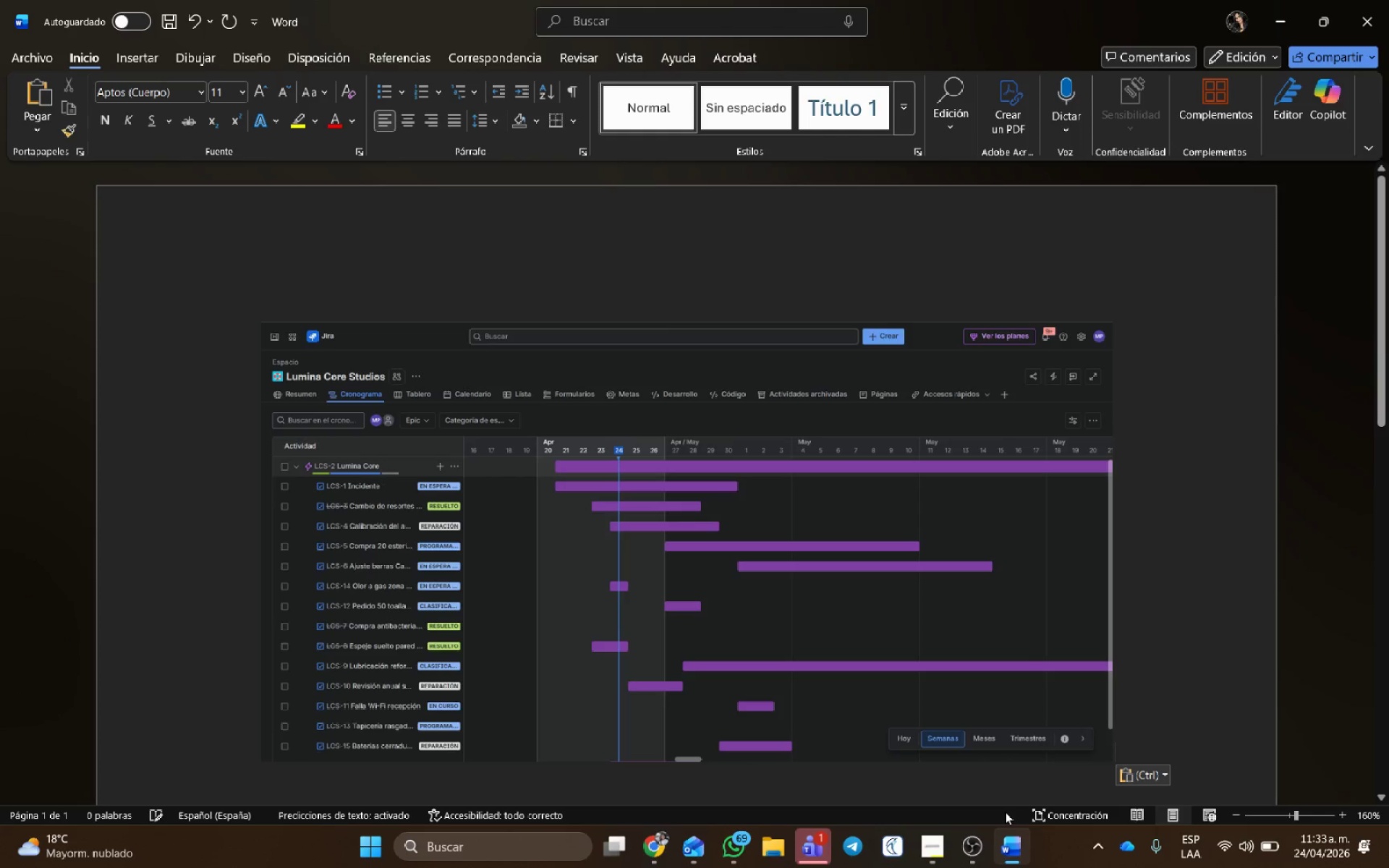 
key(V)
 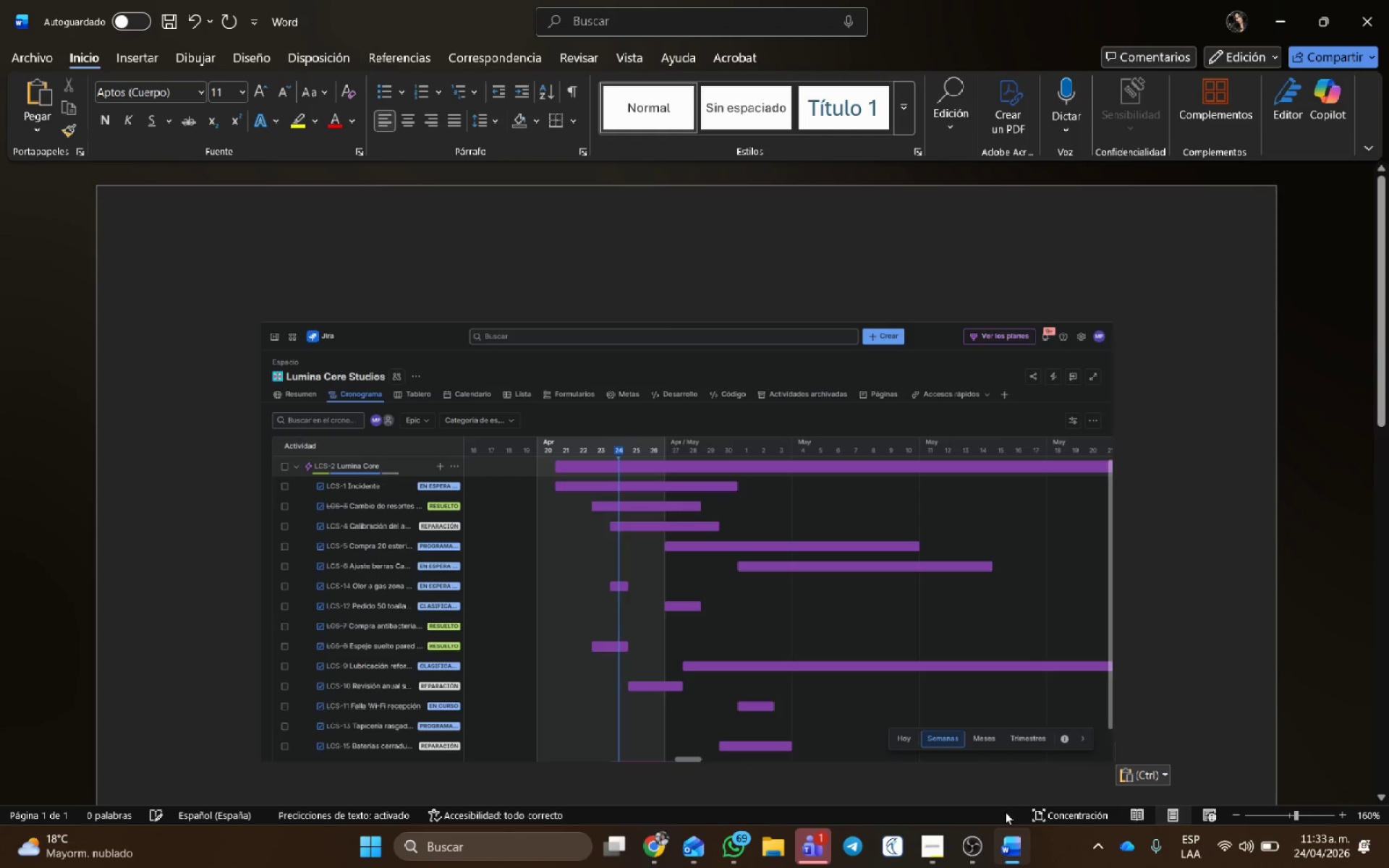 
key(Alt+AltLeft)
 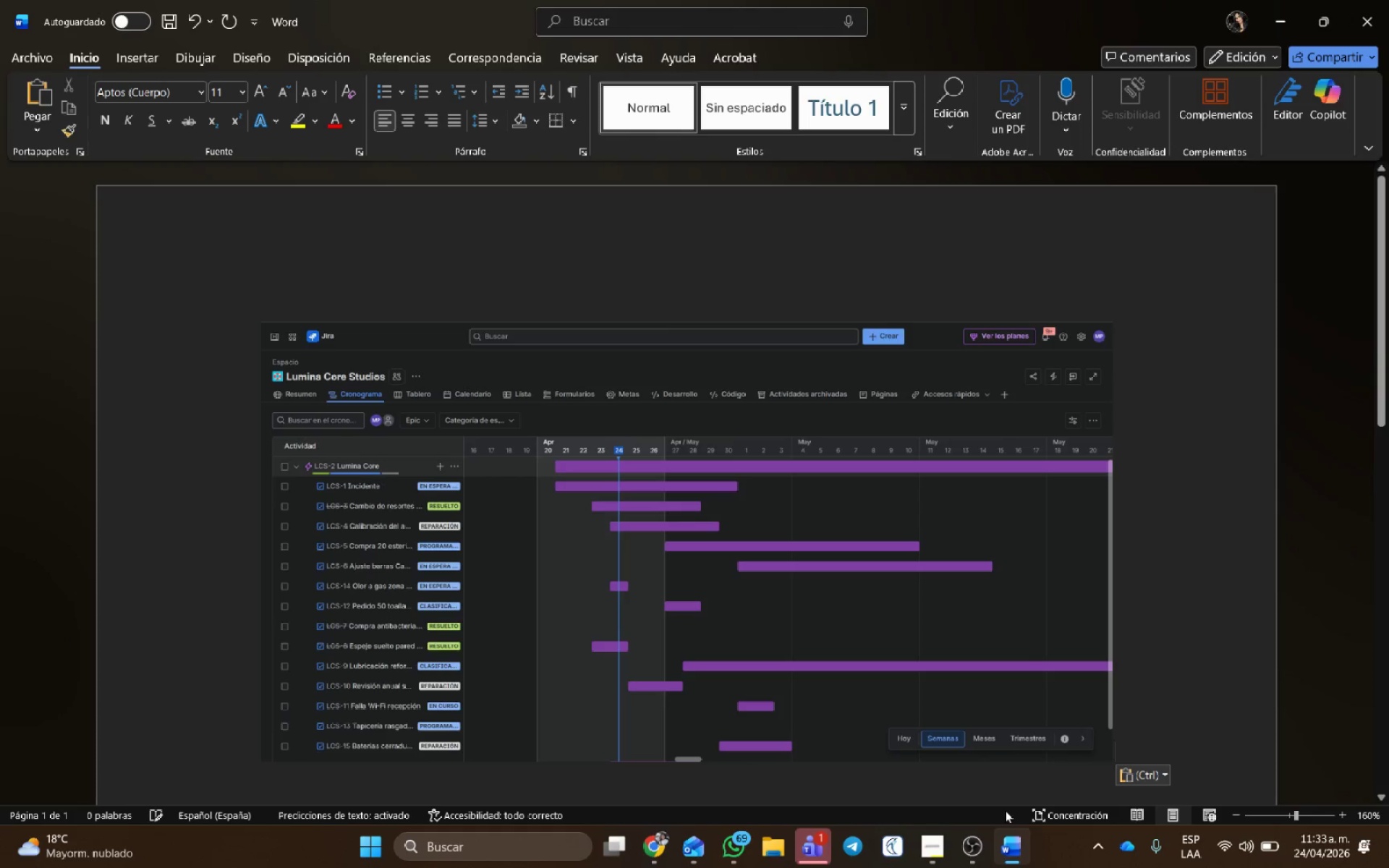 
key(Alt+Tab)
 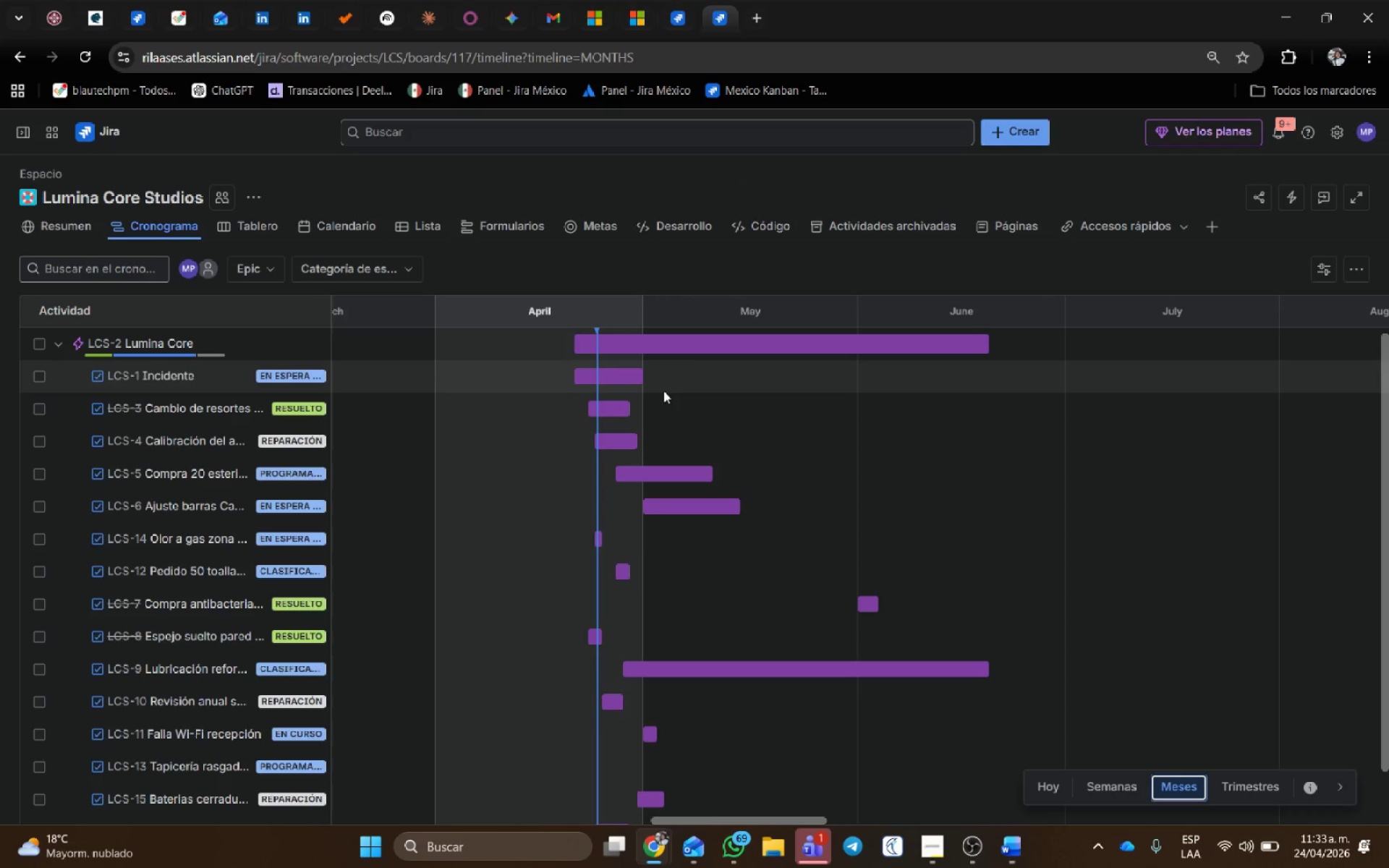 
key(Meta+Shift+S)
 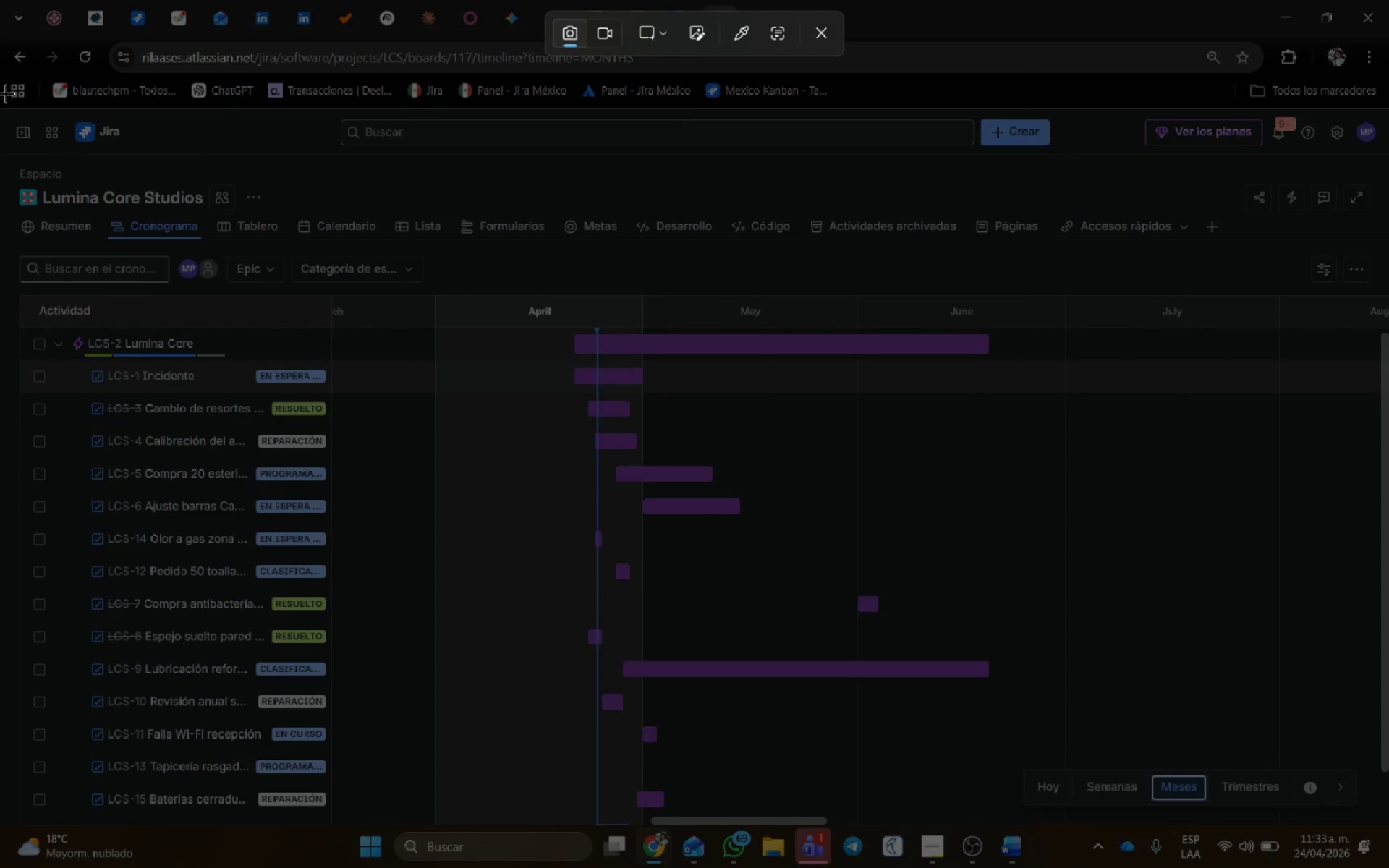 
left_click_drag(start_coordinate=[0, 108], to_coordinate=[1388, 832])
 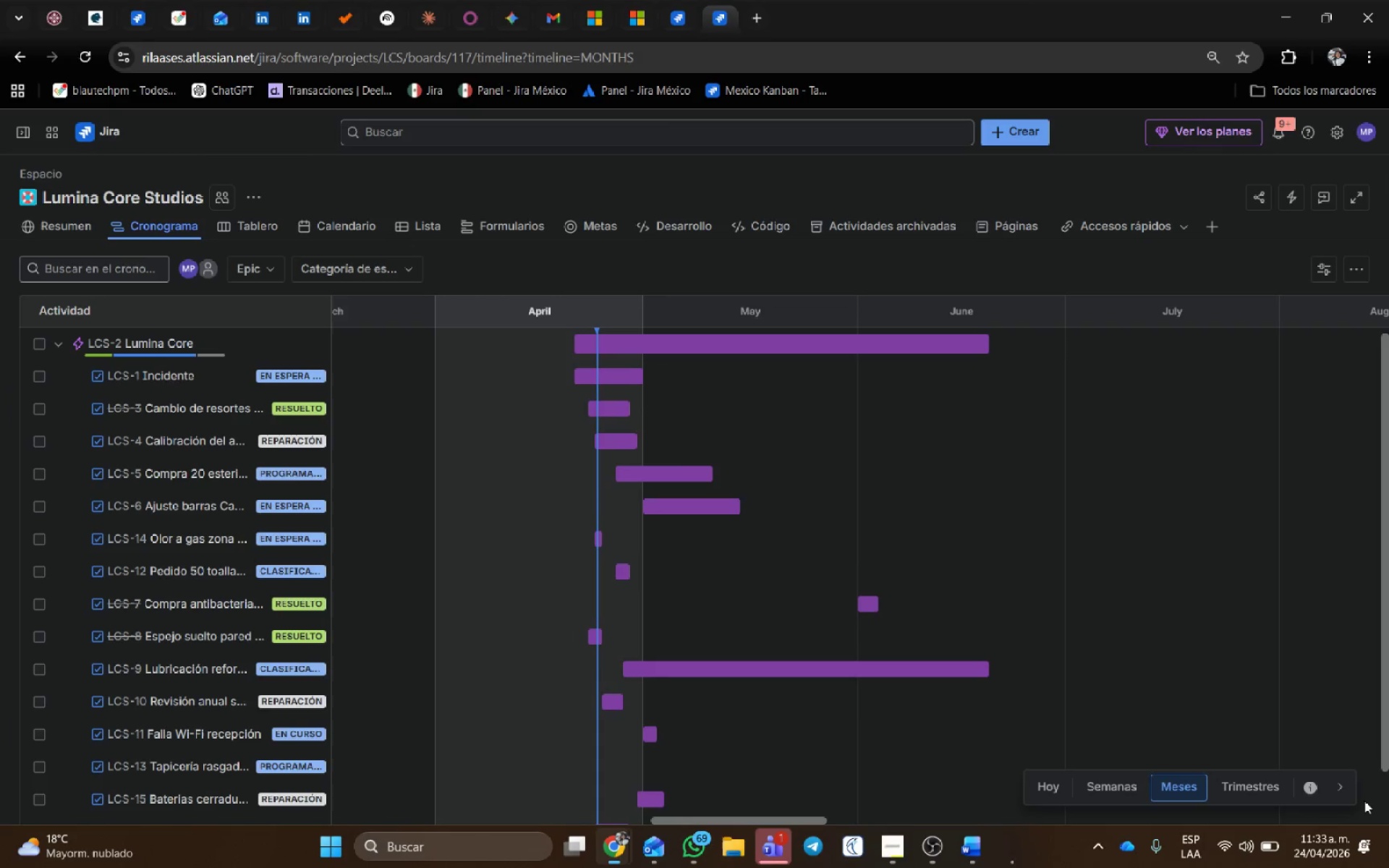 
key(Alt+AltLeft)
 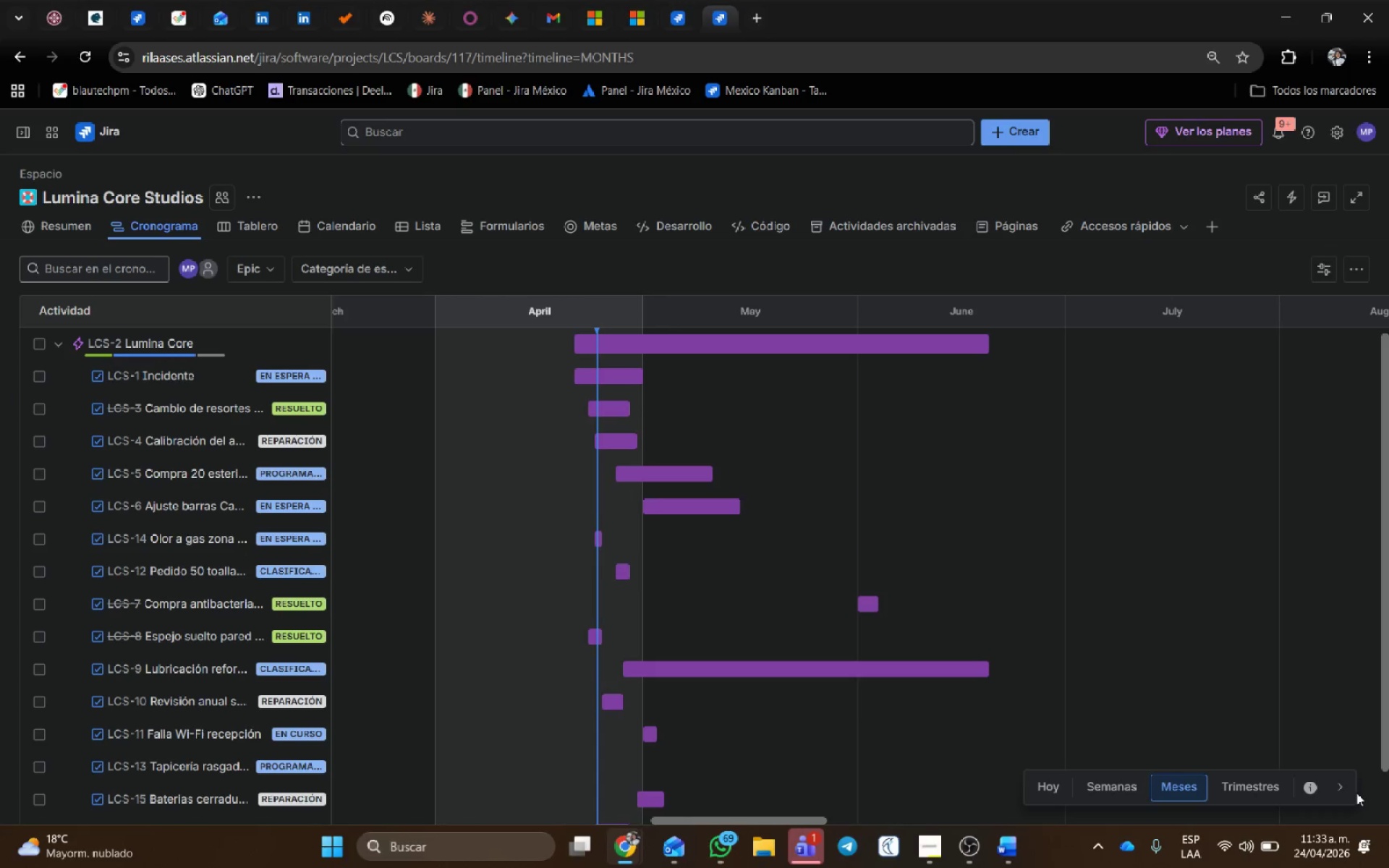 
key(Alt+Tab)
 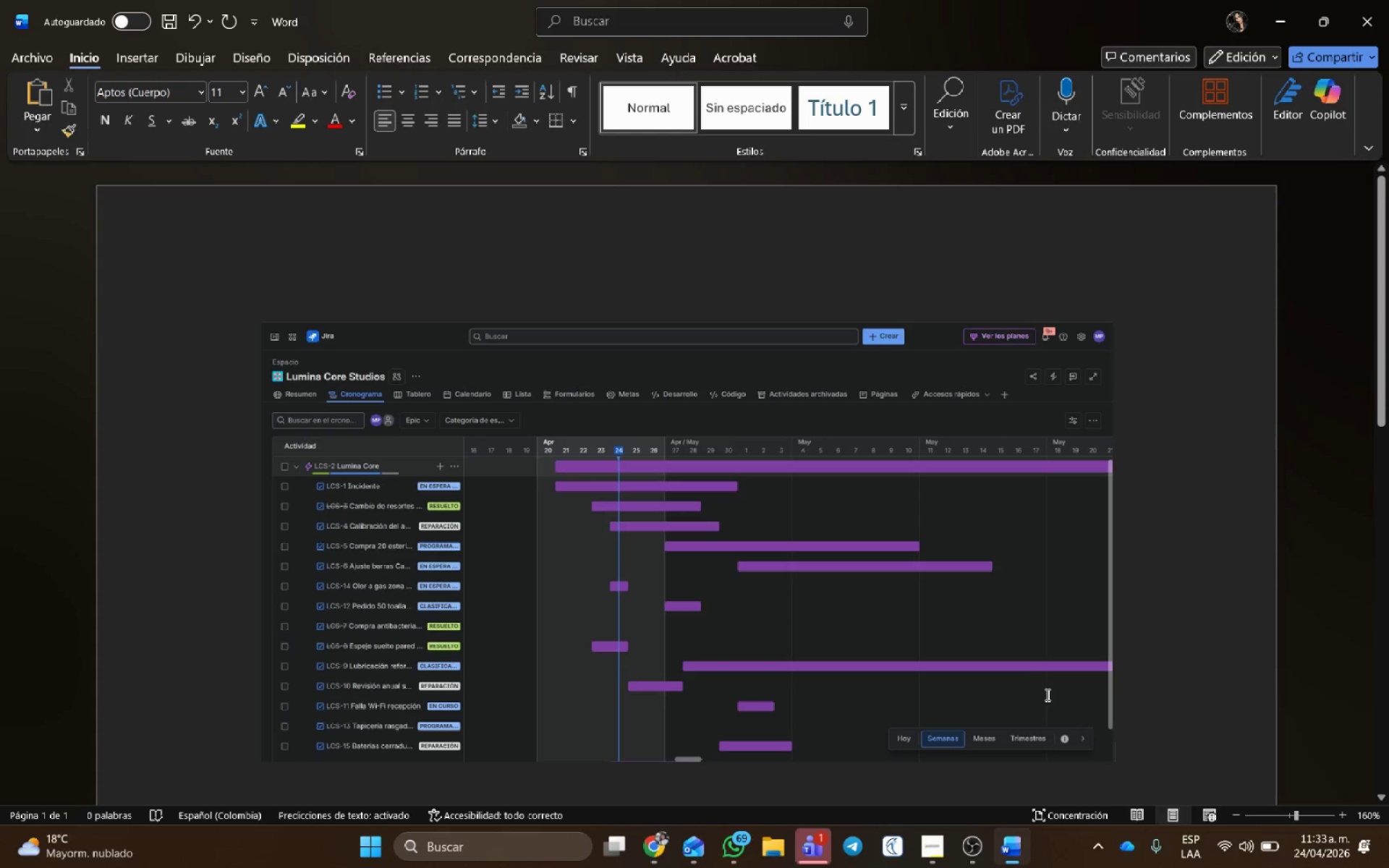 
key(Control+V)
 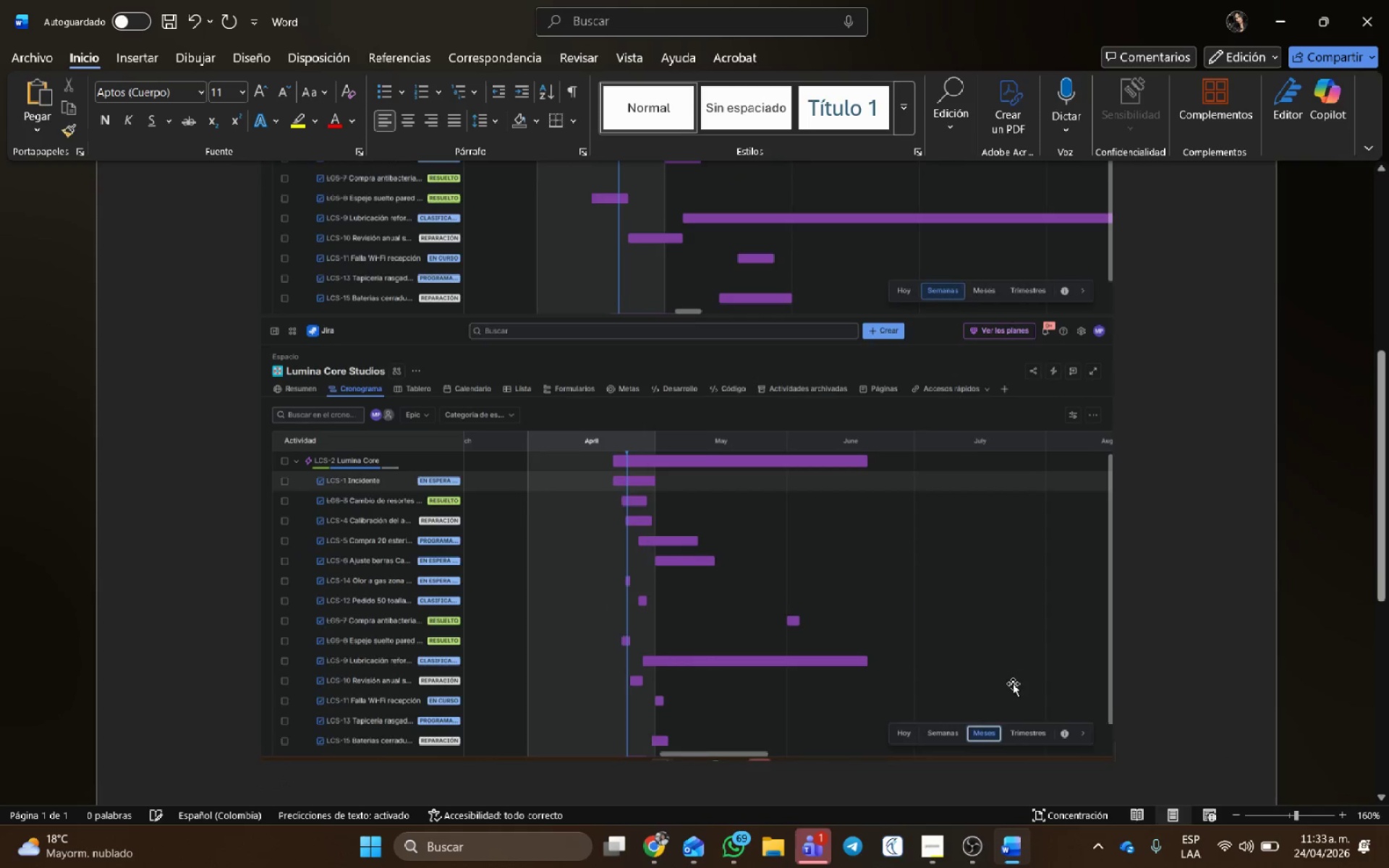 
mouse_move([1010, 658])
 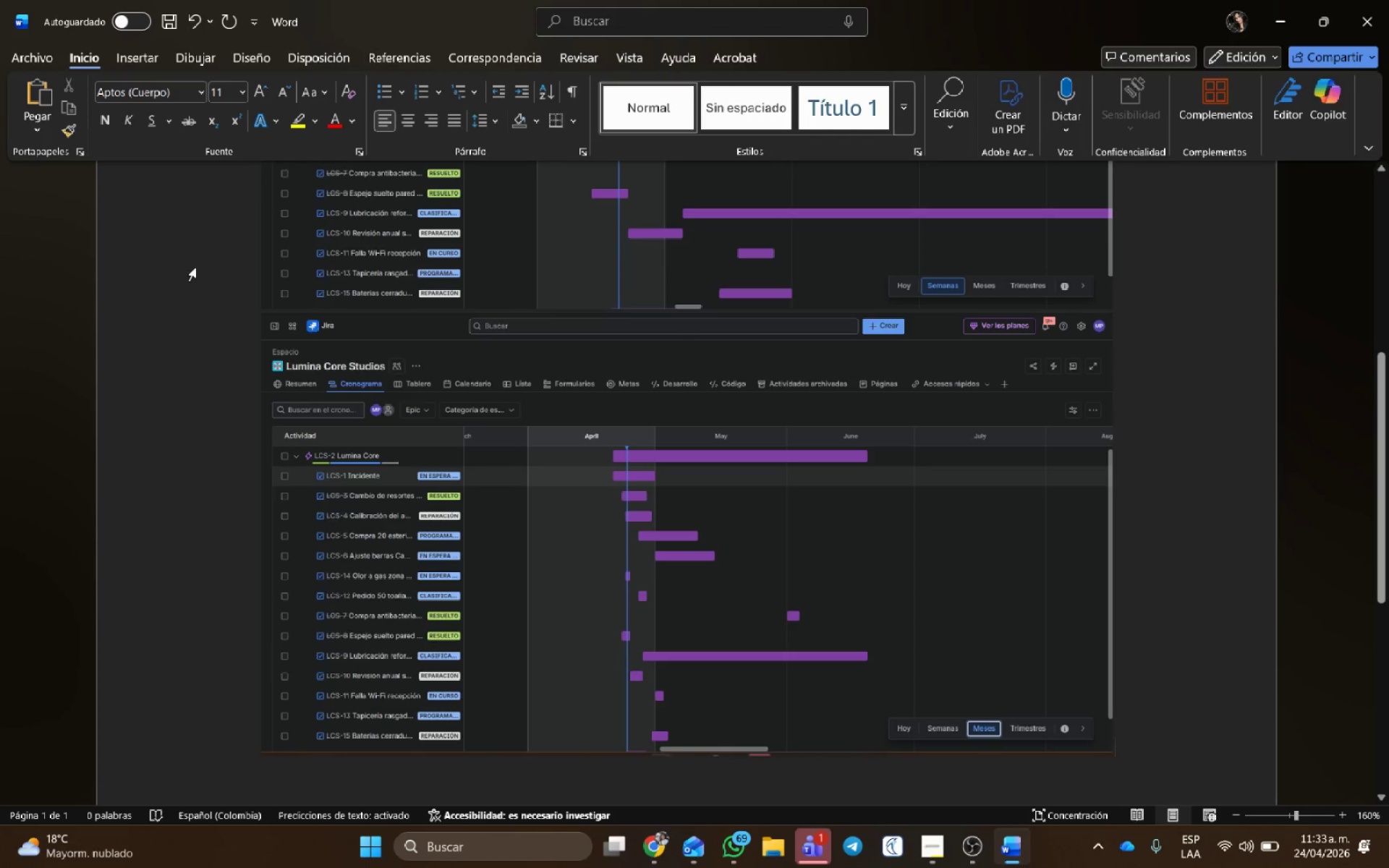 
key(Control+G)
 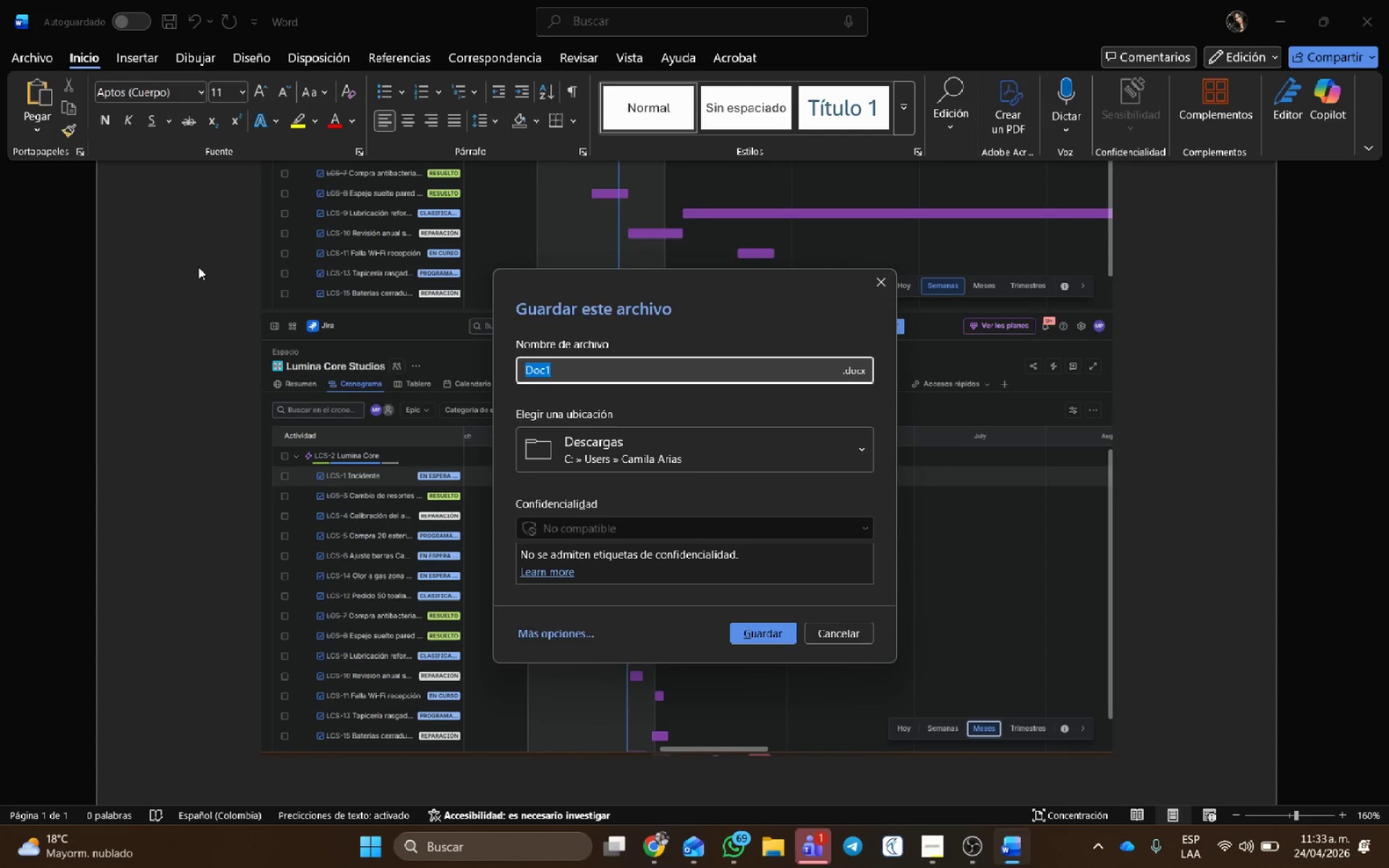 
type(Cronograma Lumina)
 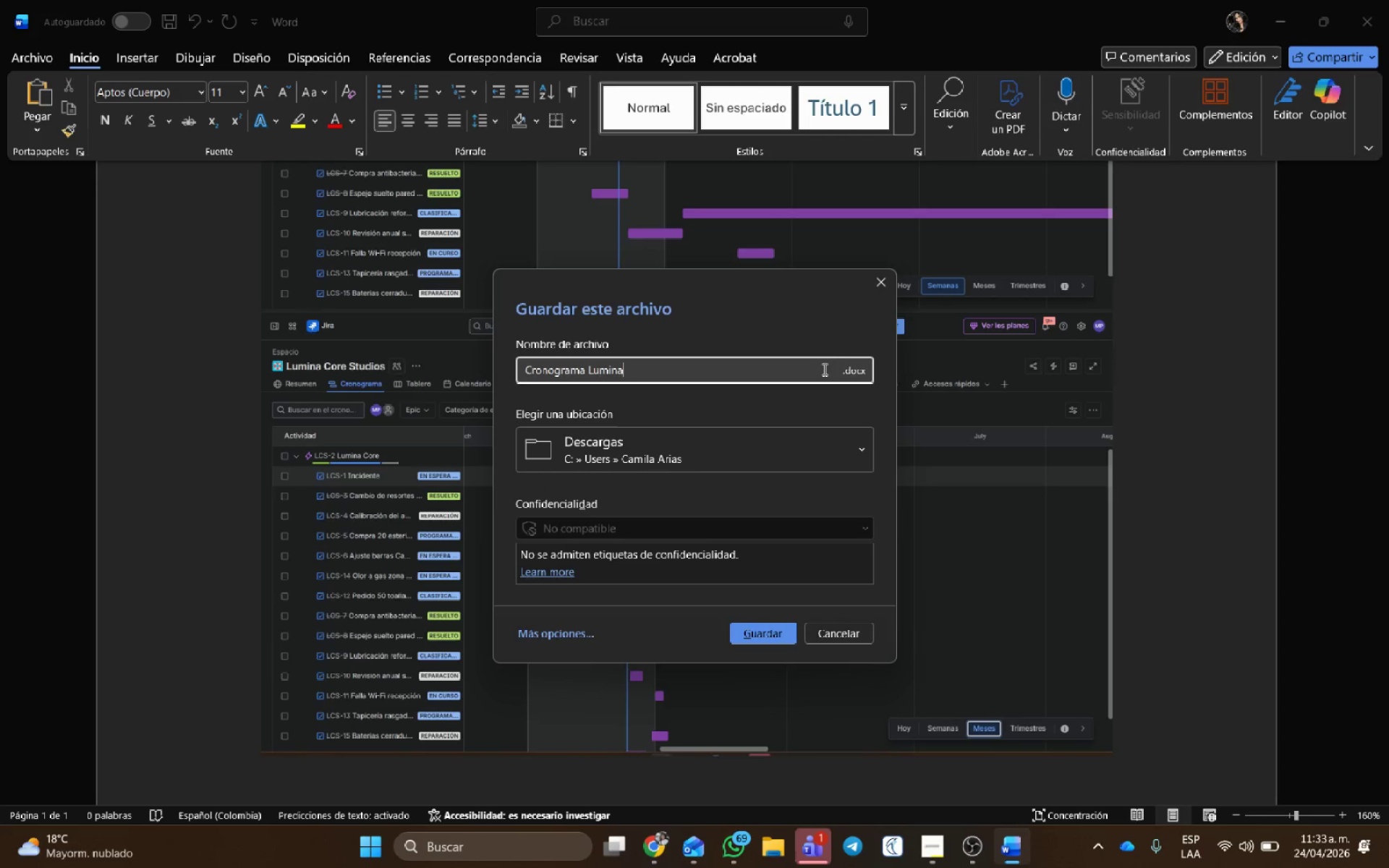 
left_click([854, 371])
 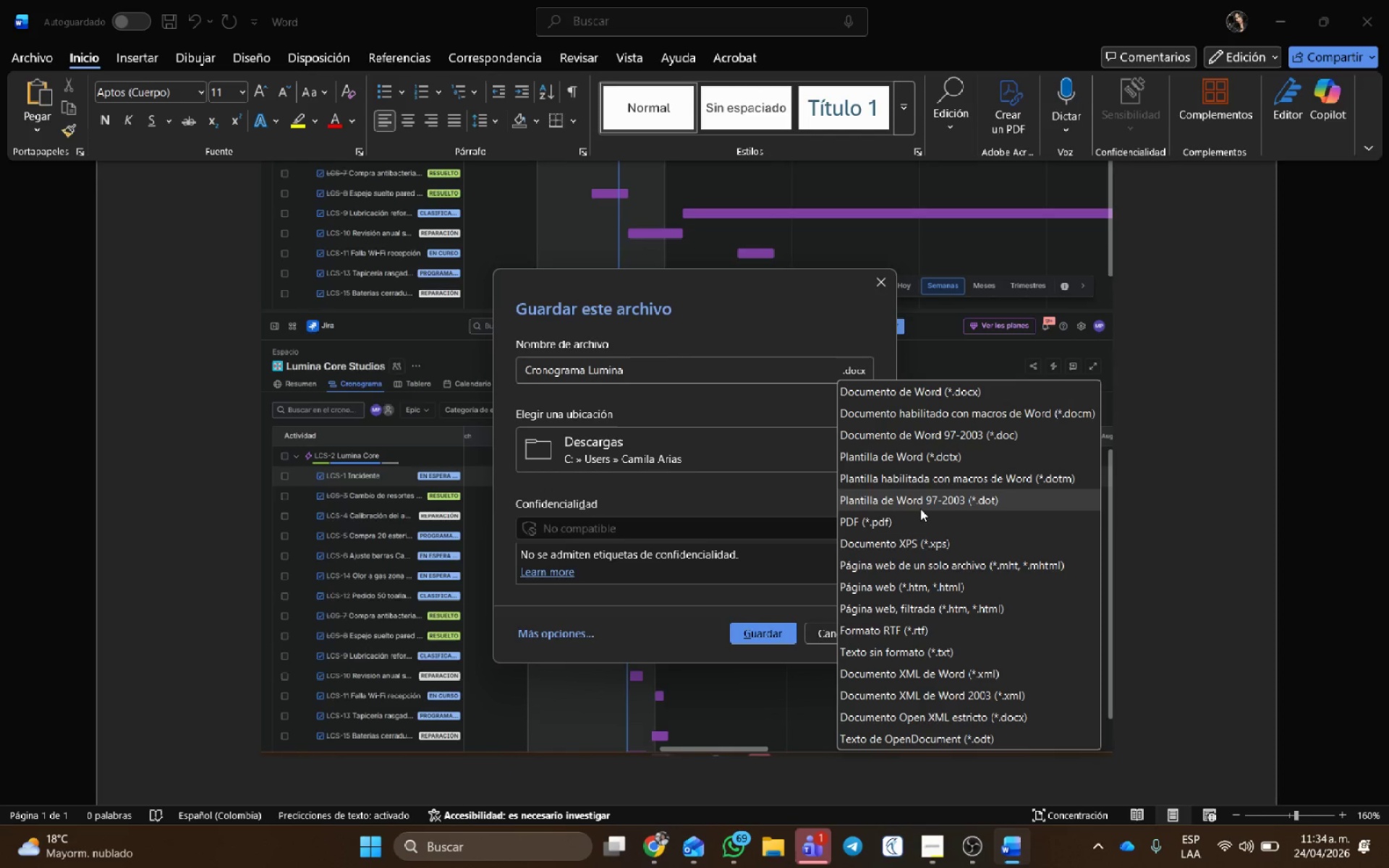 
left_click([916, 524])
 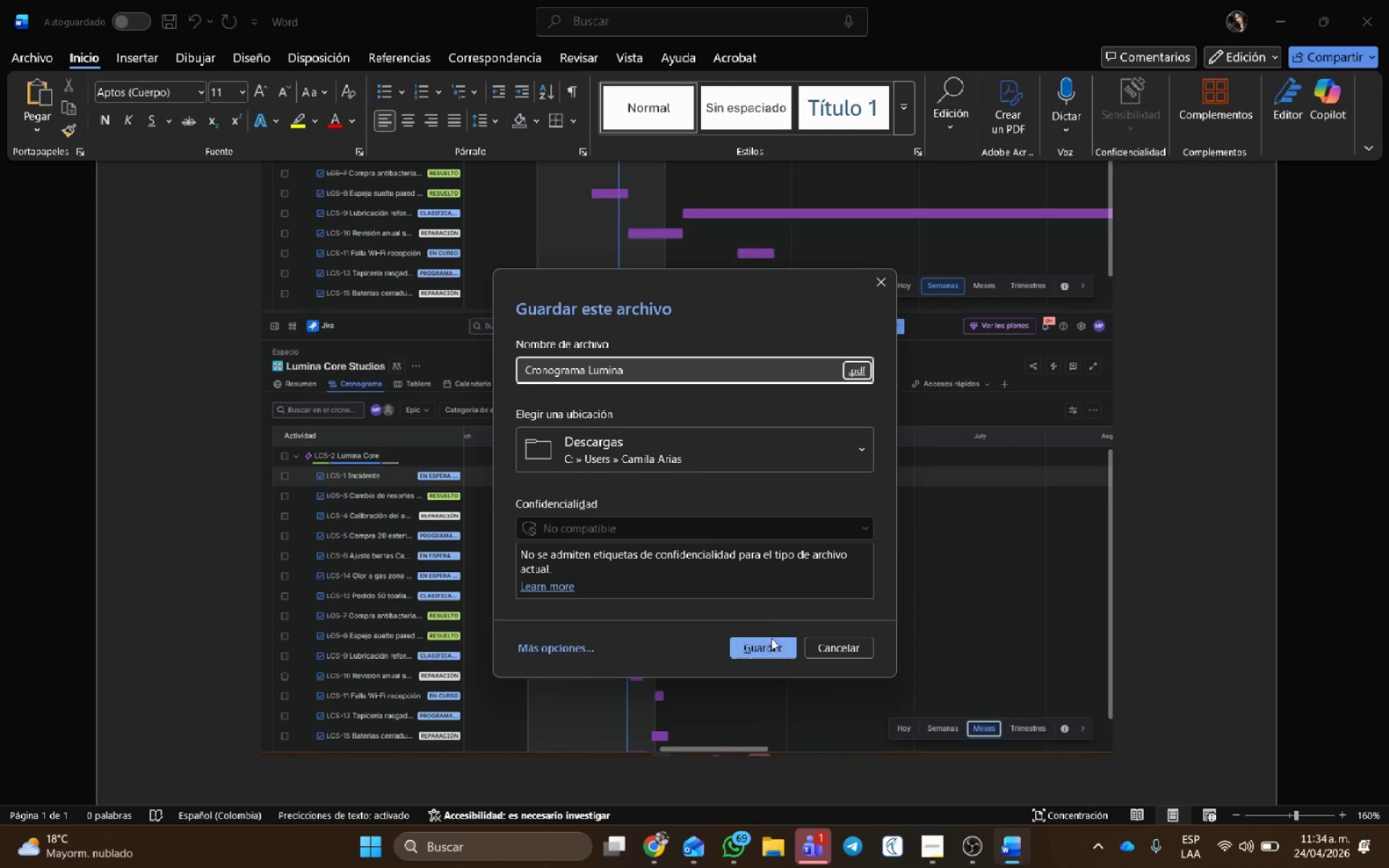 
left_click([763, 655])
 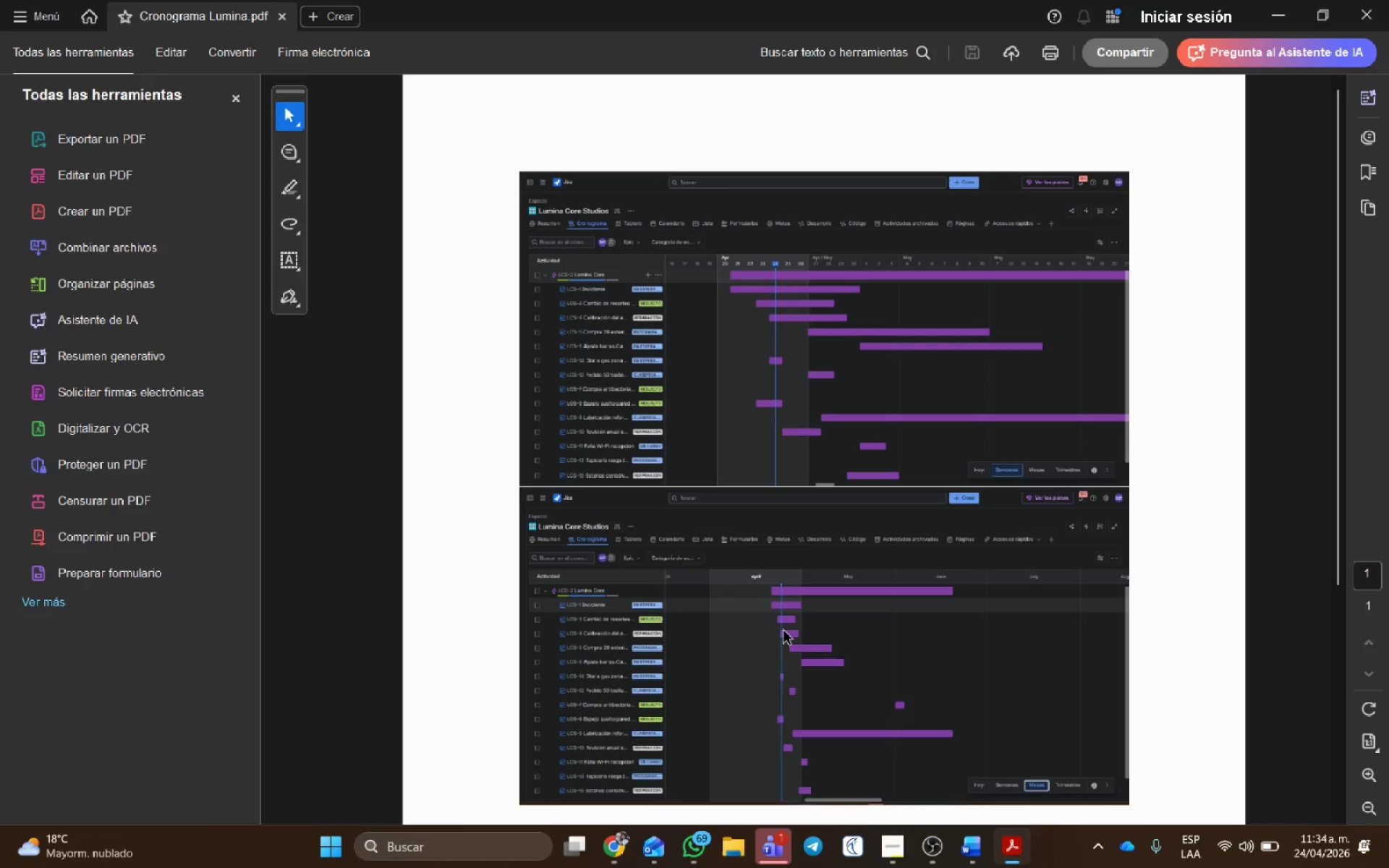 
left_click_drag(start_coordinate=[1381, 0], to_coordinate=[175, 387])
 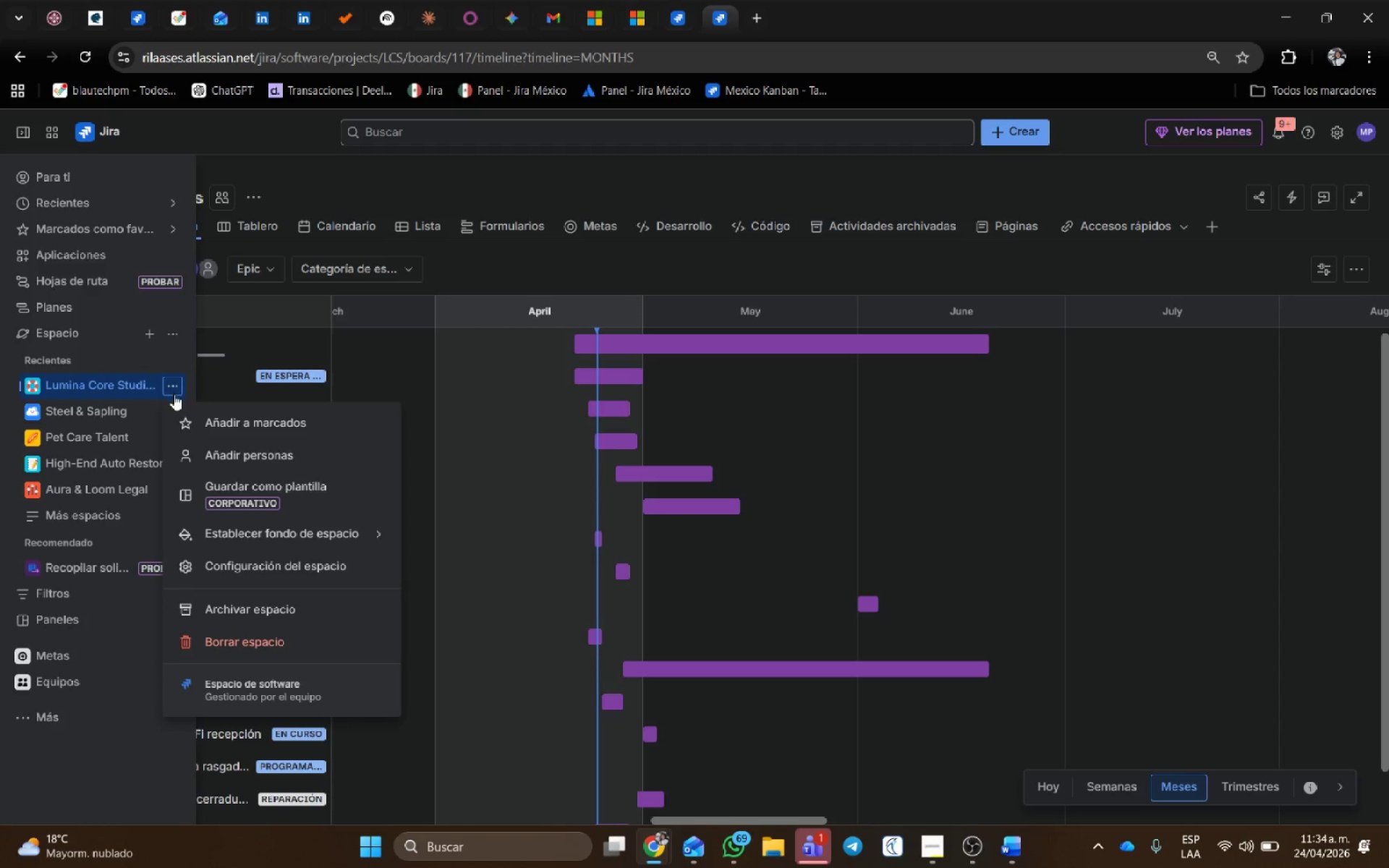 
key(Backspace)
 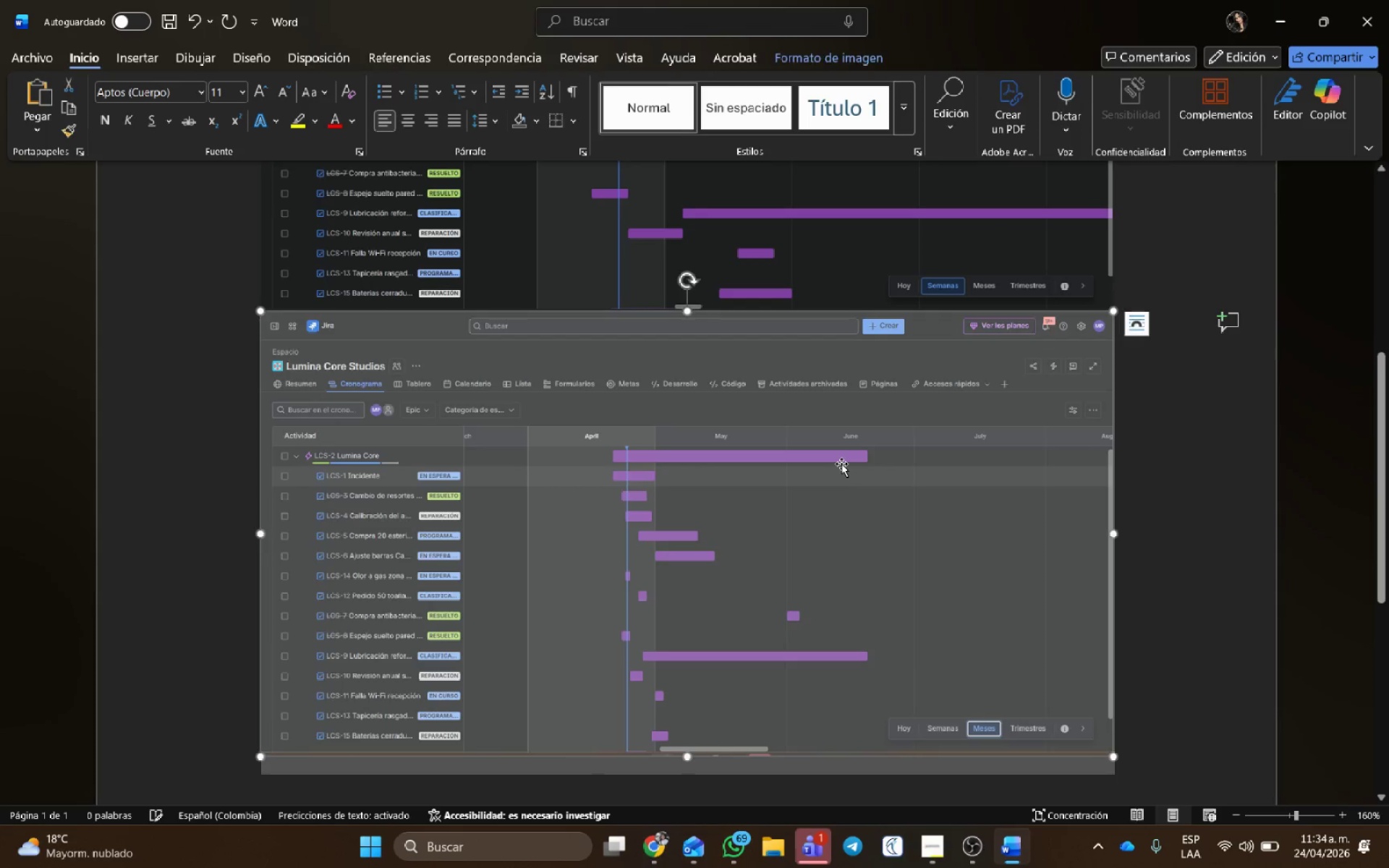 
key(Backspace)
 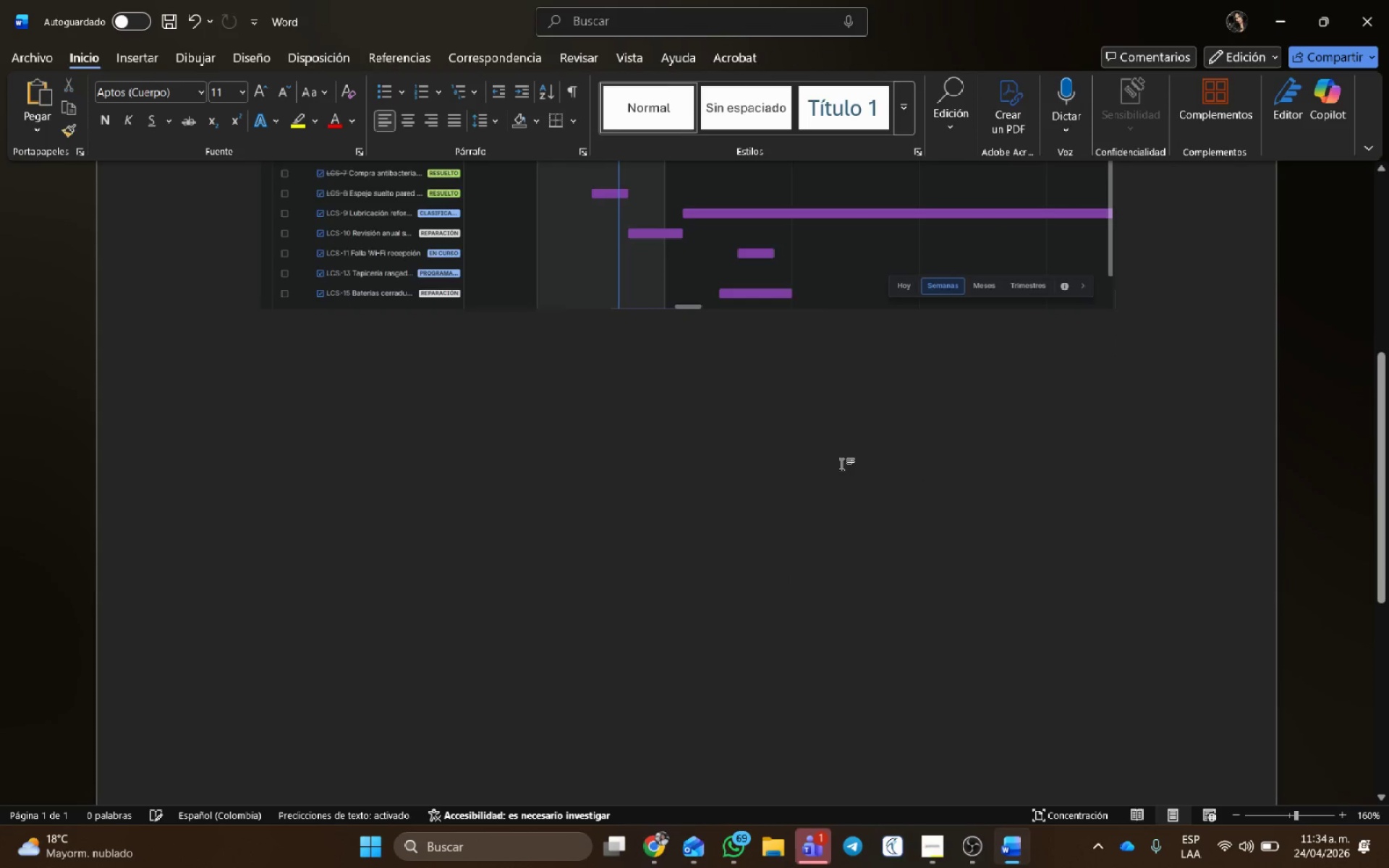 
key(Backspace)
 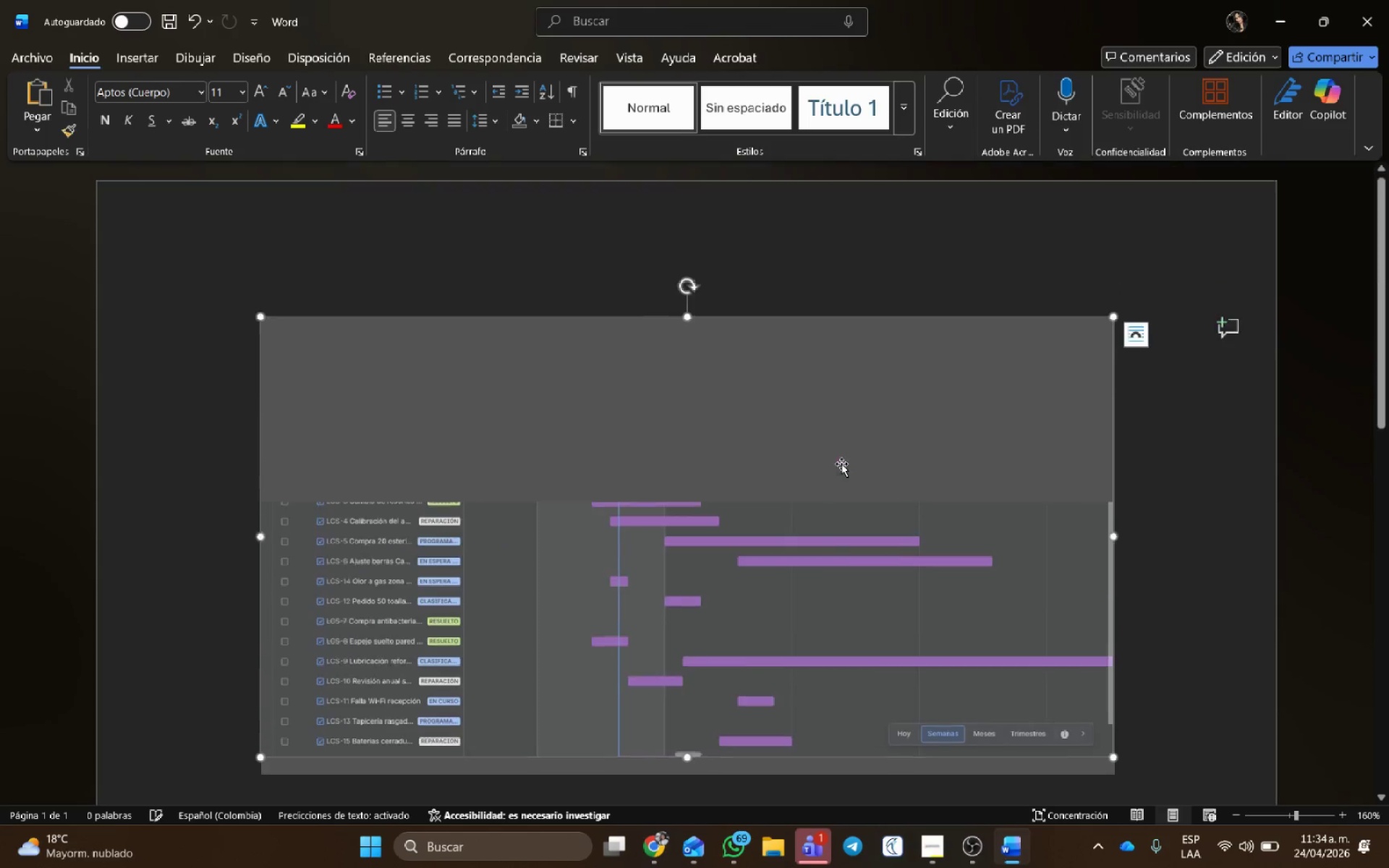 
key(Backspace)
 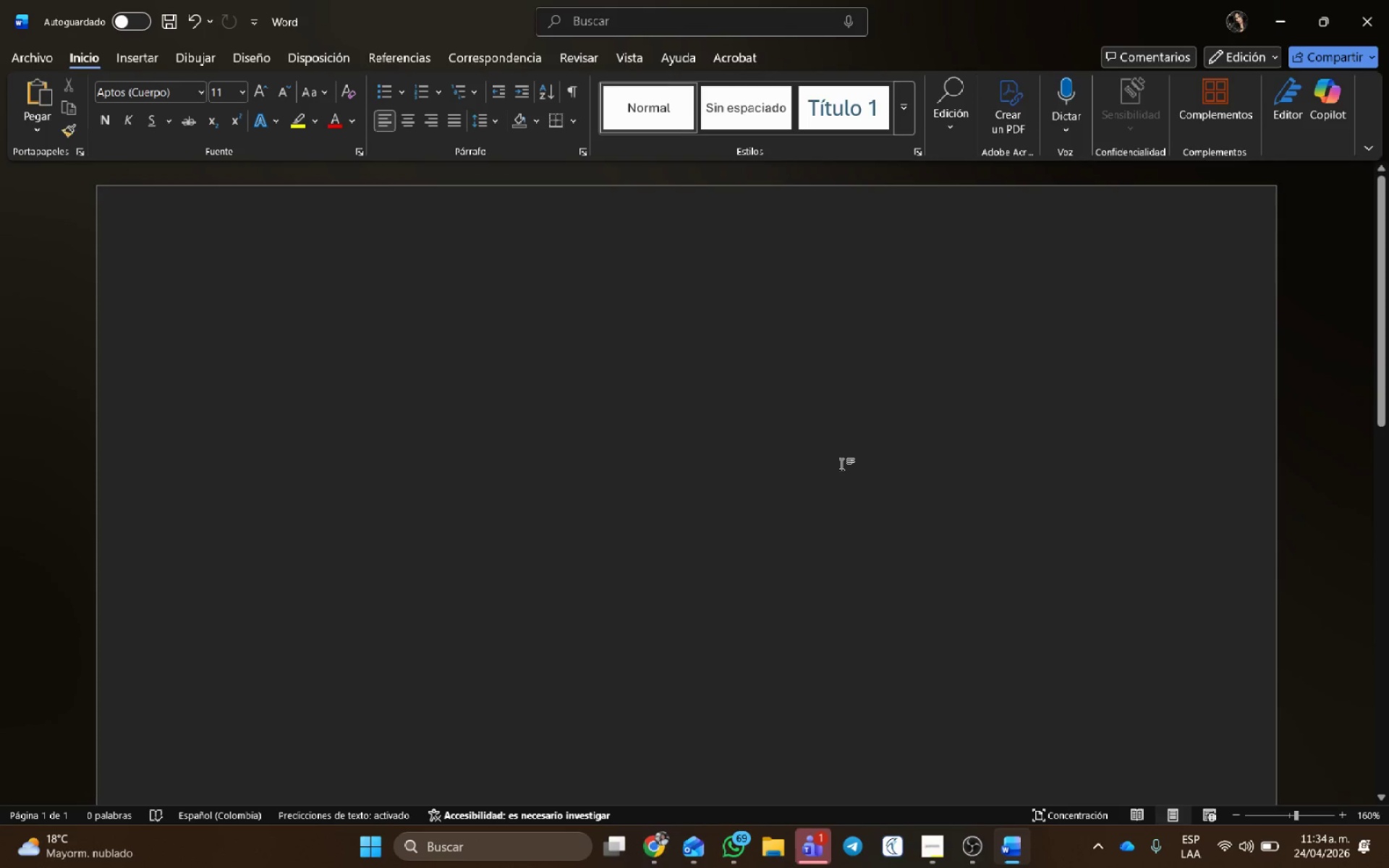 
key(Alt+Tab)
 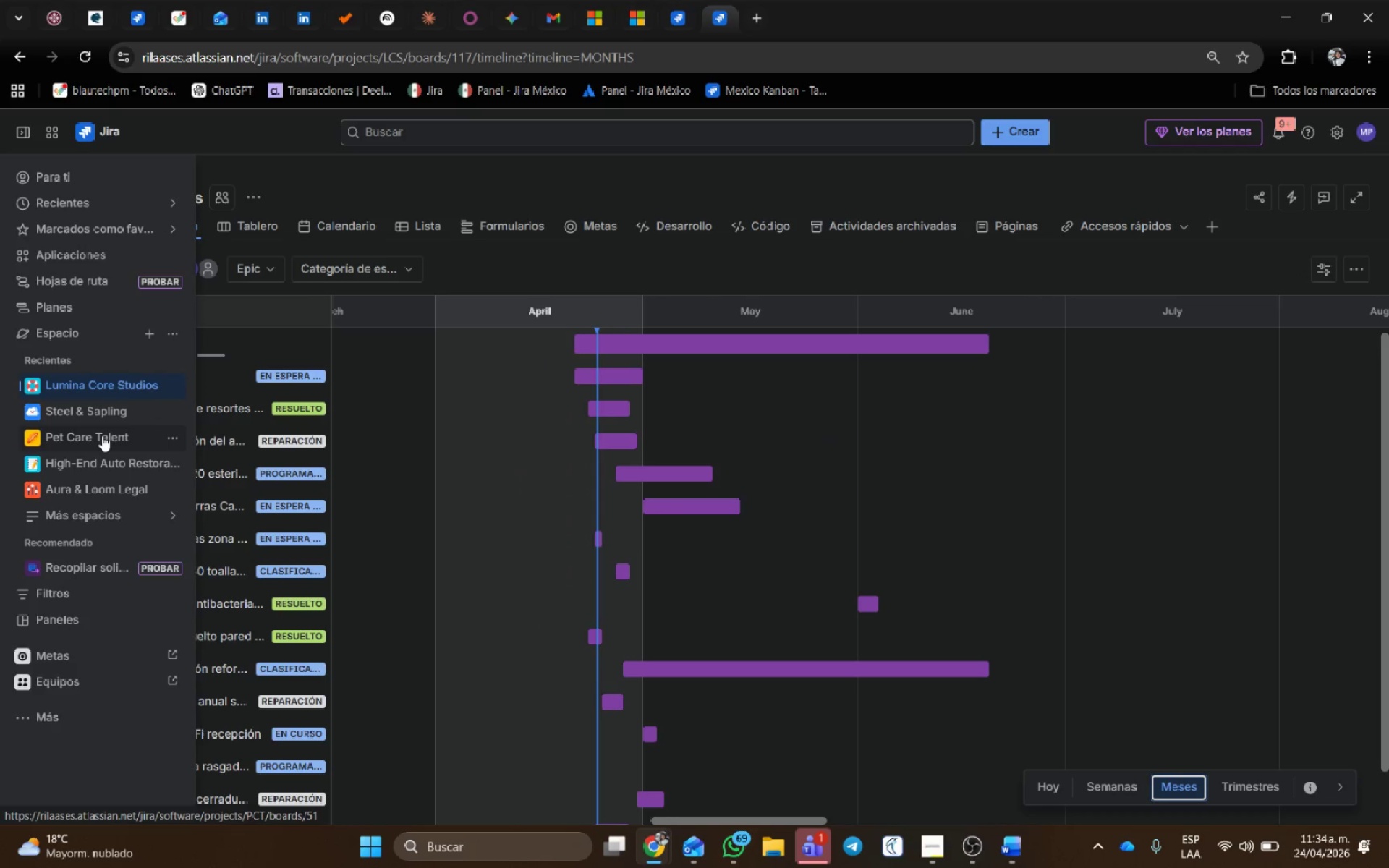 
left_click([175, 387])
 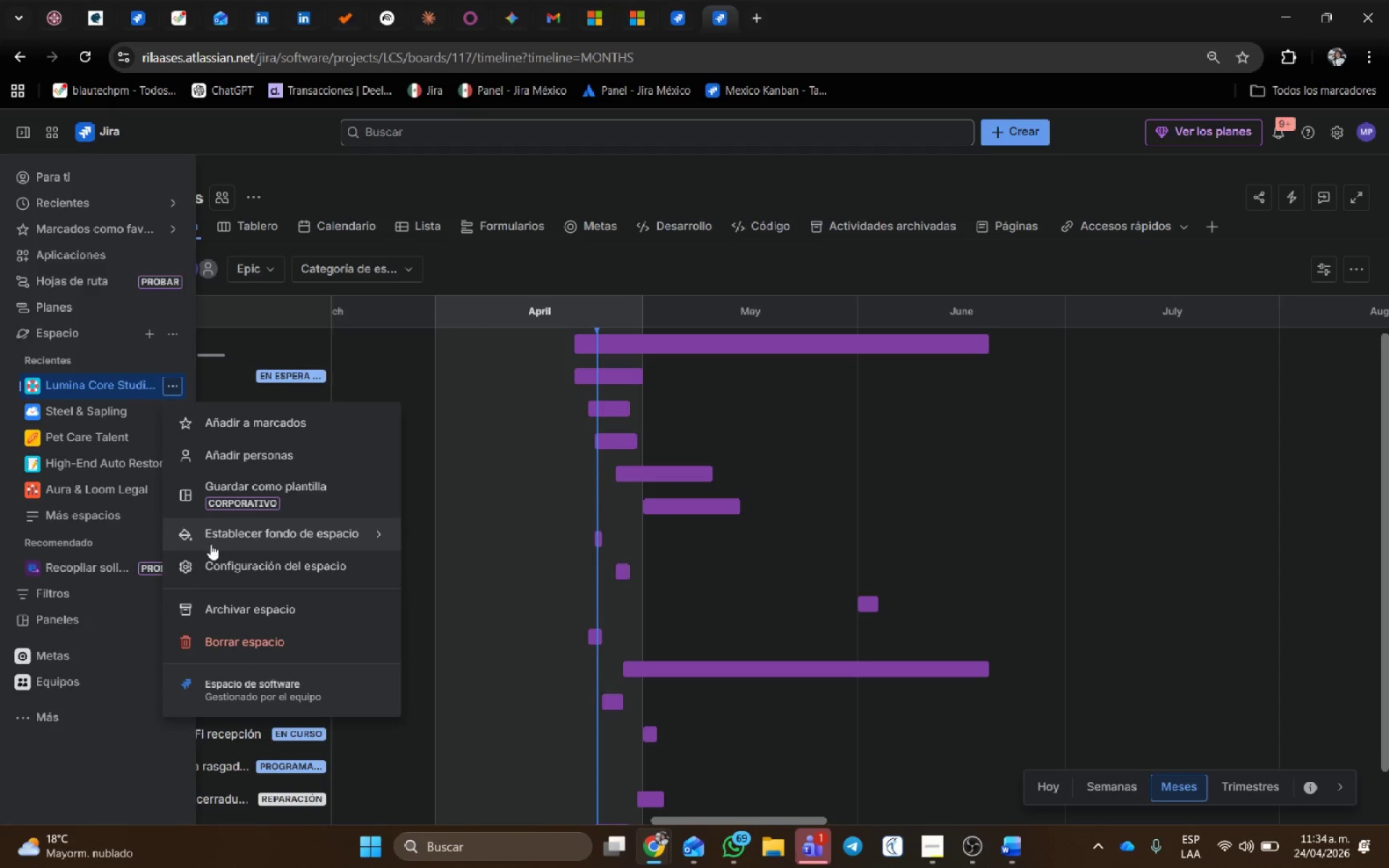 
left_click([211, 560])
 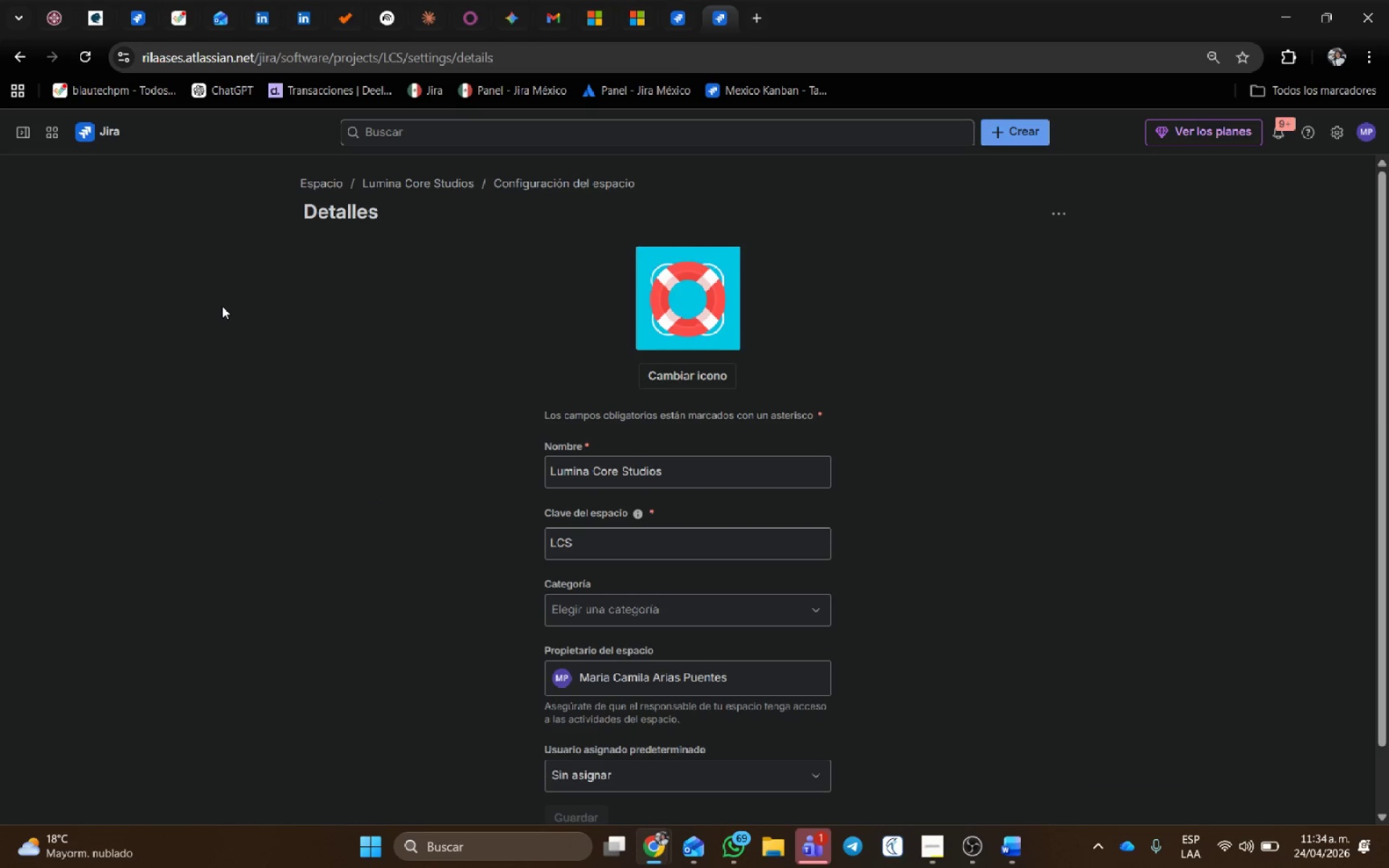 
wait(7.78)
 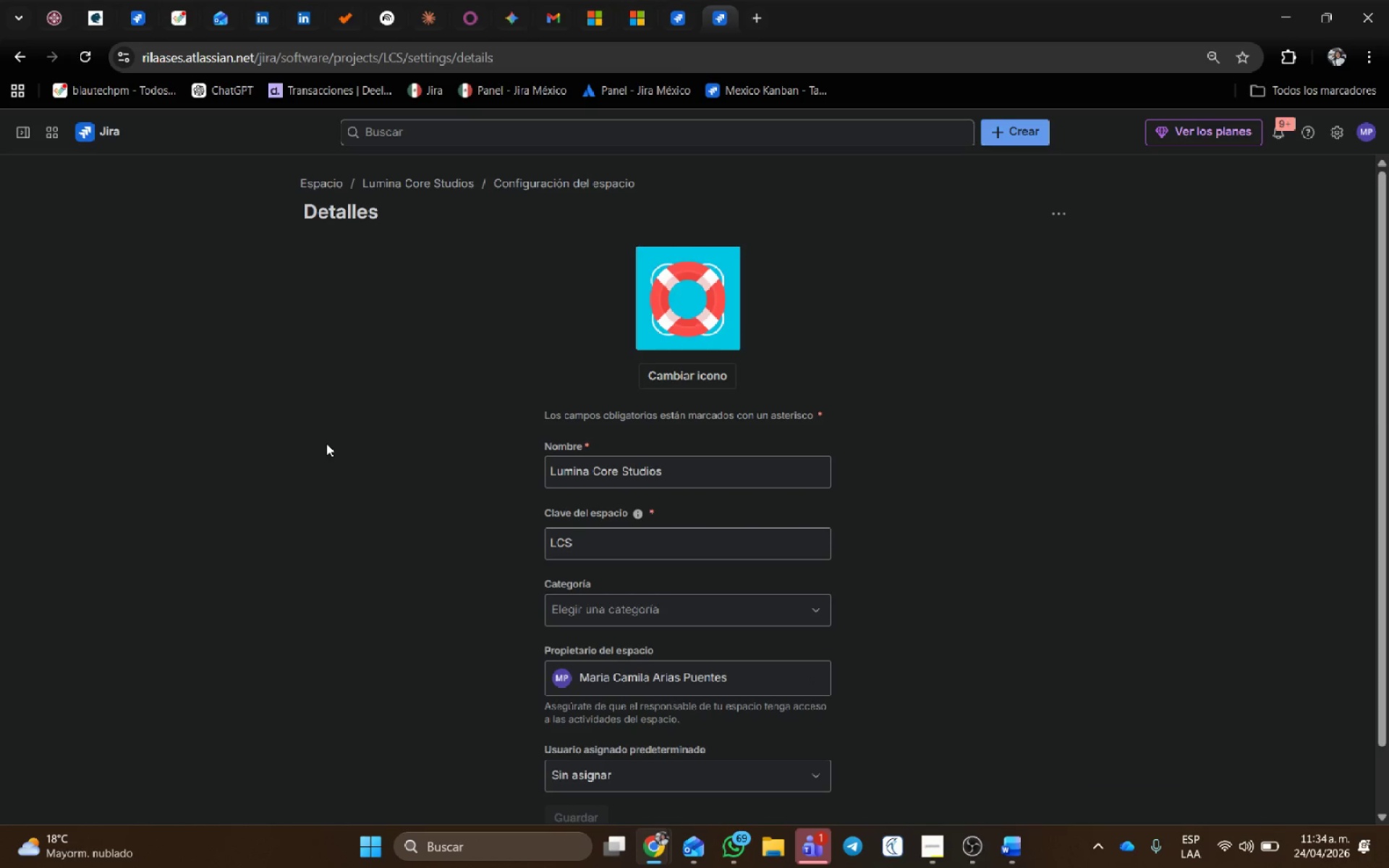 
left_click([1006, 845])
 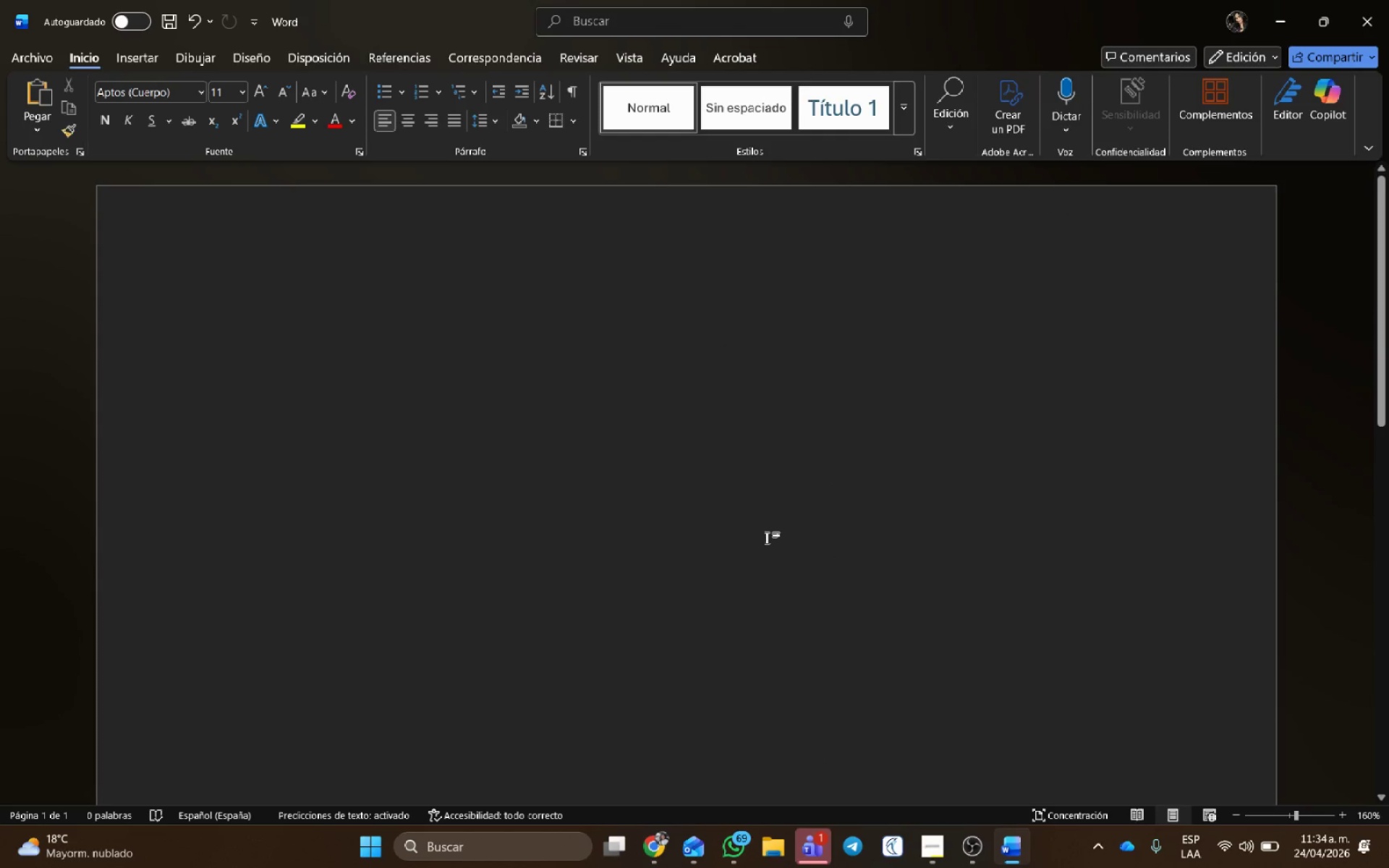 
key(Meta+V)
 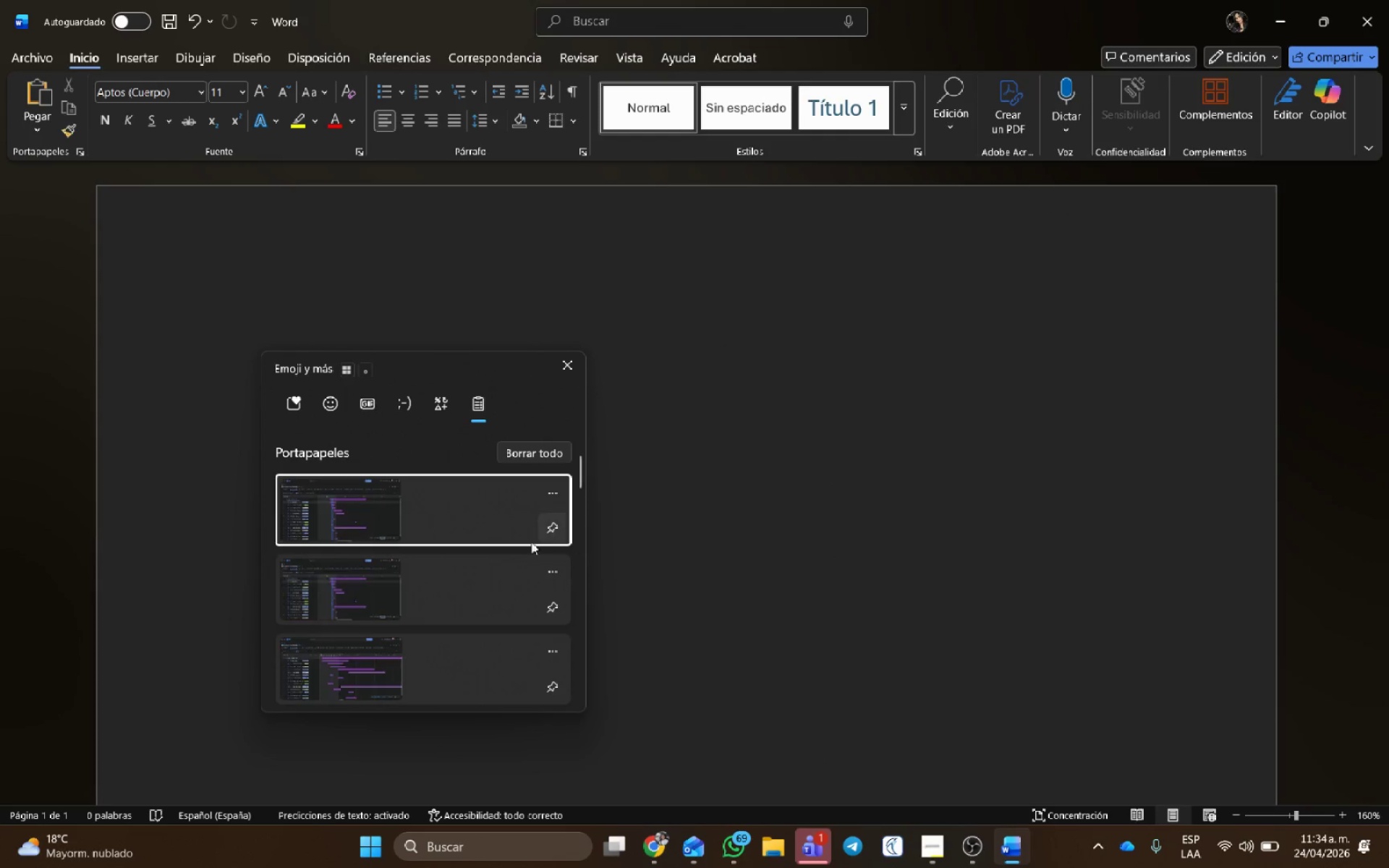 
scroll: coordinate [503, 600], scroll_direction: down, amount: 11.0
 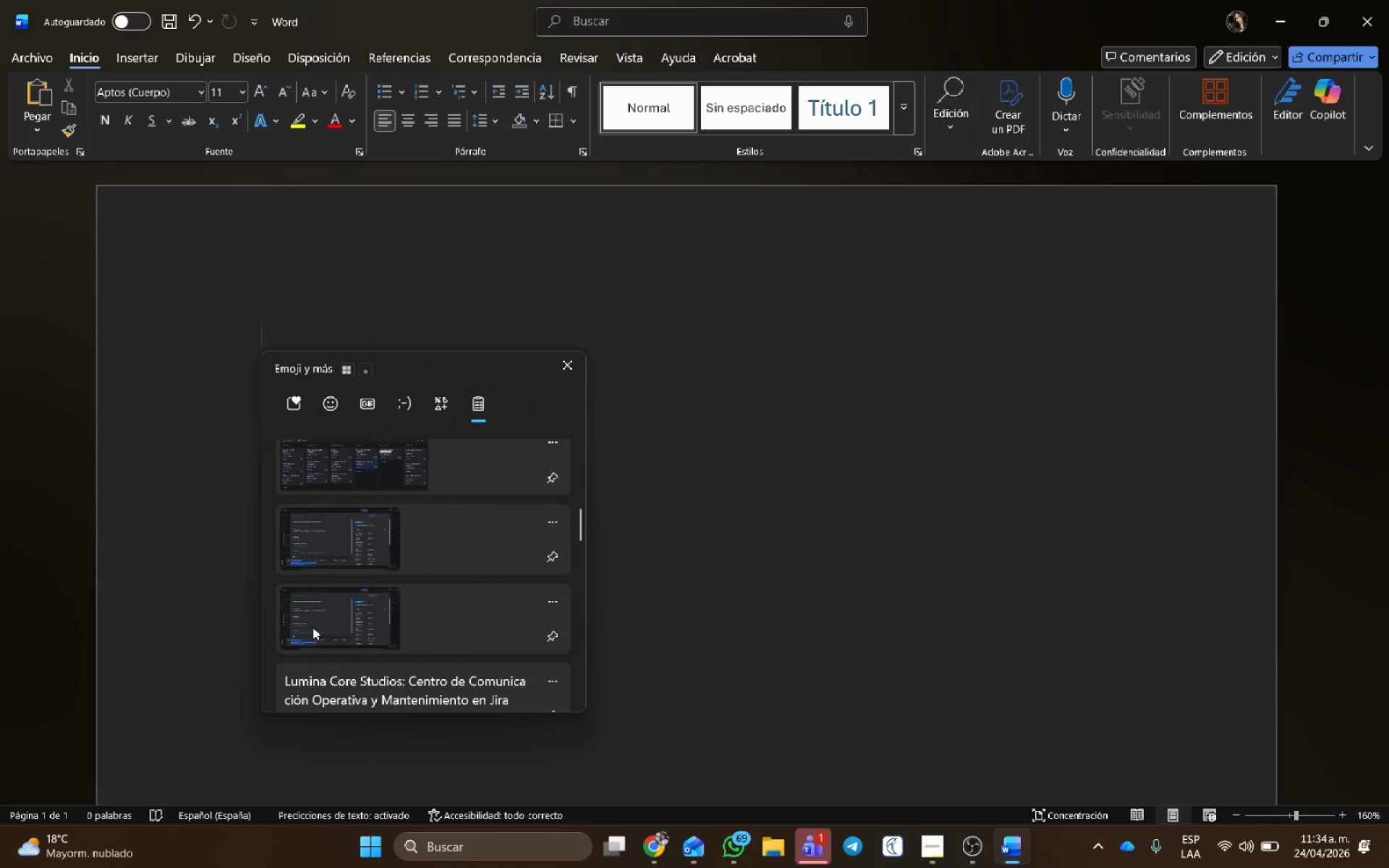 
left_click([319, 626])
 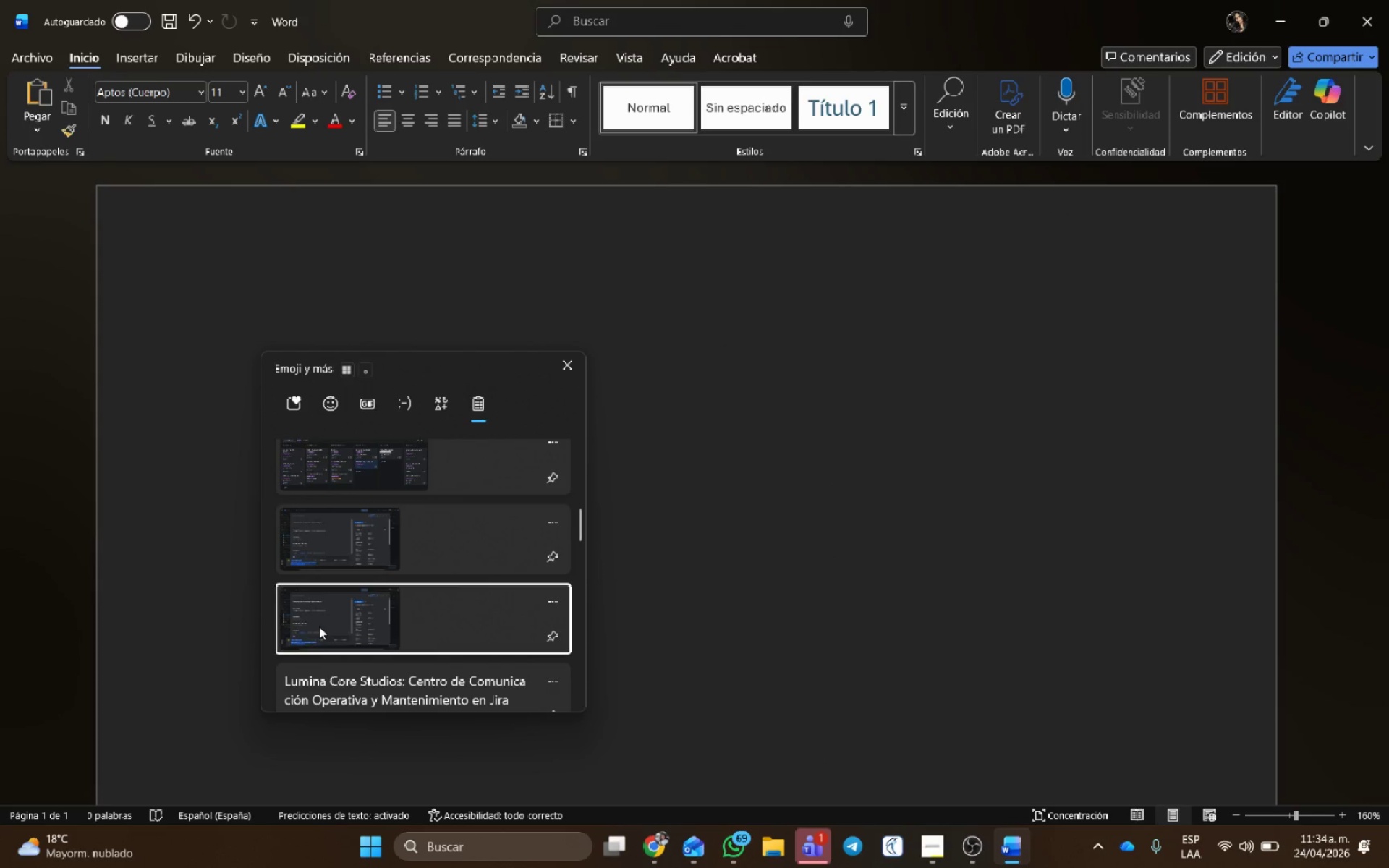 
key(Control+ControlLeft)
 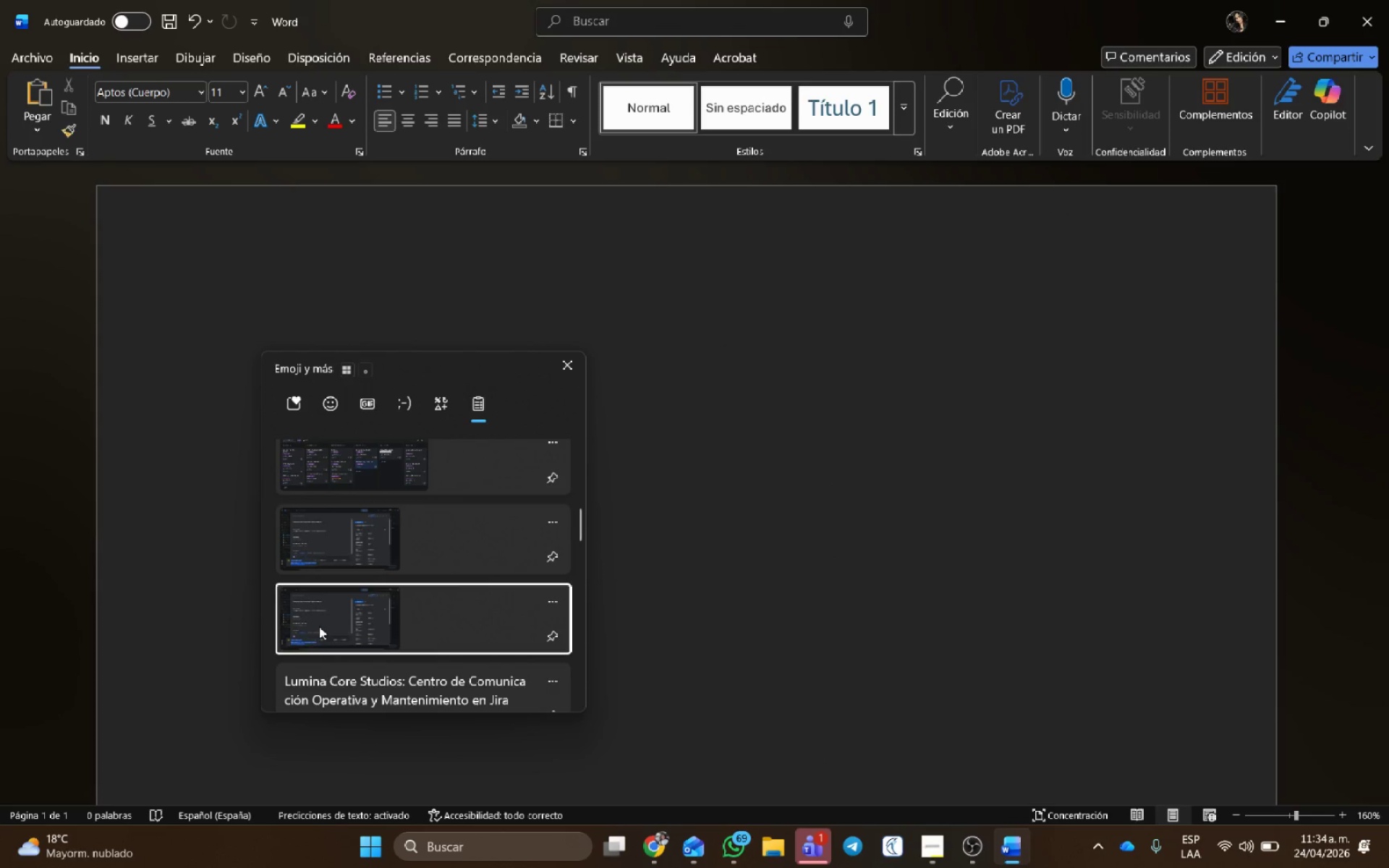 
key(Control+V)
 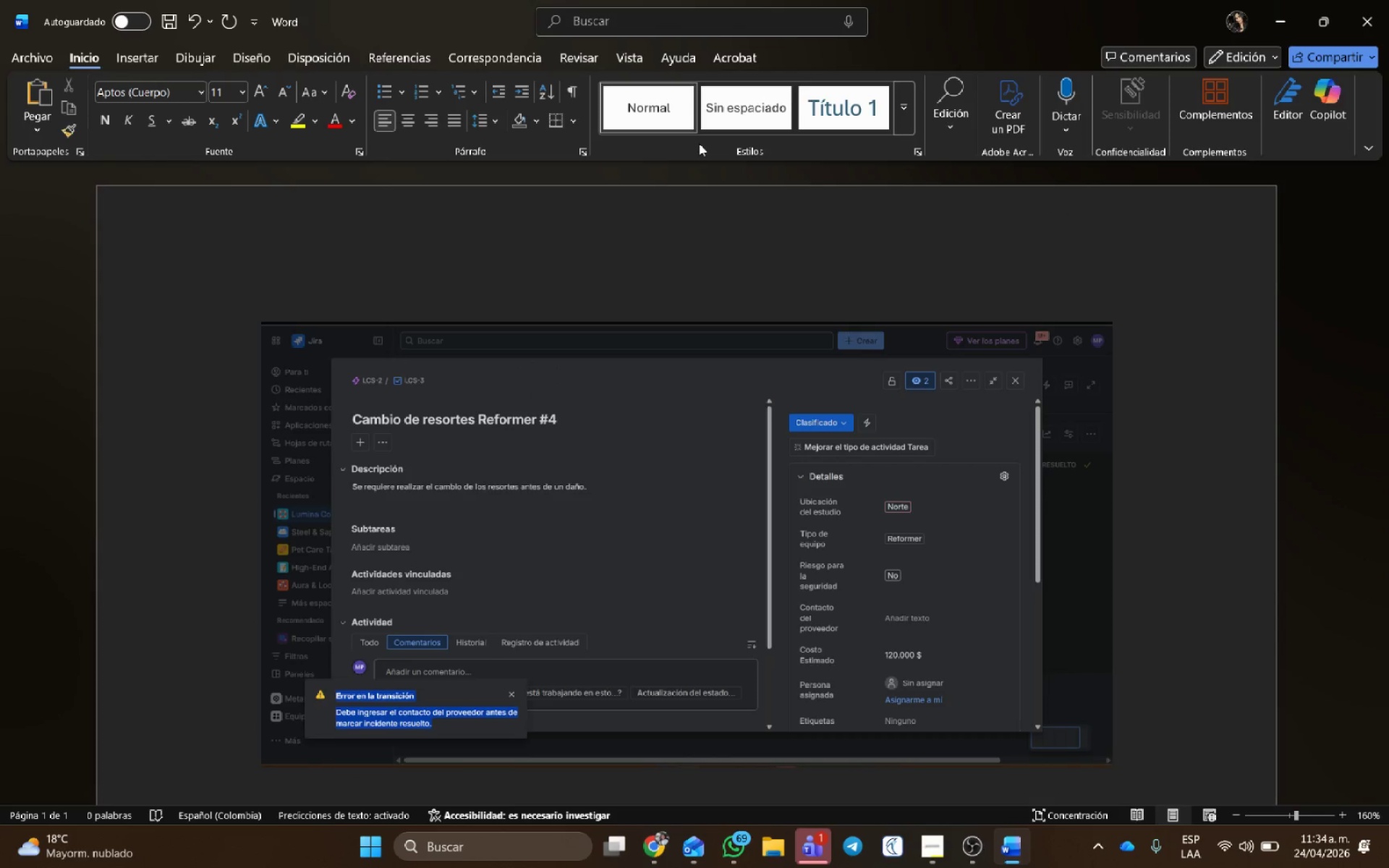 
key(Control+G)
 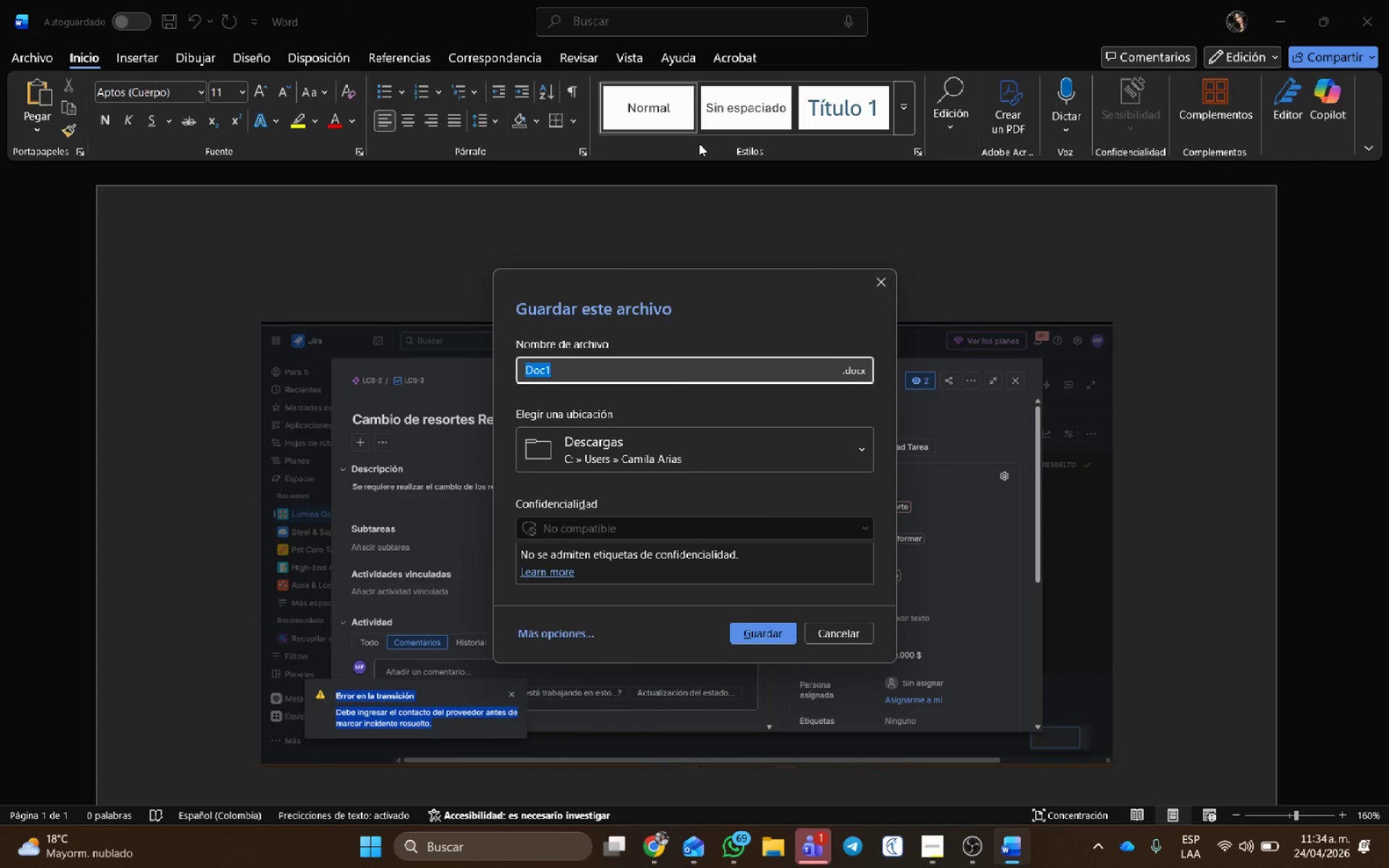 
type(Validaci;on de re)
key(Backspace)
key(Backspace)
type(transici;on)
 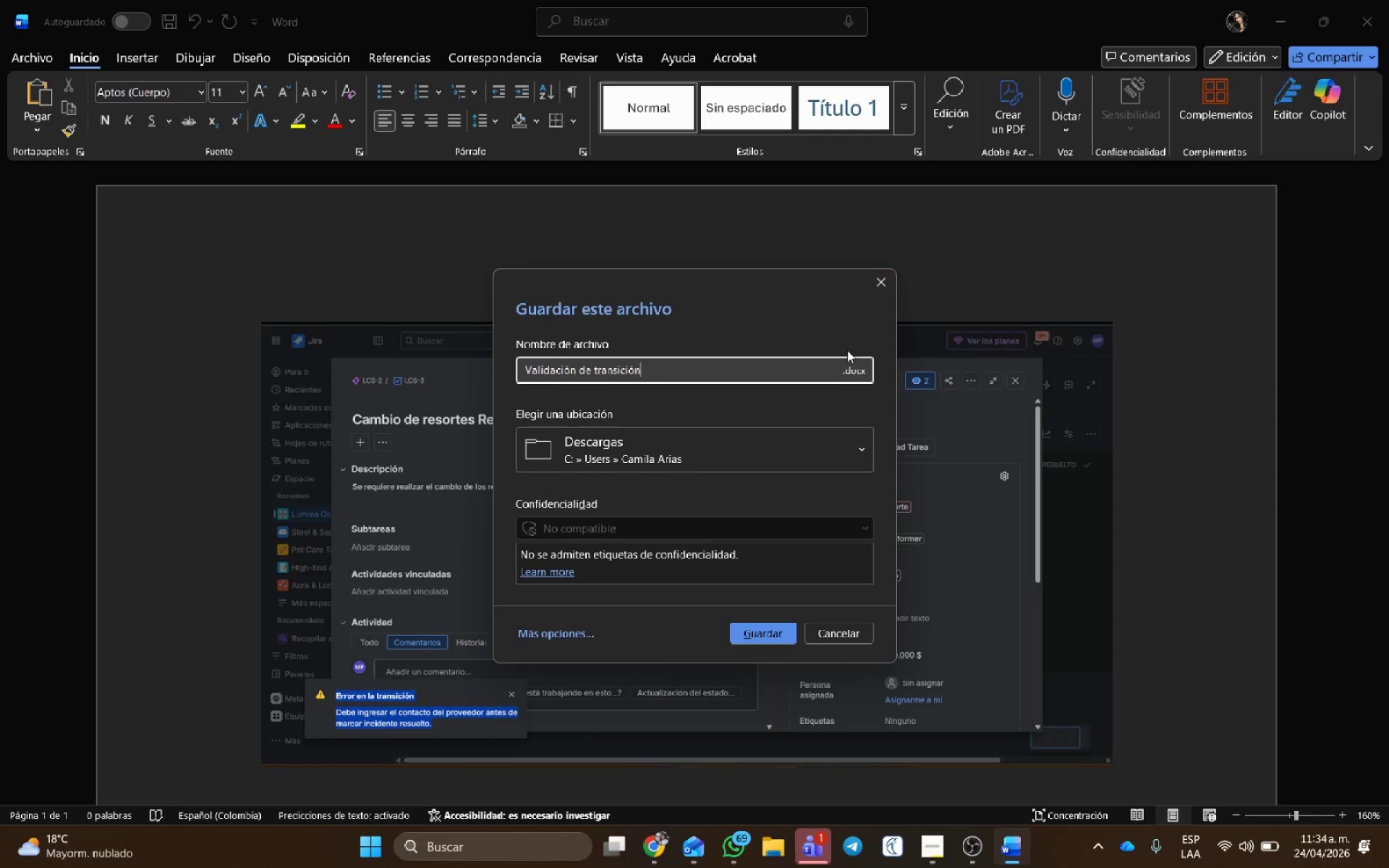 
left_click([844, 371])
 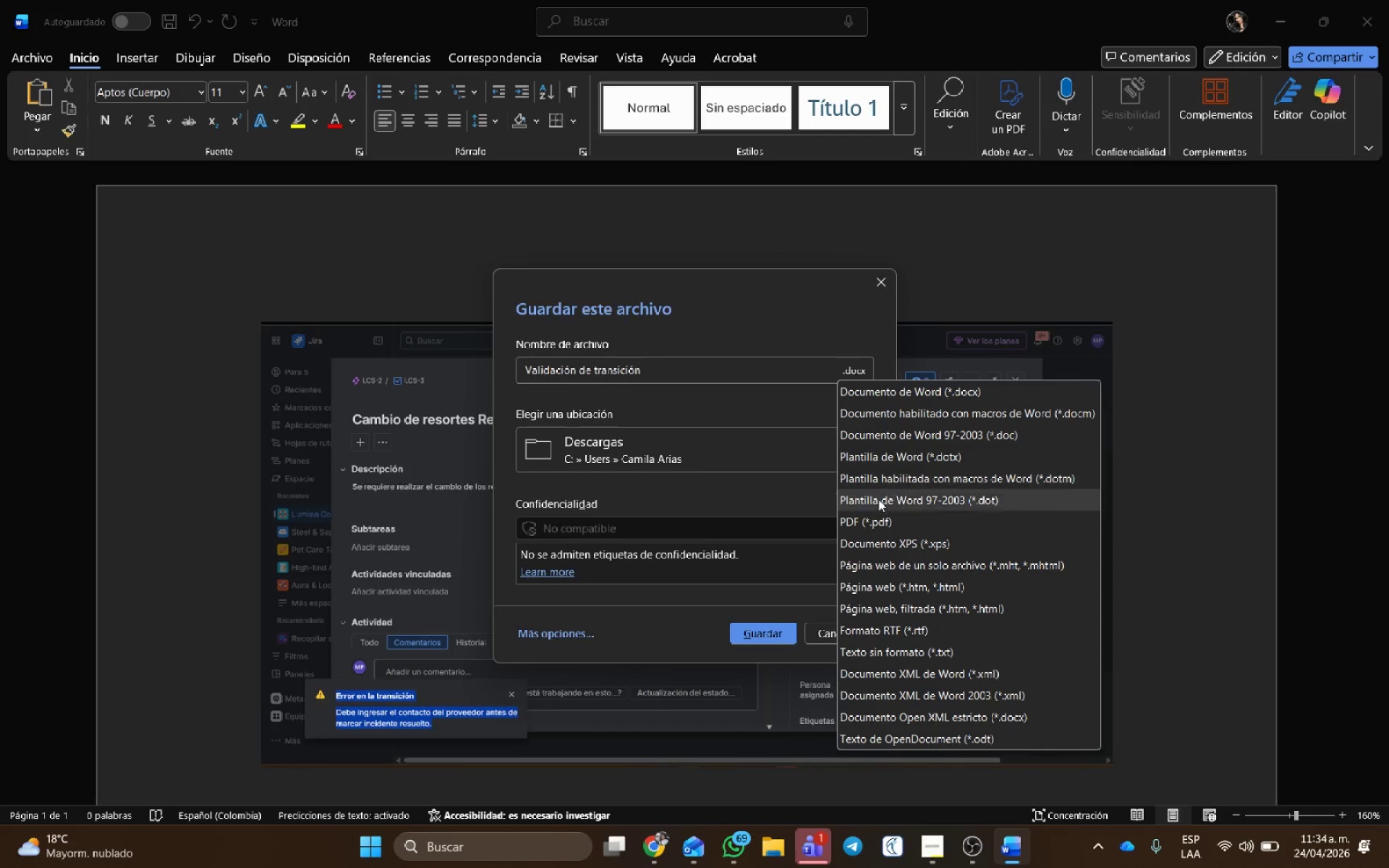 
left_click([873, 527])
 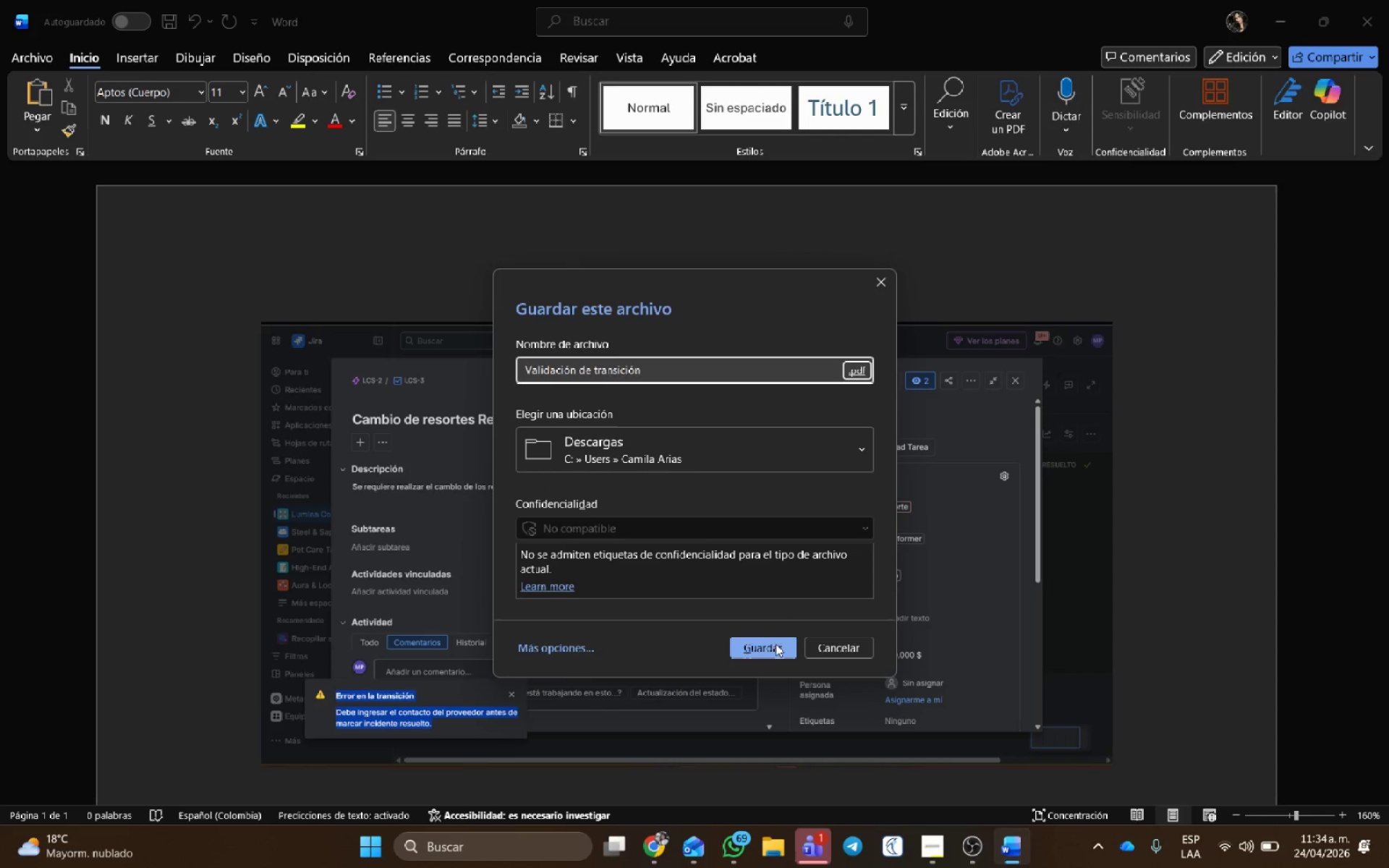 
left_click([772, 647])
 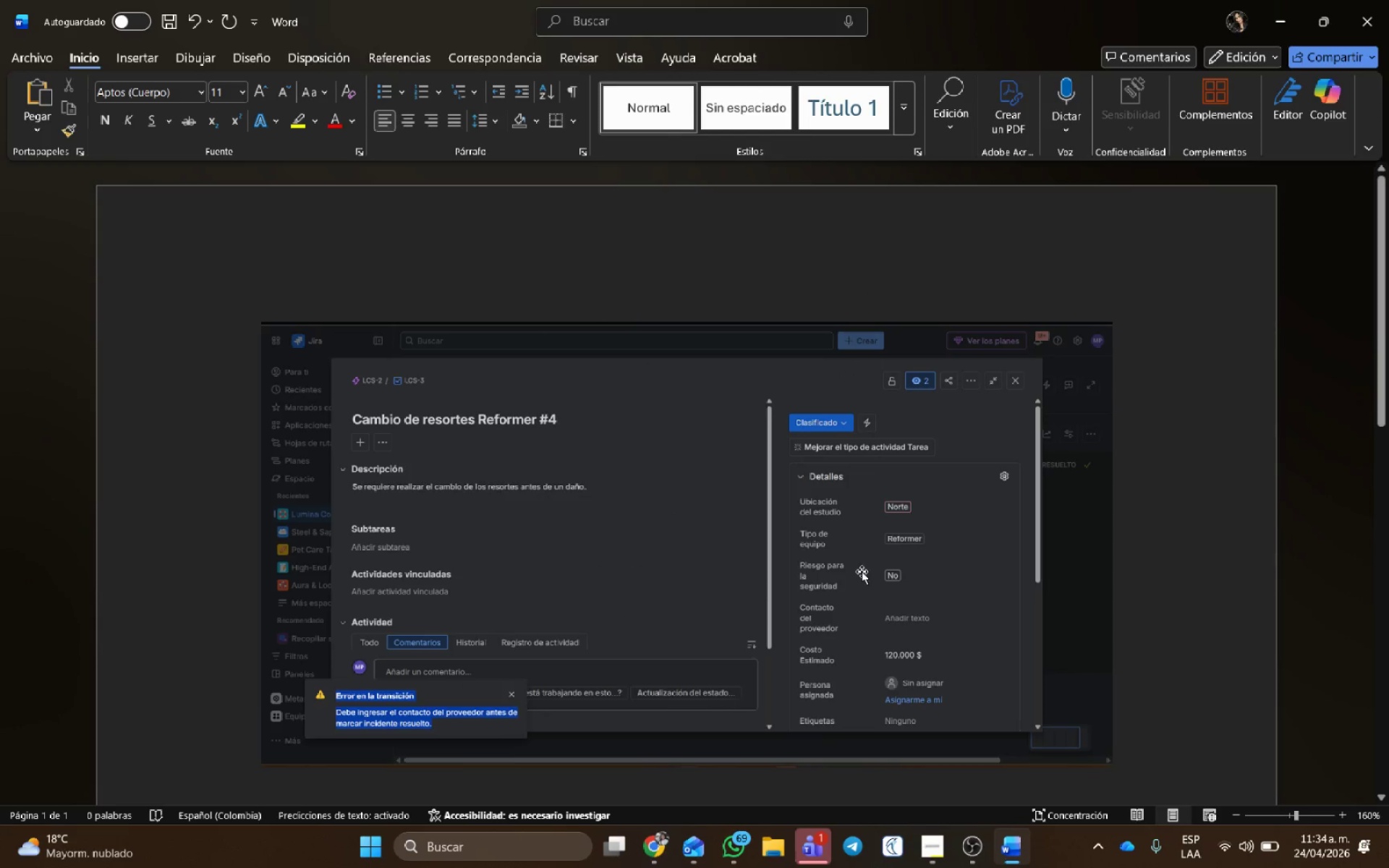 
left_click([867, 485])
 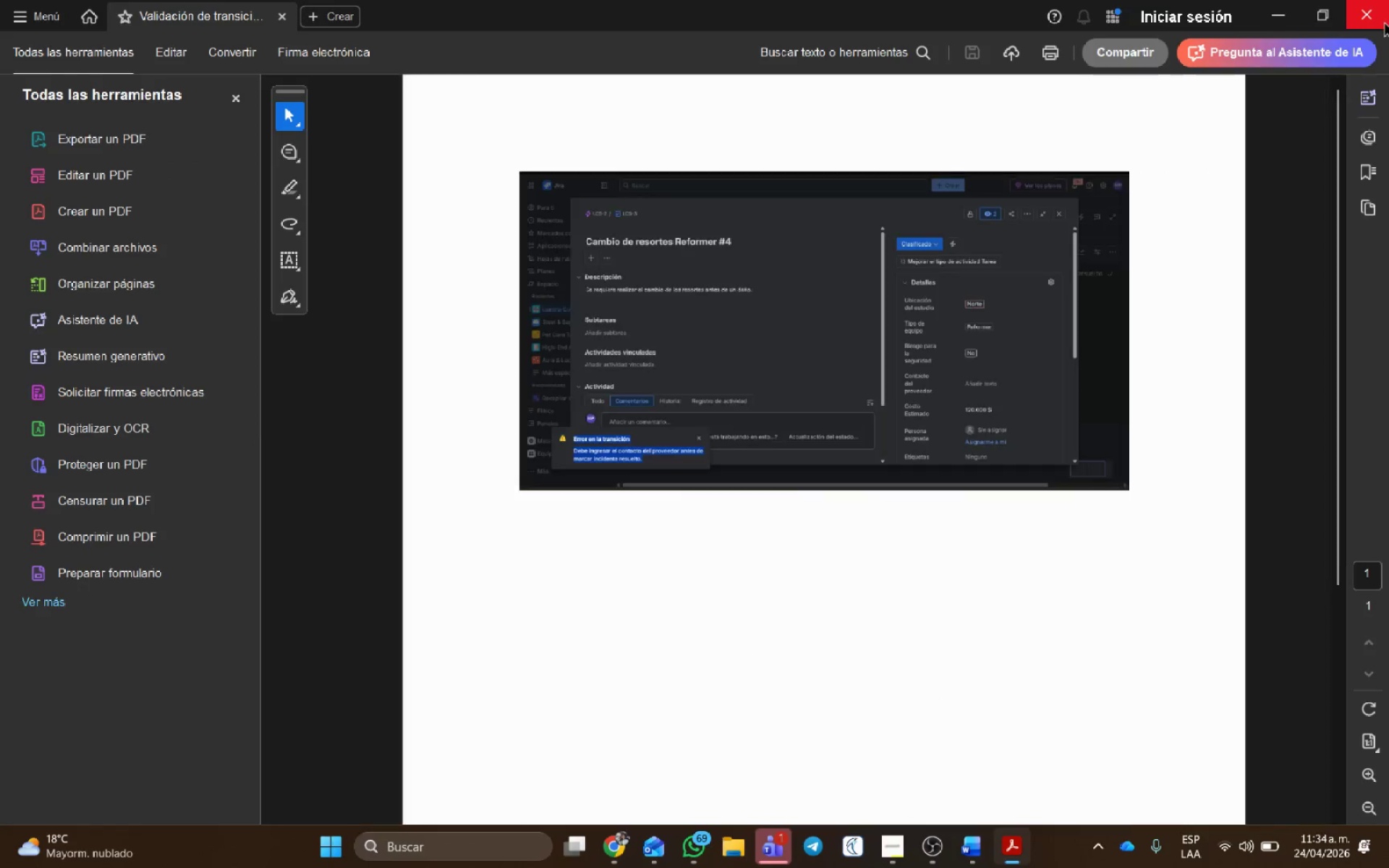 
left_click([1383, 25])
 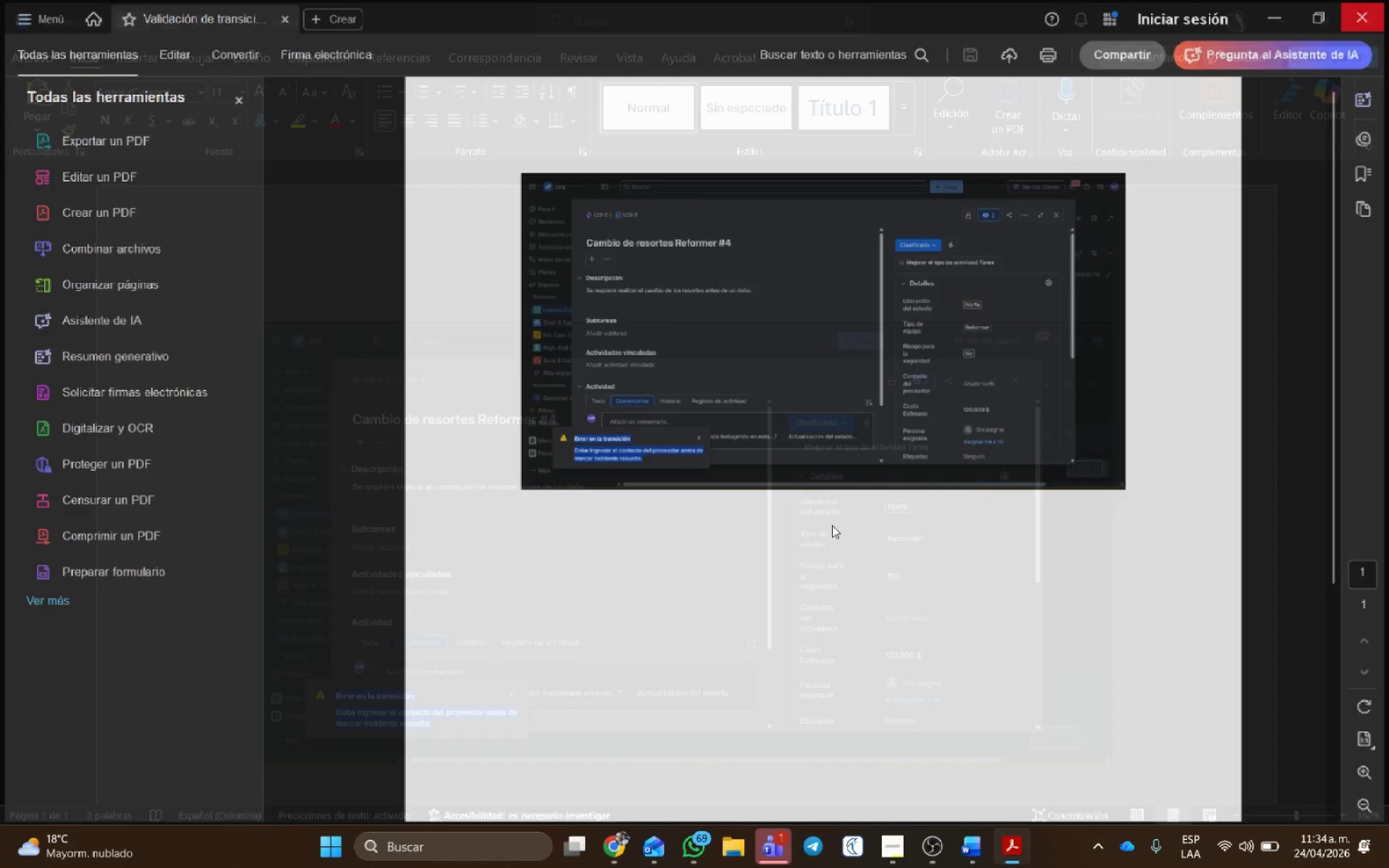 
left_click([701, 554])
 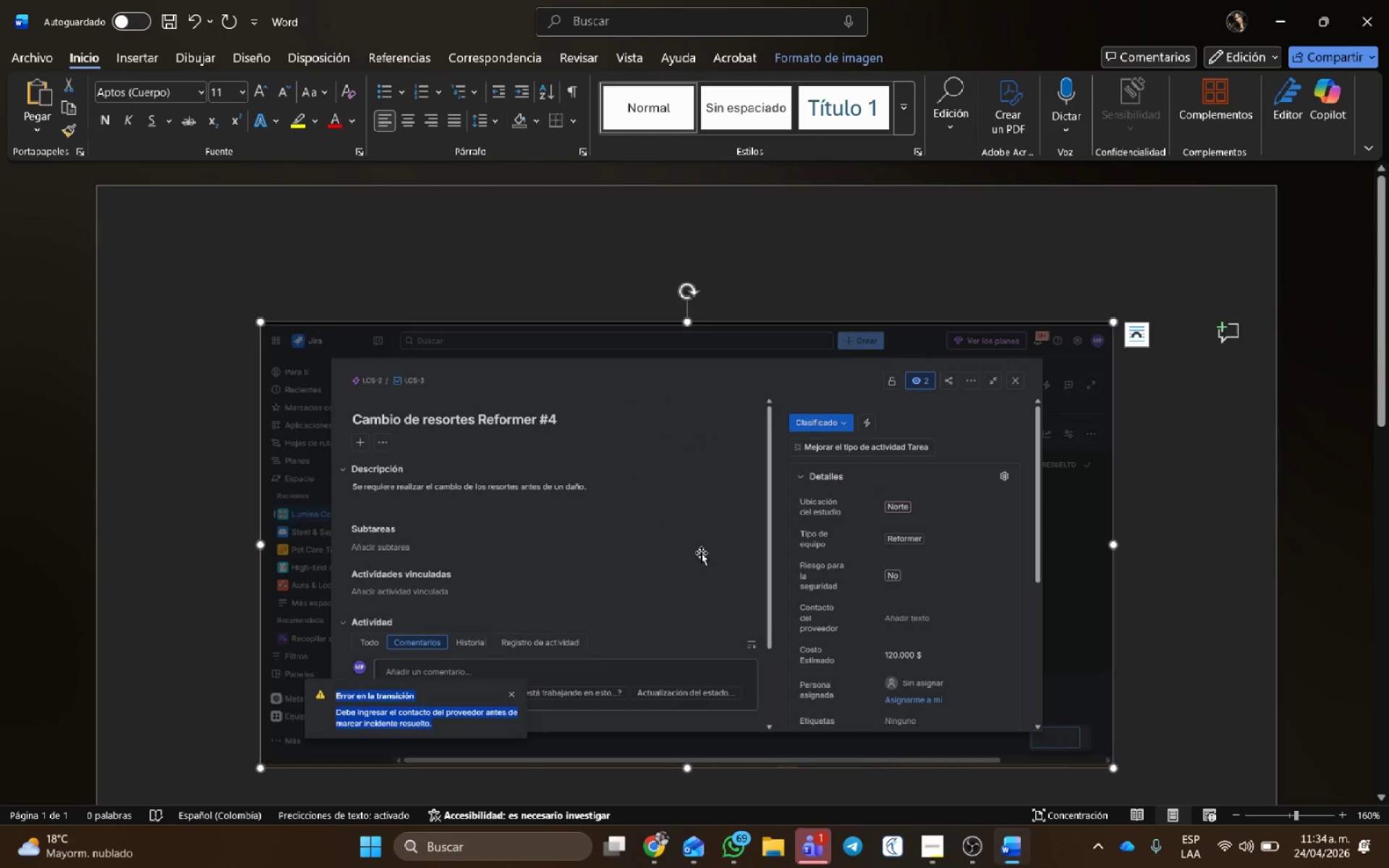 
key(Delete)
 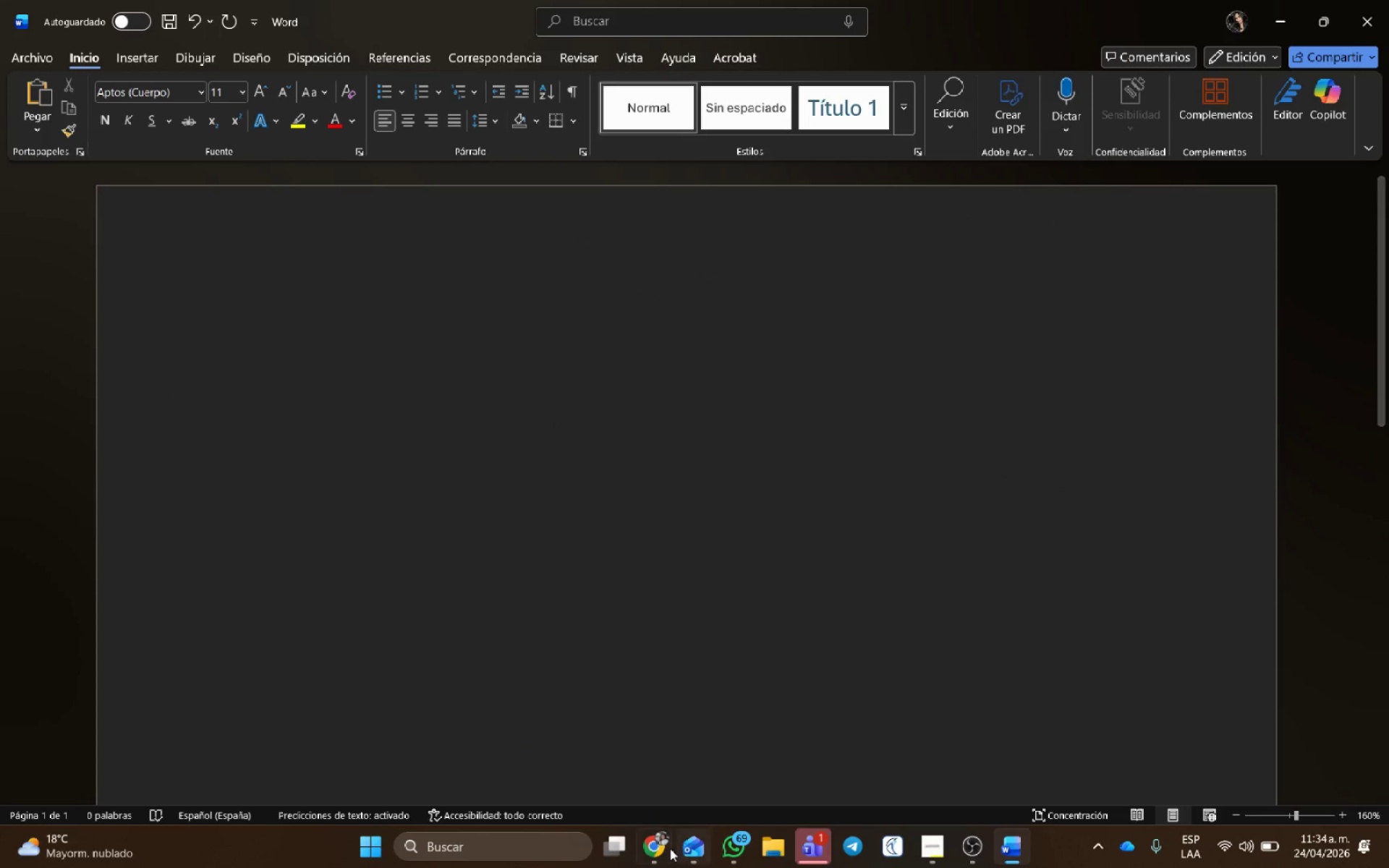 
left_click([653, 845])
 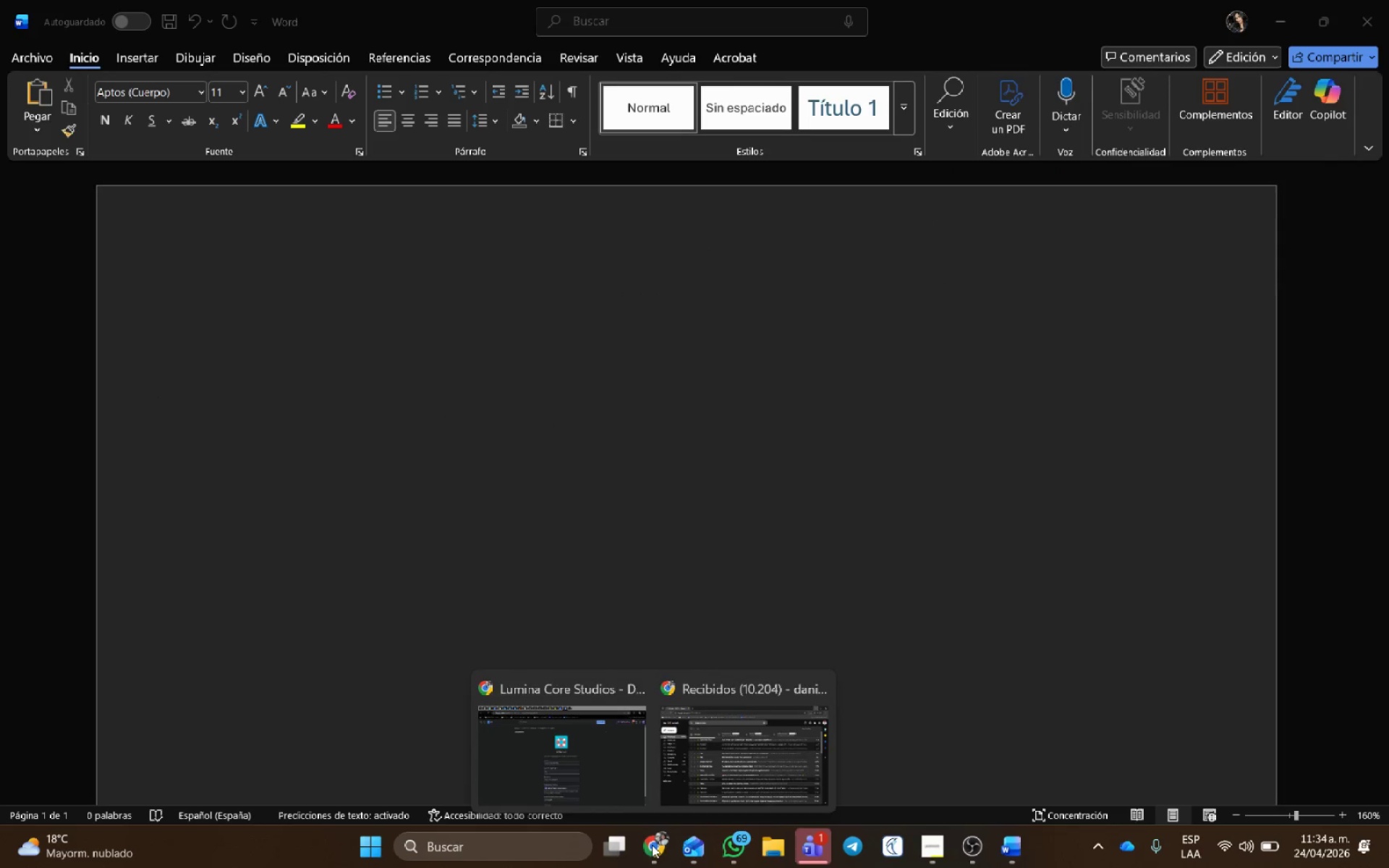 
left_click([600, 754])
 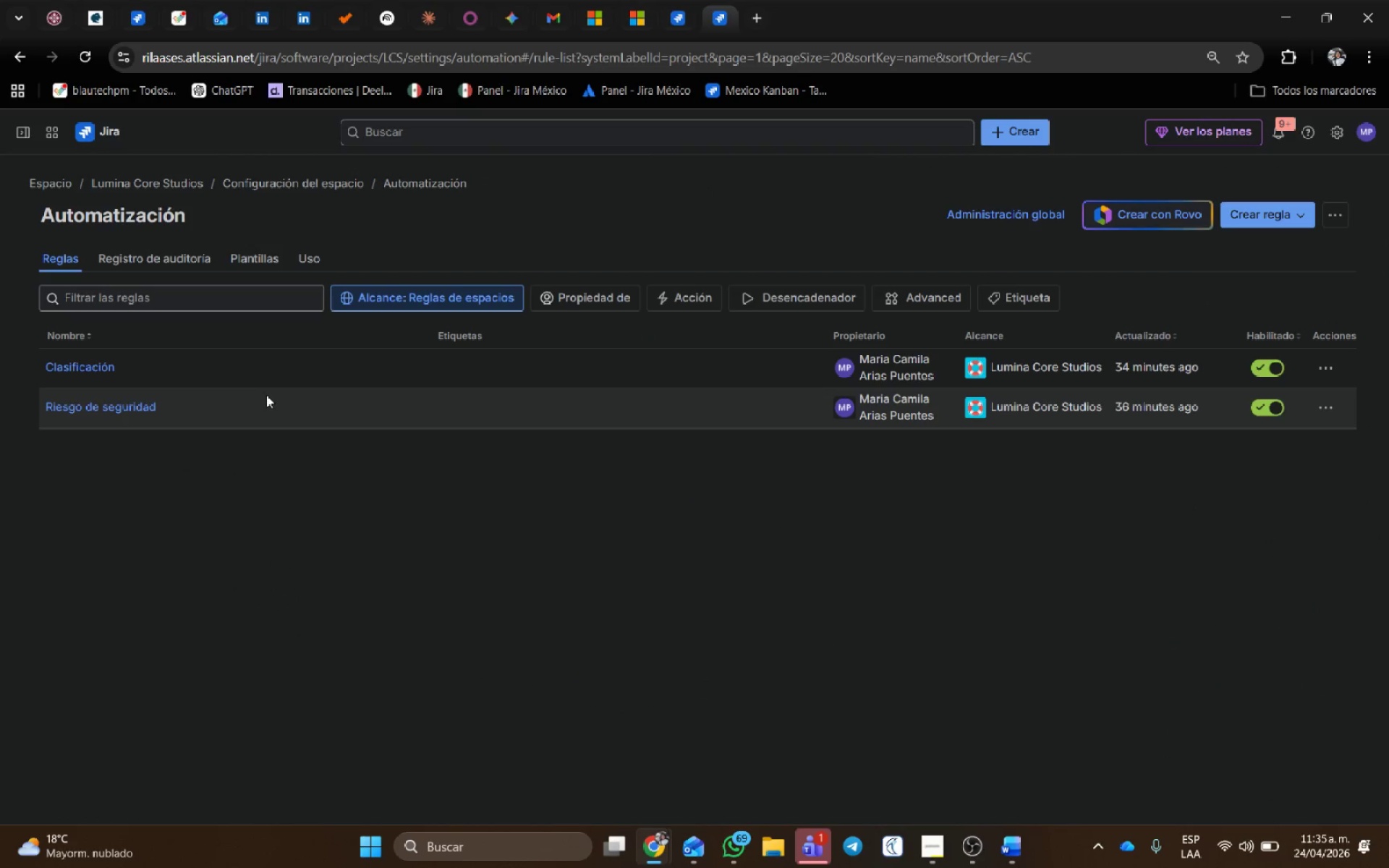 
wait(6.78)
 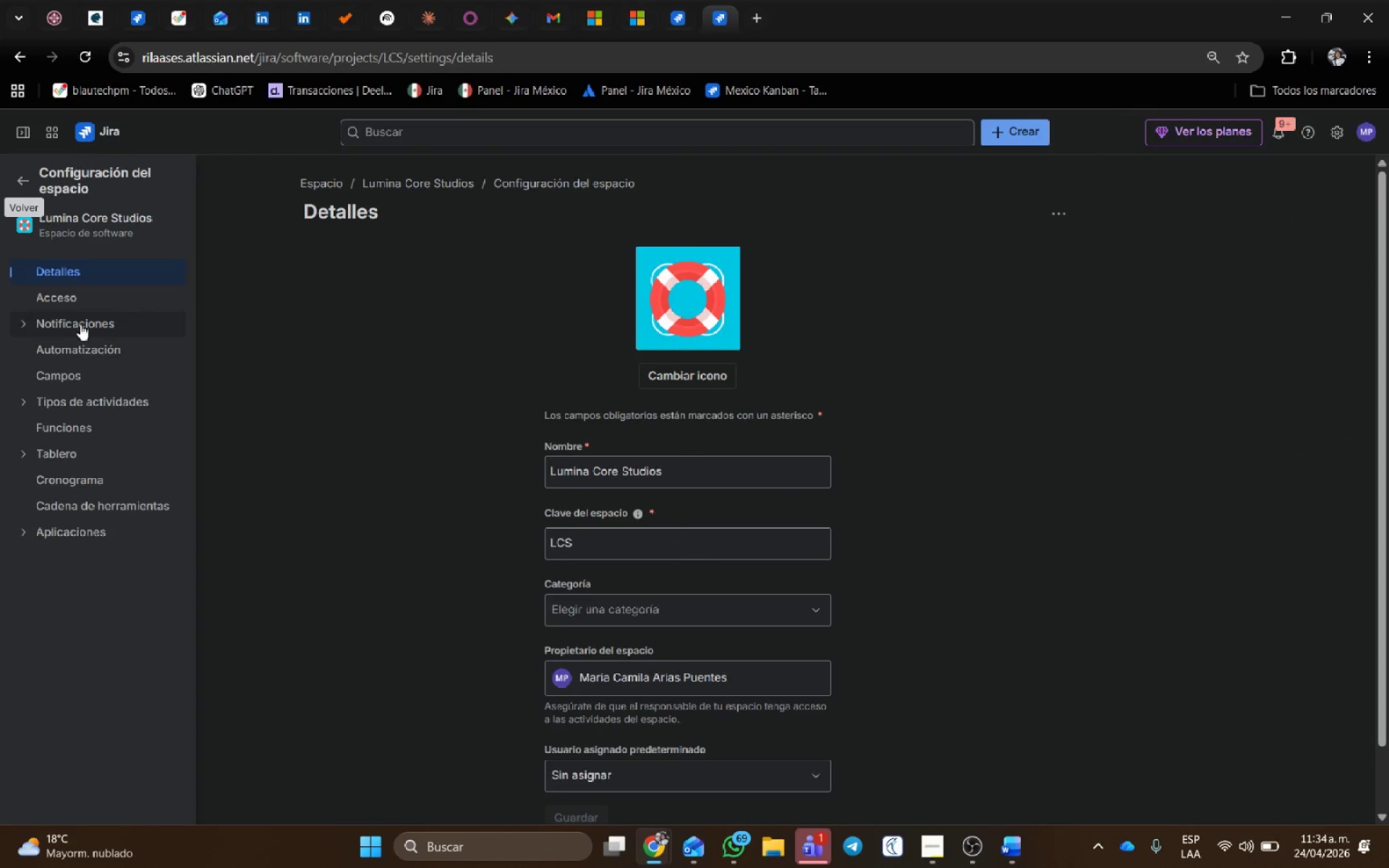 
key(Meta+Shift+ShiftLeft)
 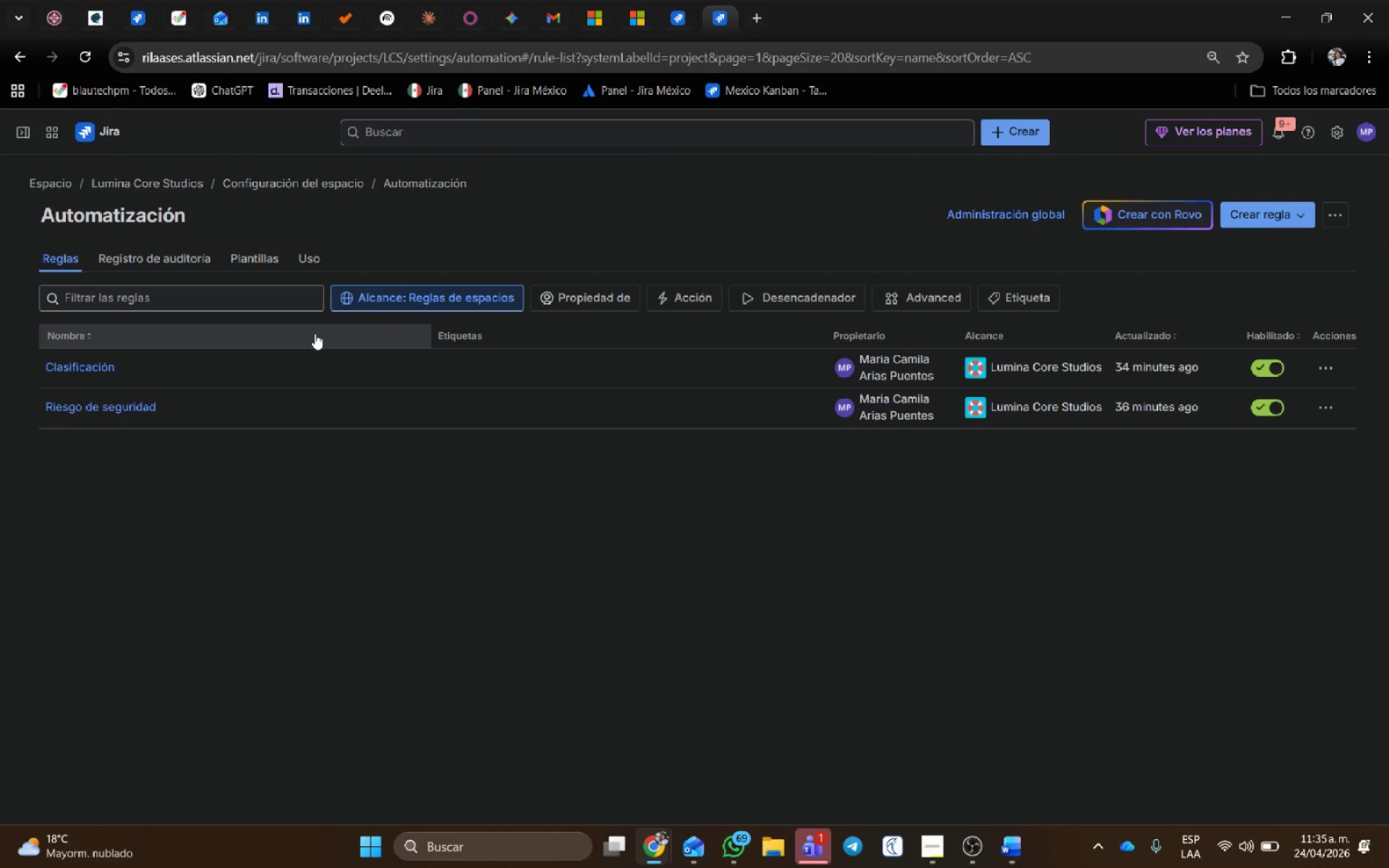 
key(Meta+Shift+S)
 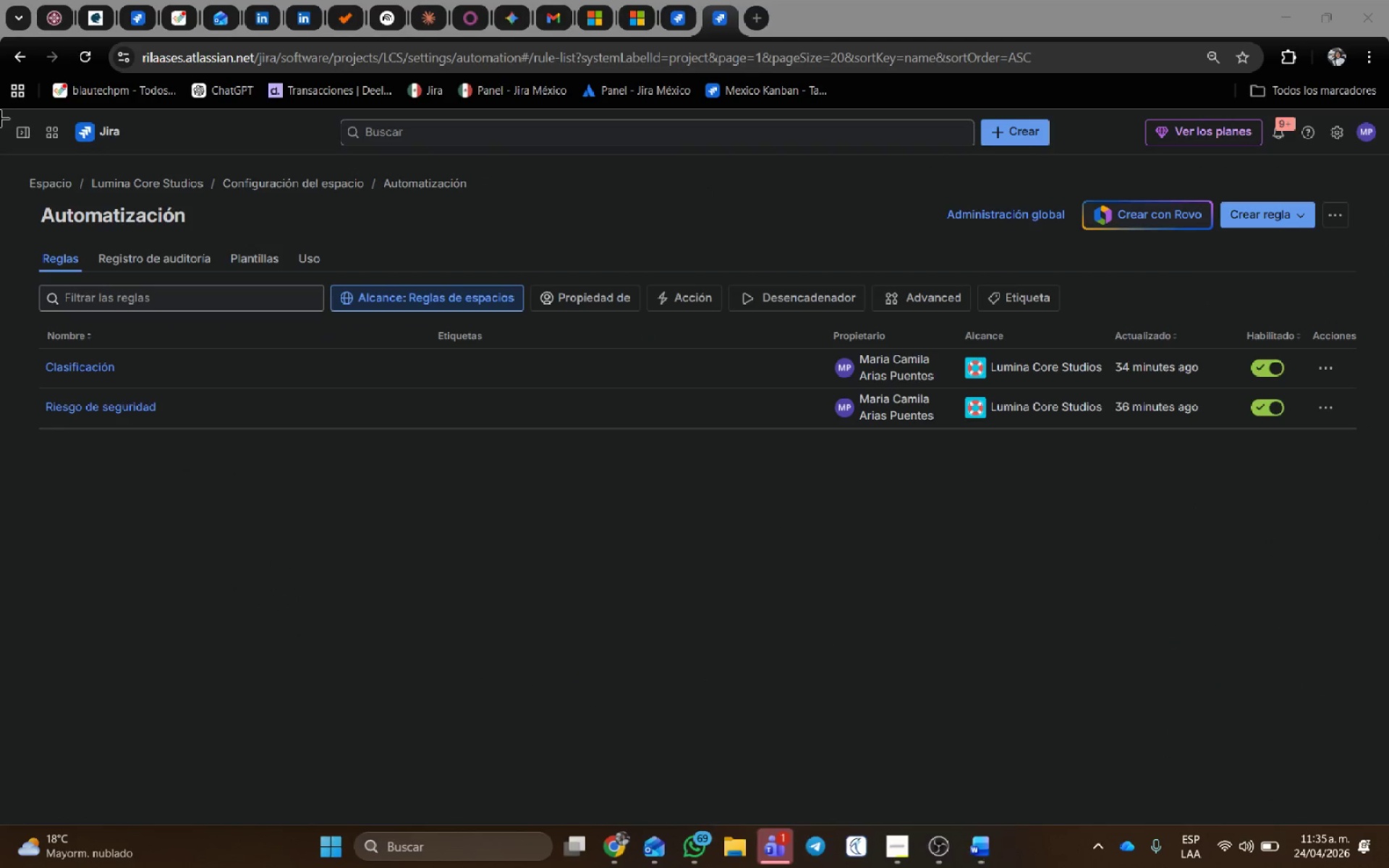 
left_click_drag(start_coordinate=[0, 109], to_coordinate=[1382, 511])
 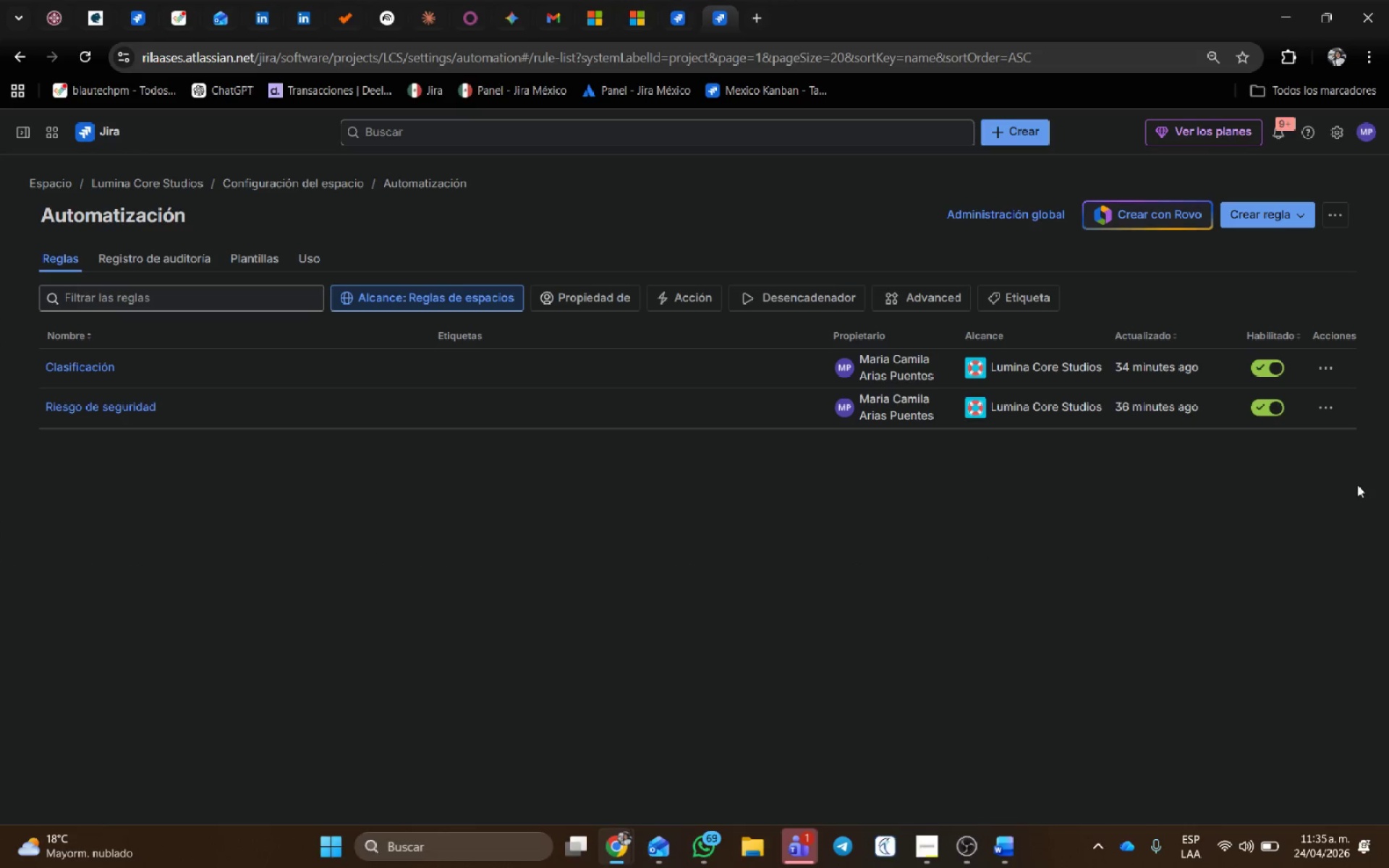 
key(Alt+AltLeft)
 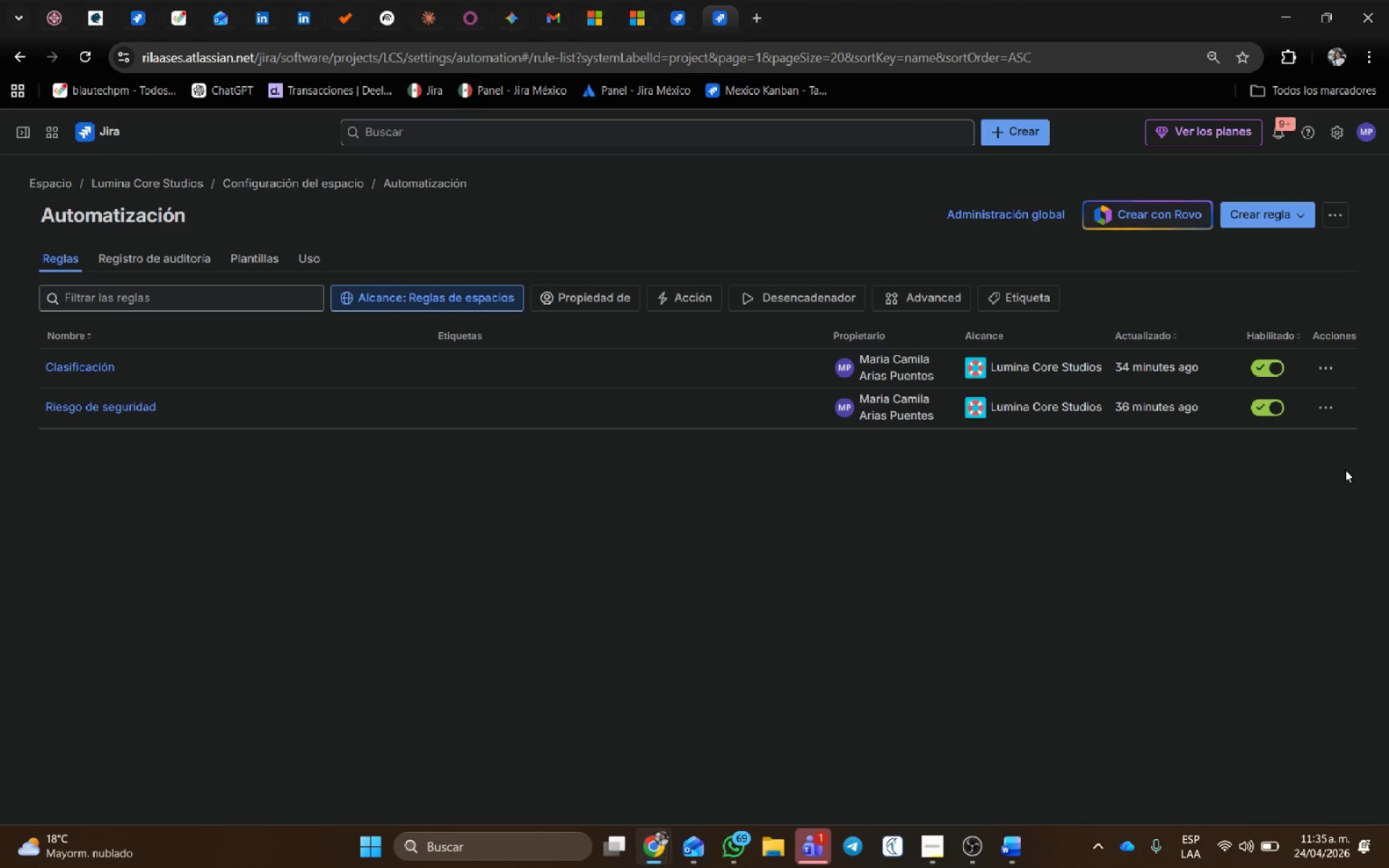 
key(Alt+Tab)
 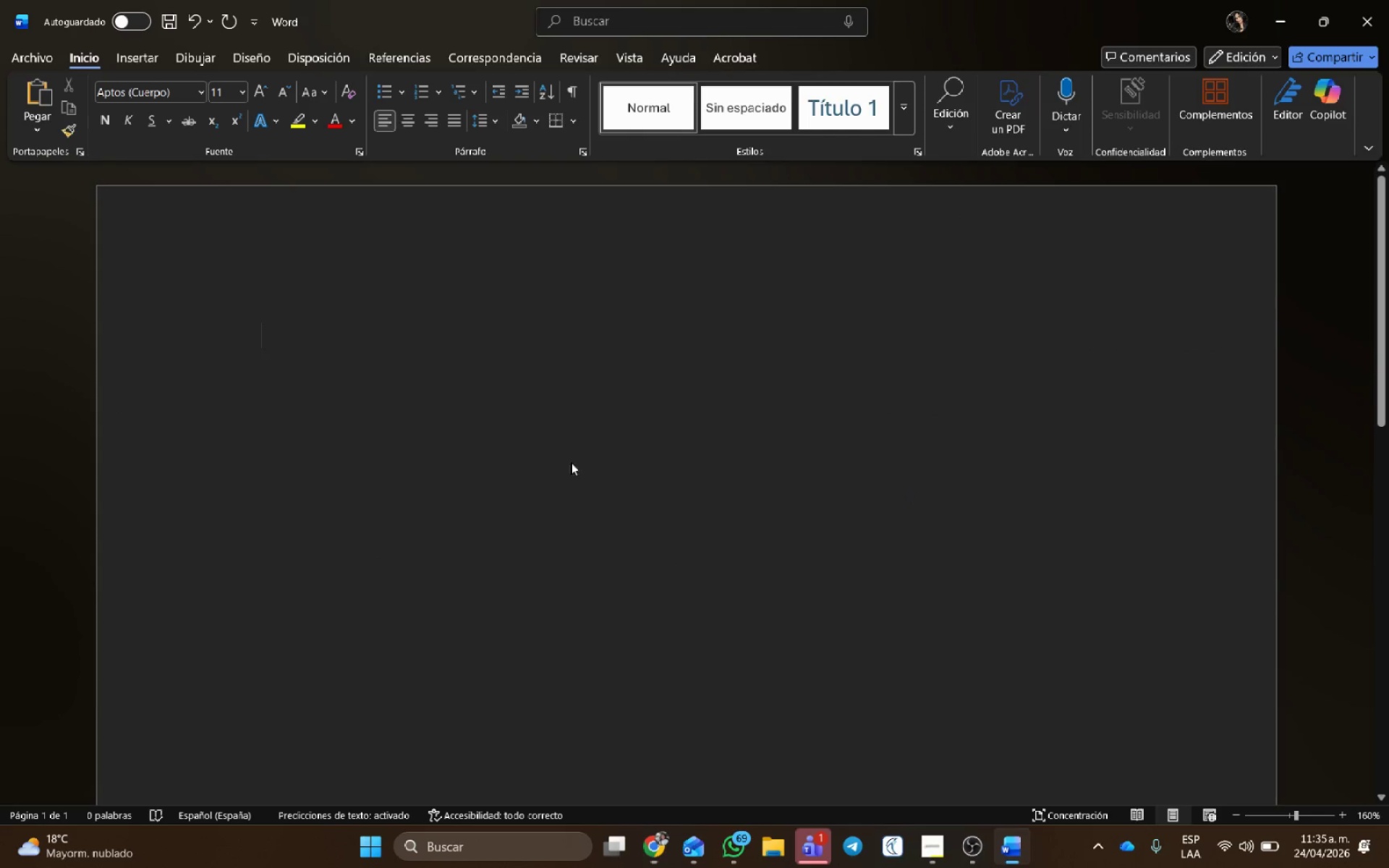 
key(Control+V)
 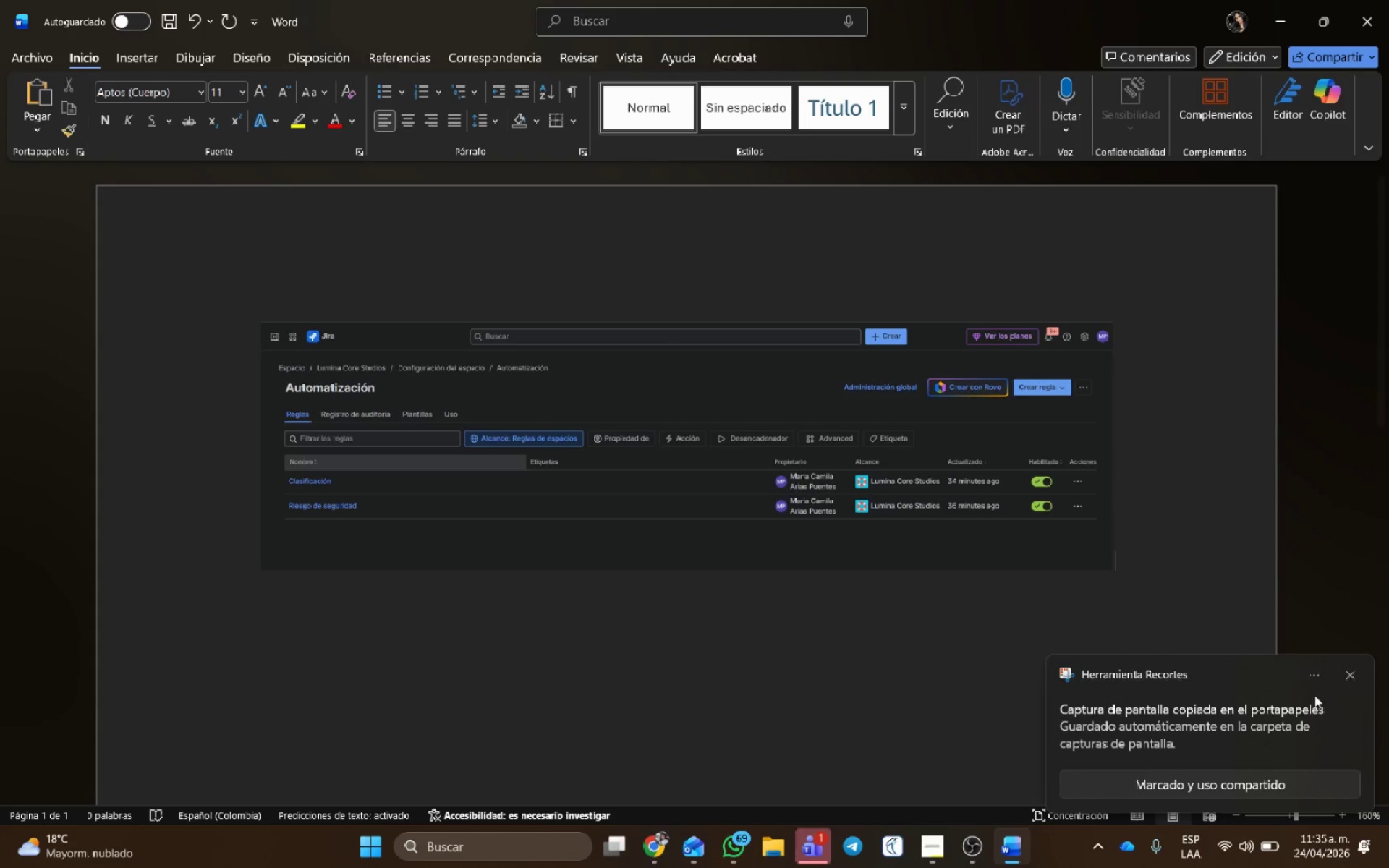 
left_click([1351, 673])
 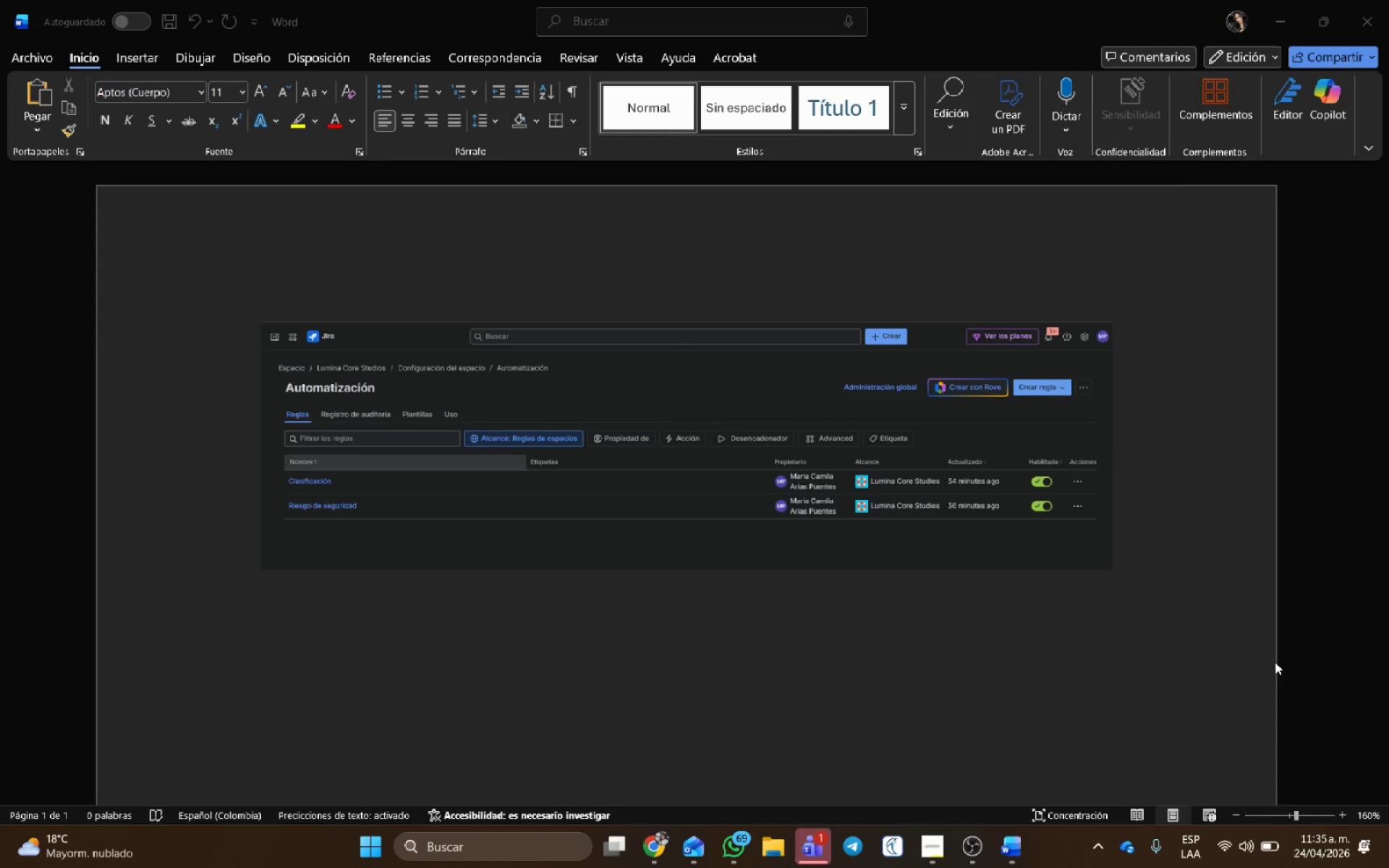 
key(Alt+AltLeft)
 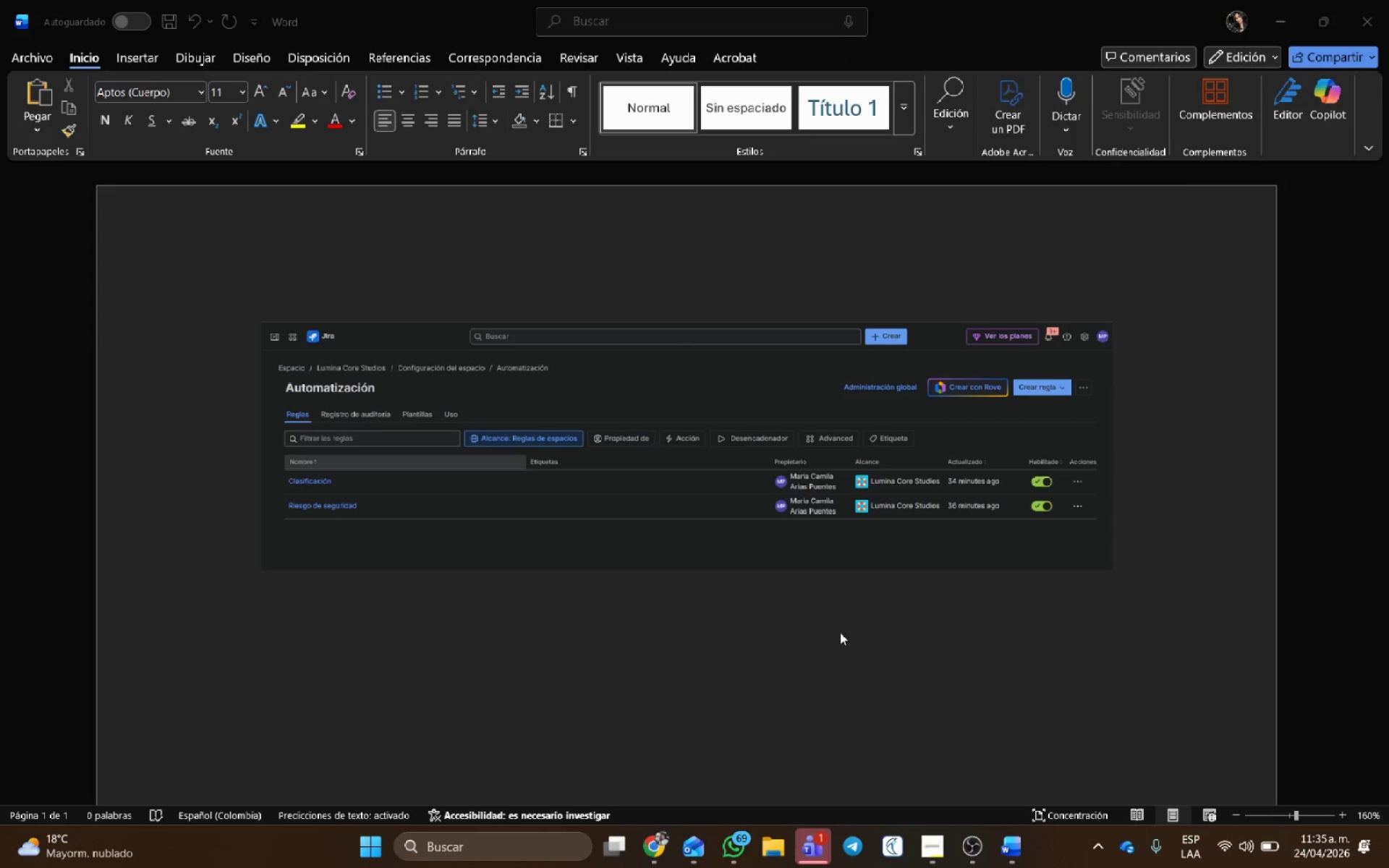 
key(Alt+Tab)
 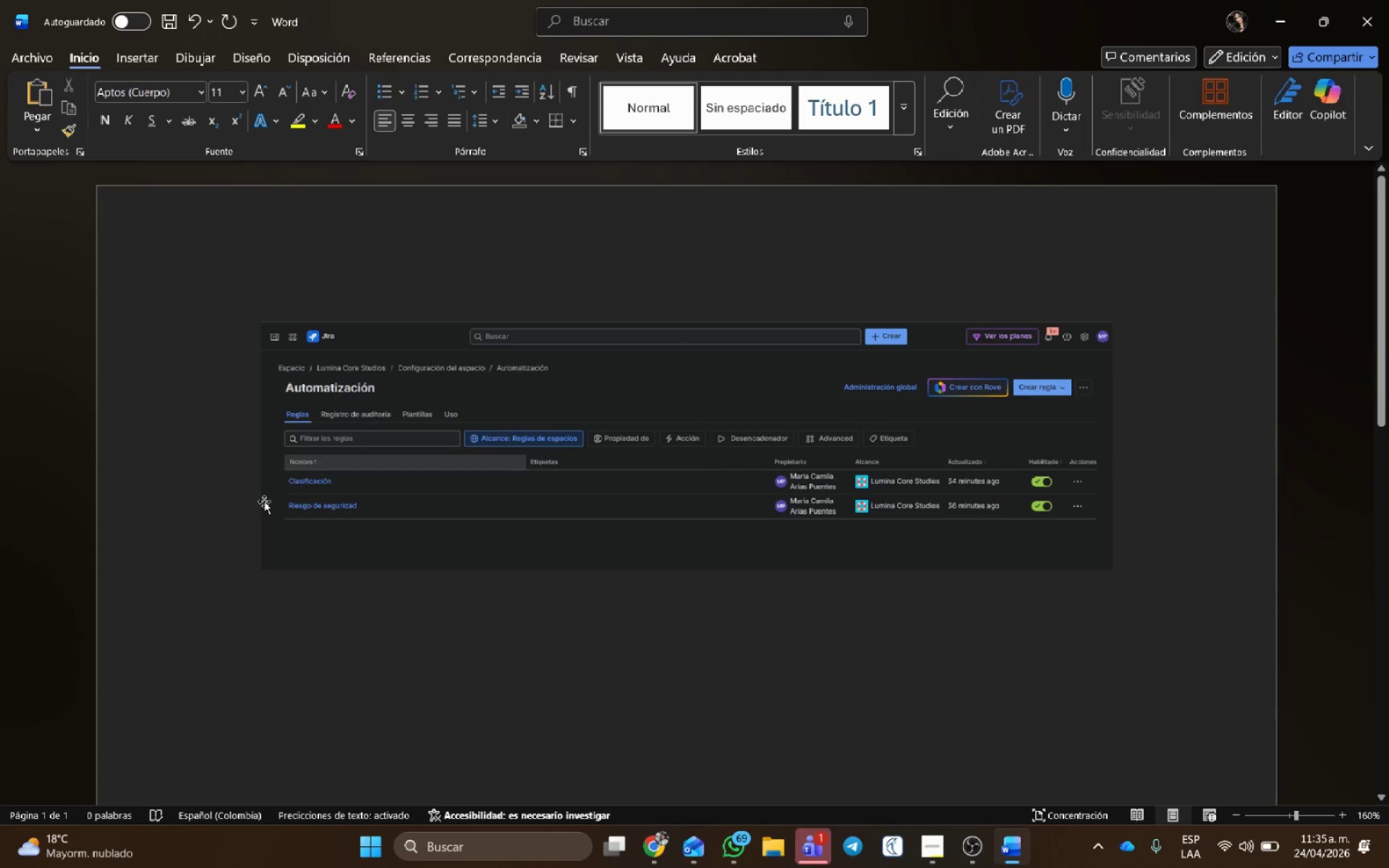 
key(Alt+AltLeft)
 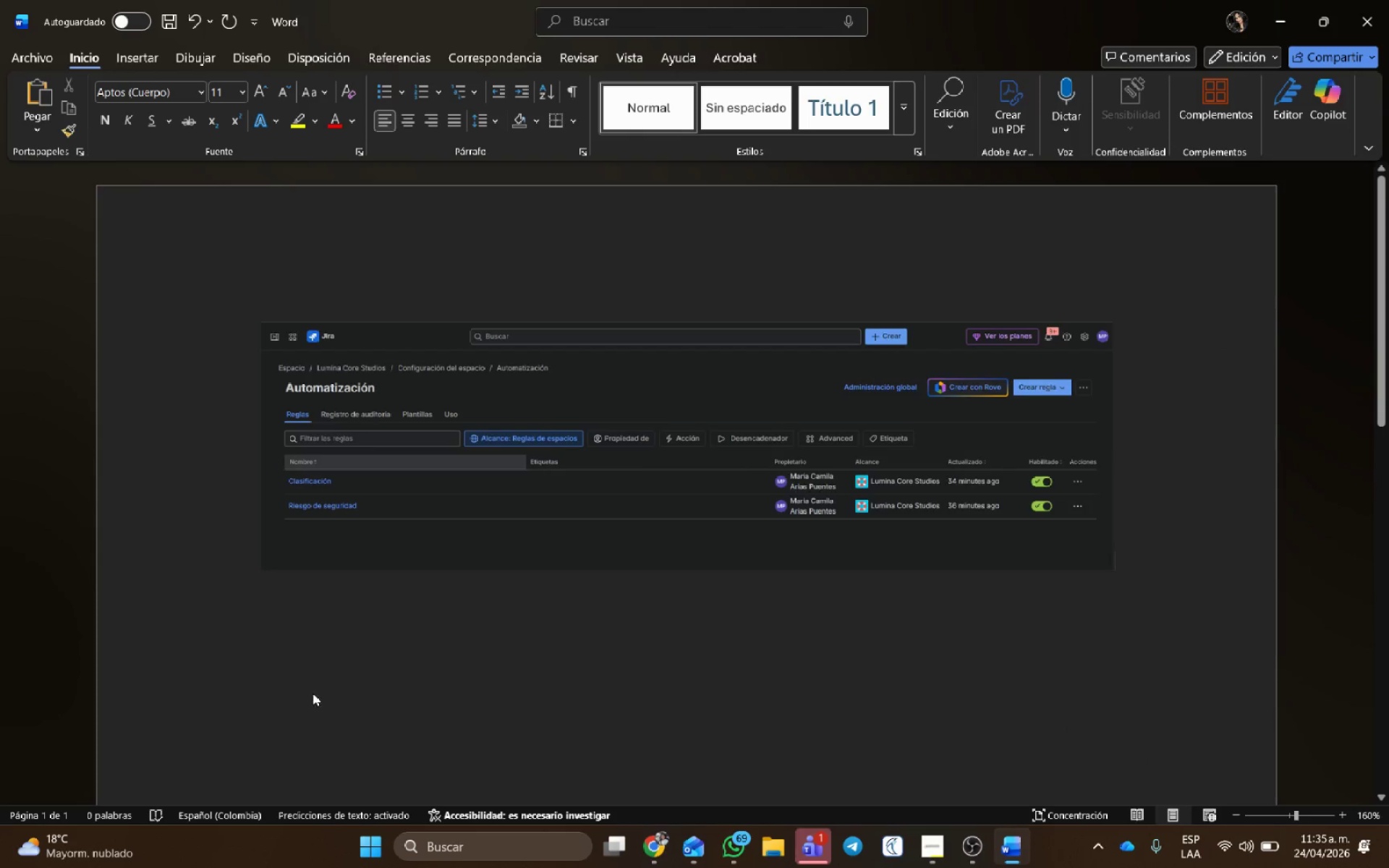 
key(Alt+Tab)
 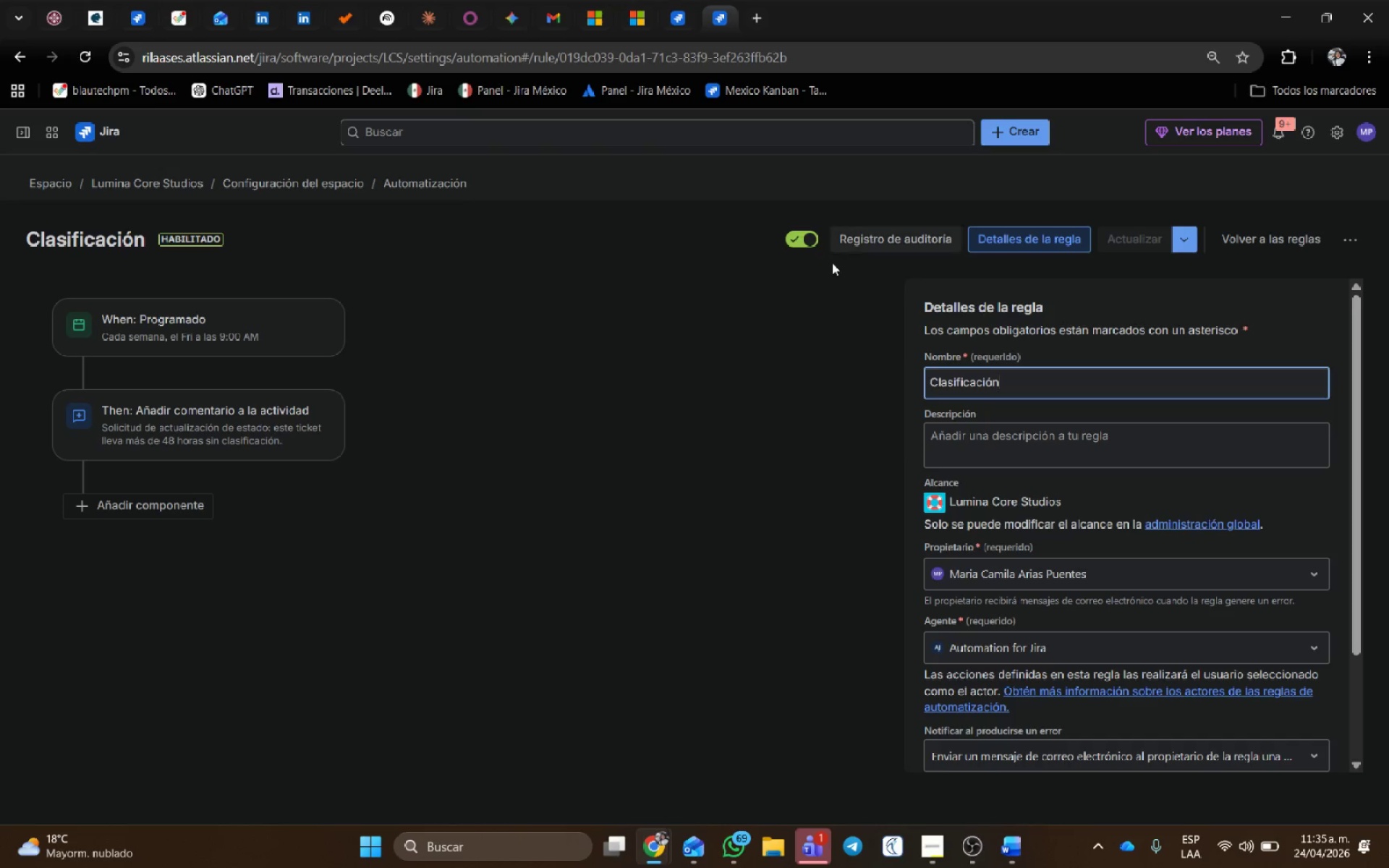 
key(Meta+Shift+S)
 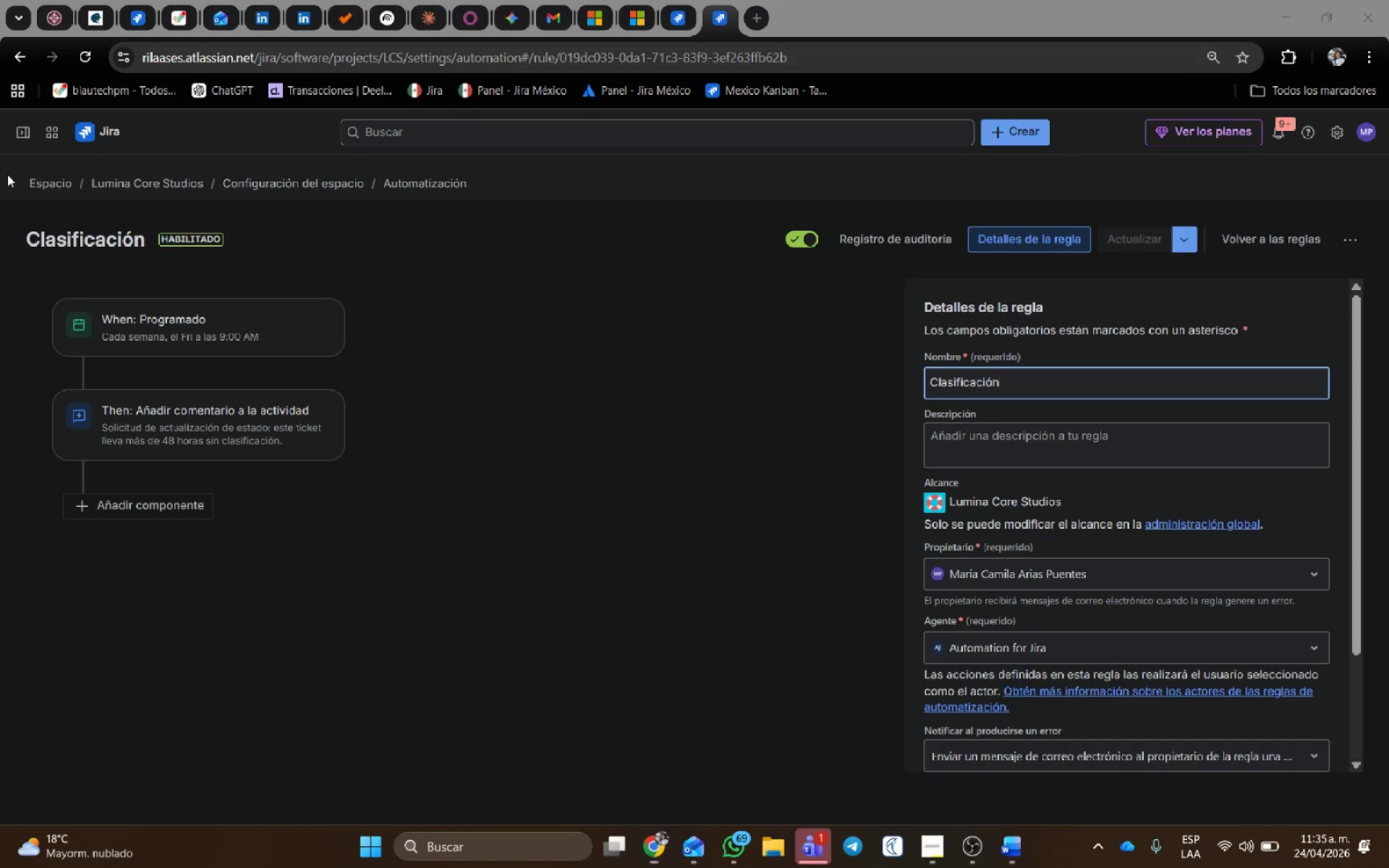 
left_click_drag(start_coordinate=[0, 137], to_coordinate=[1388, 778])
 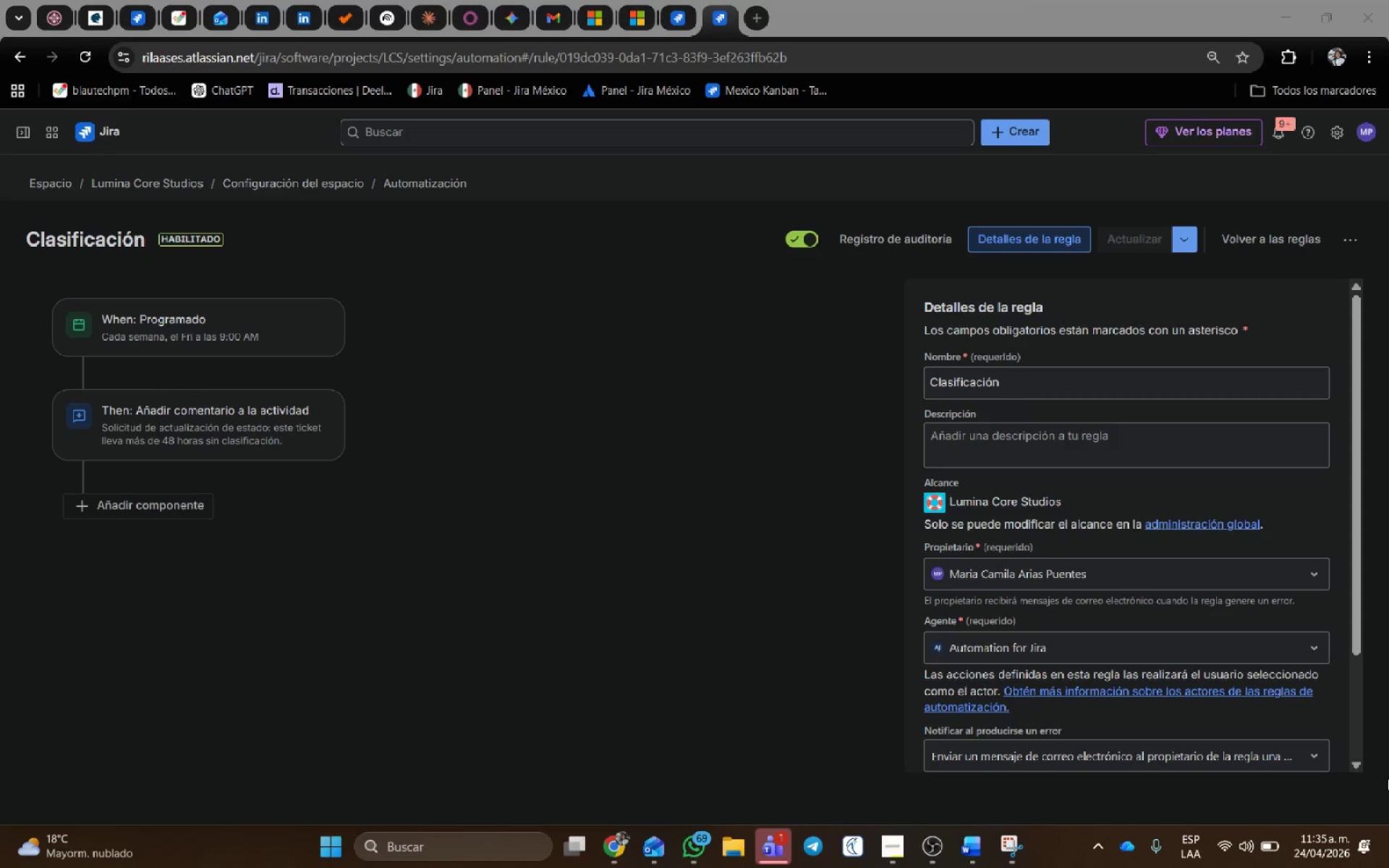 
key(Alt+AltLeft)
 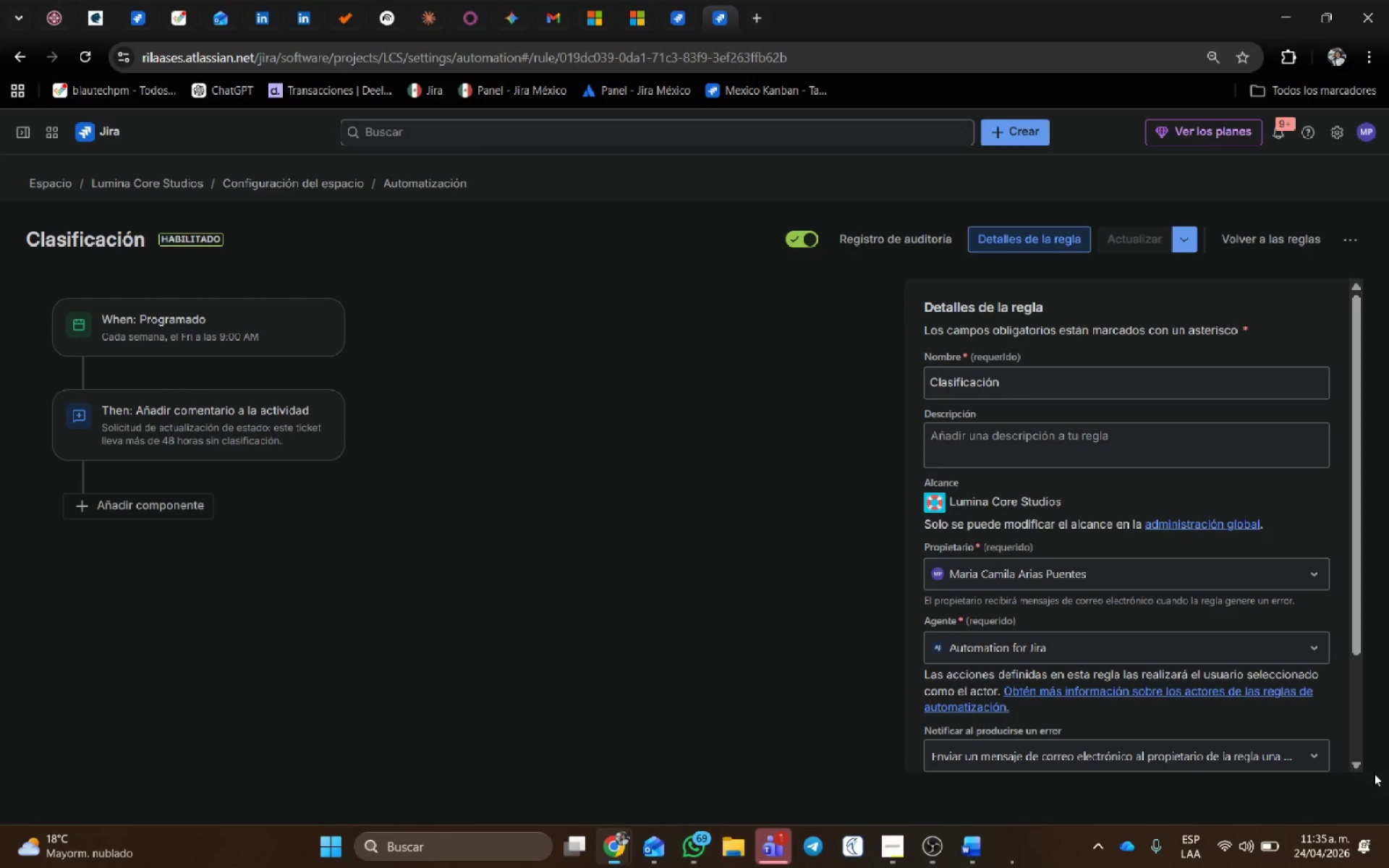 
key(Alt+Tab)
 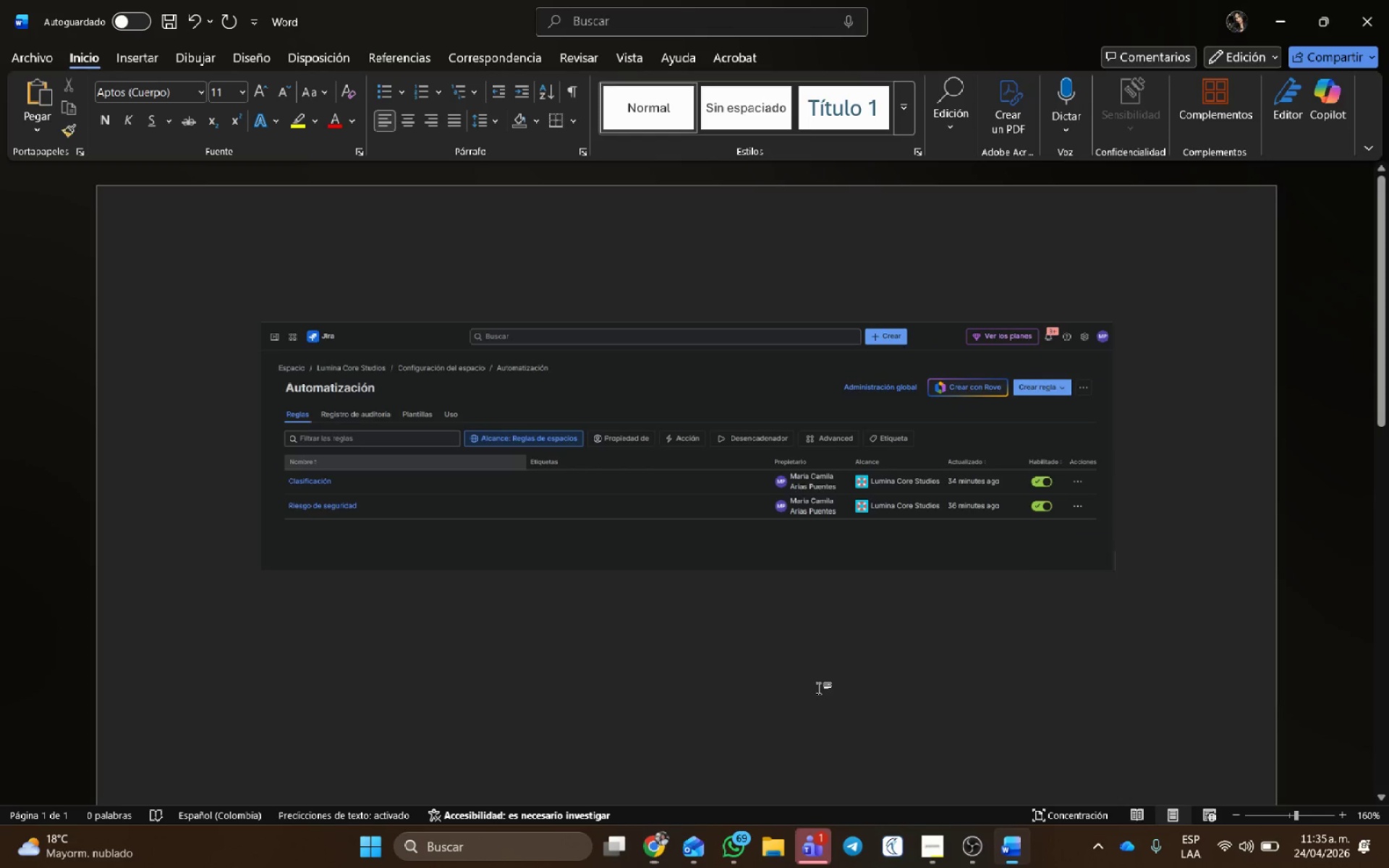 
key(Control+V)
 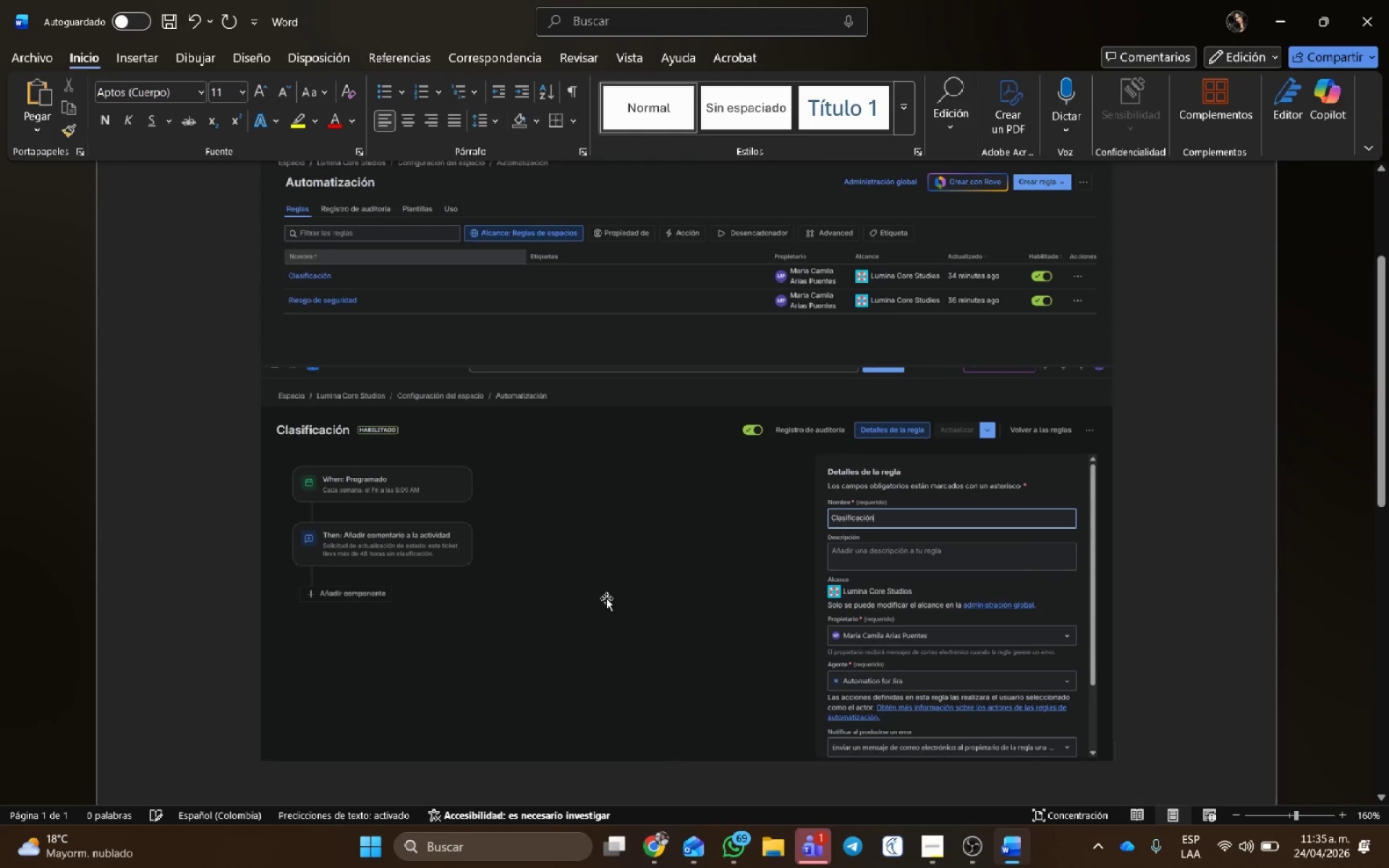 
key(Alt+AltLeft)
 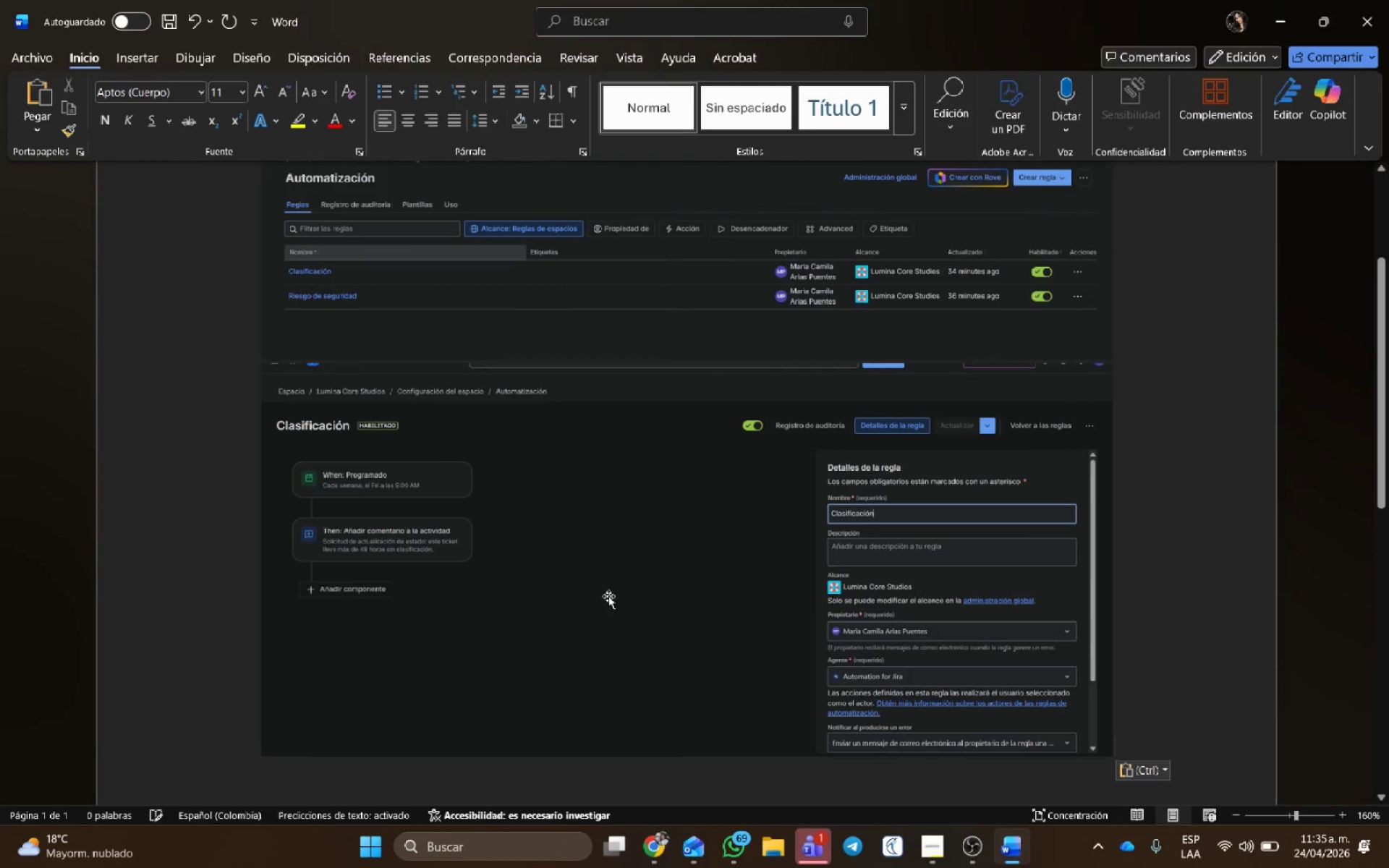 
key(Alt+Tab)
 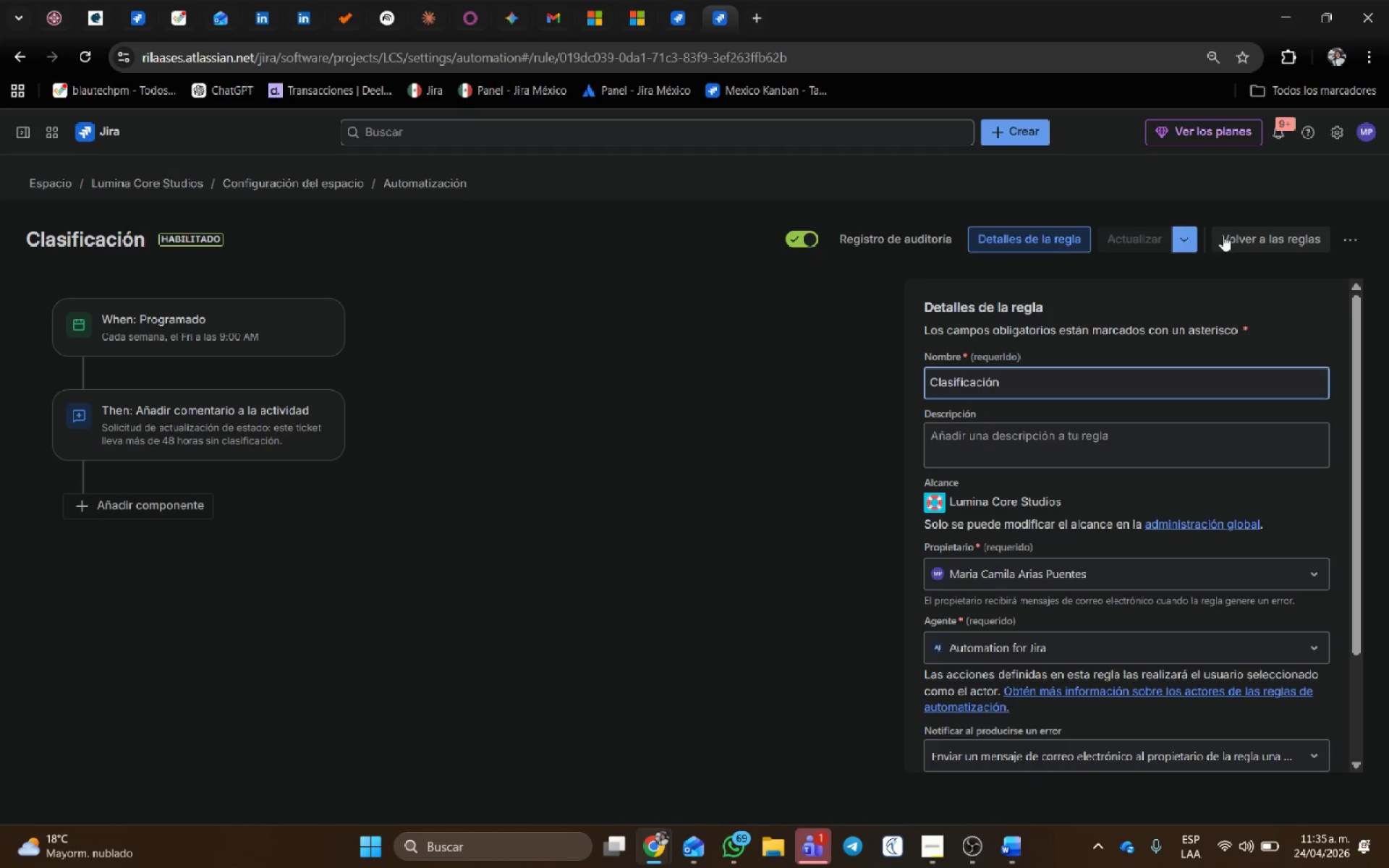 
left_click([1241, 233])
 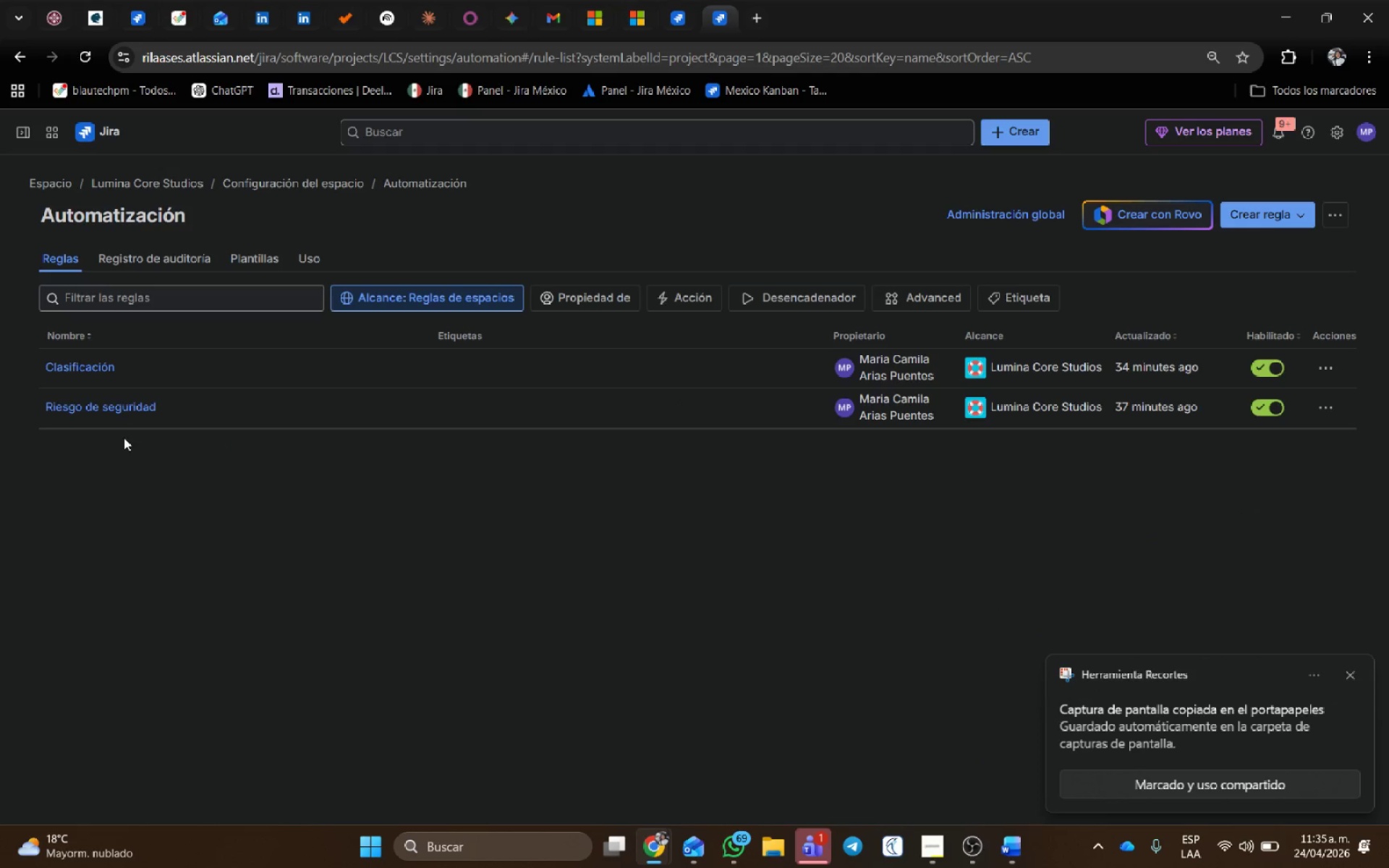 
left_click([140, 410])
 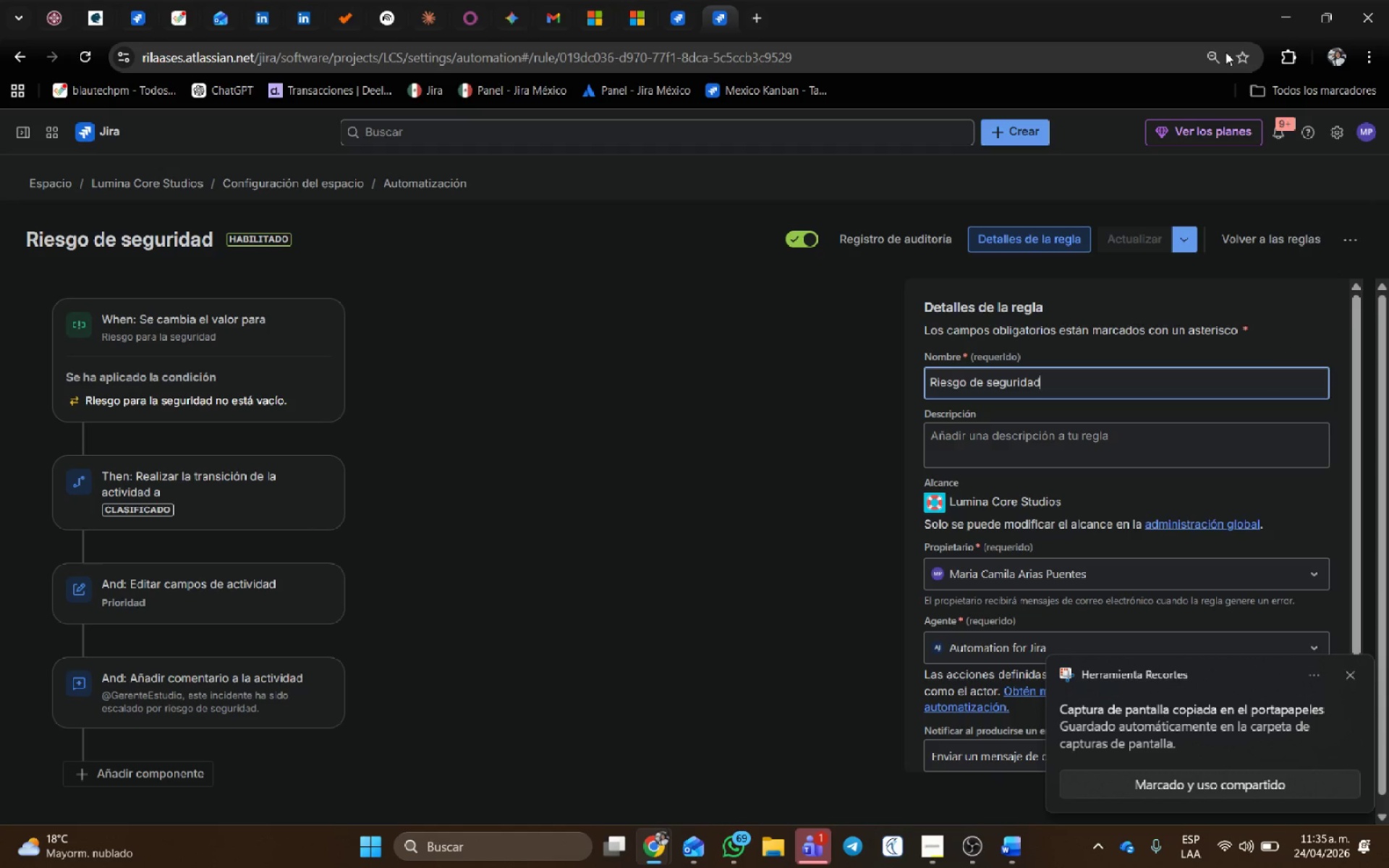 
key(Meta+Shift+ShiftLeft)
 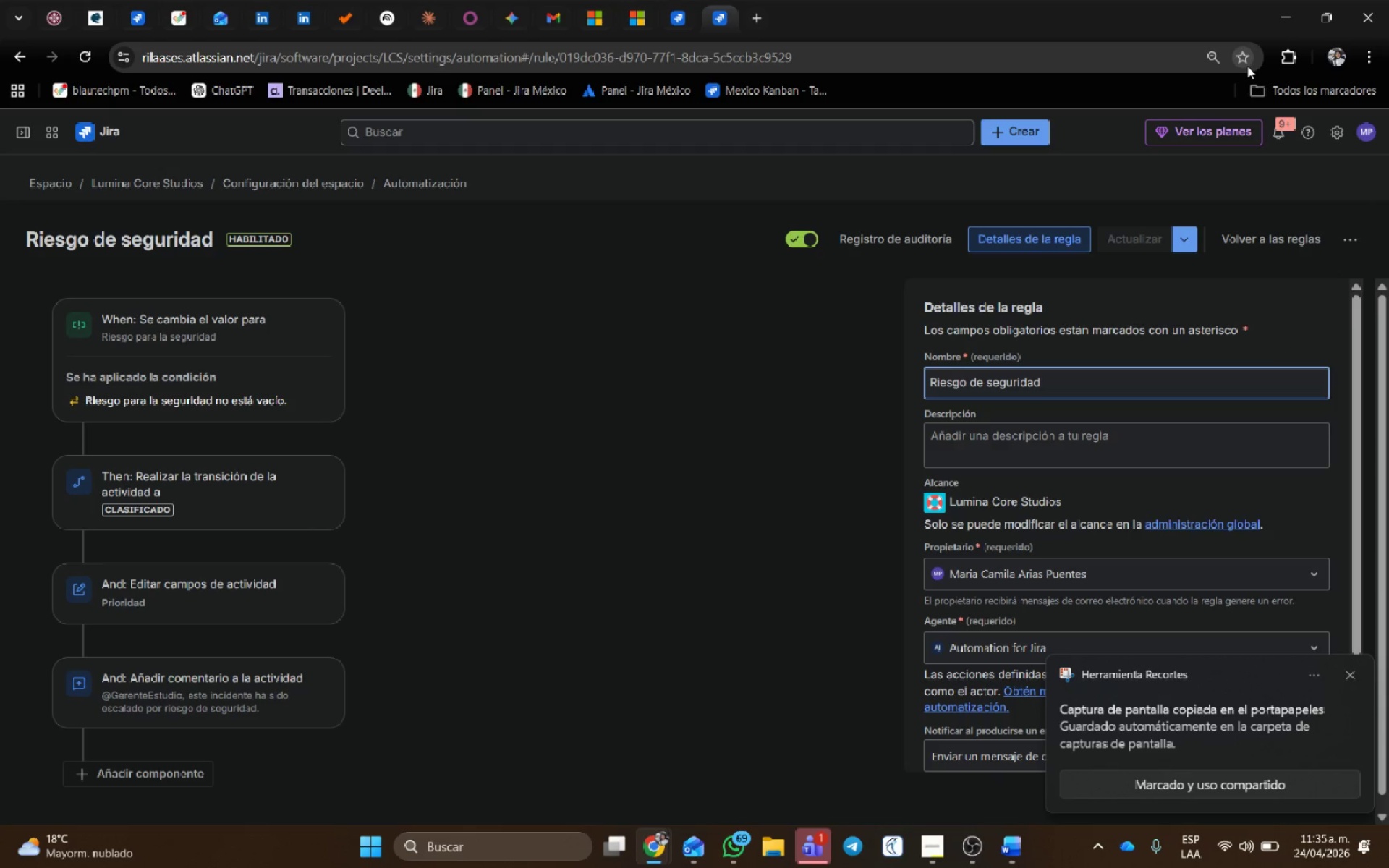 
key(Meta+Shift+S)
 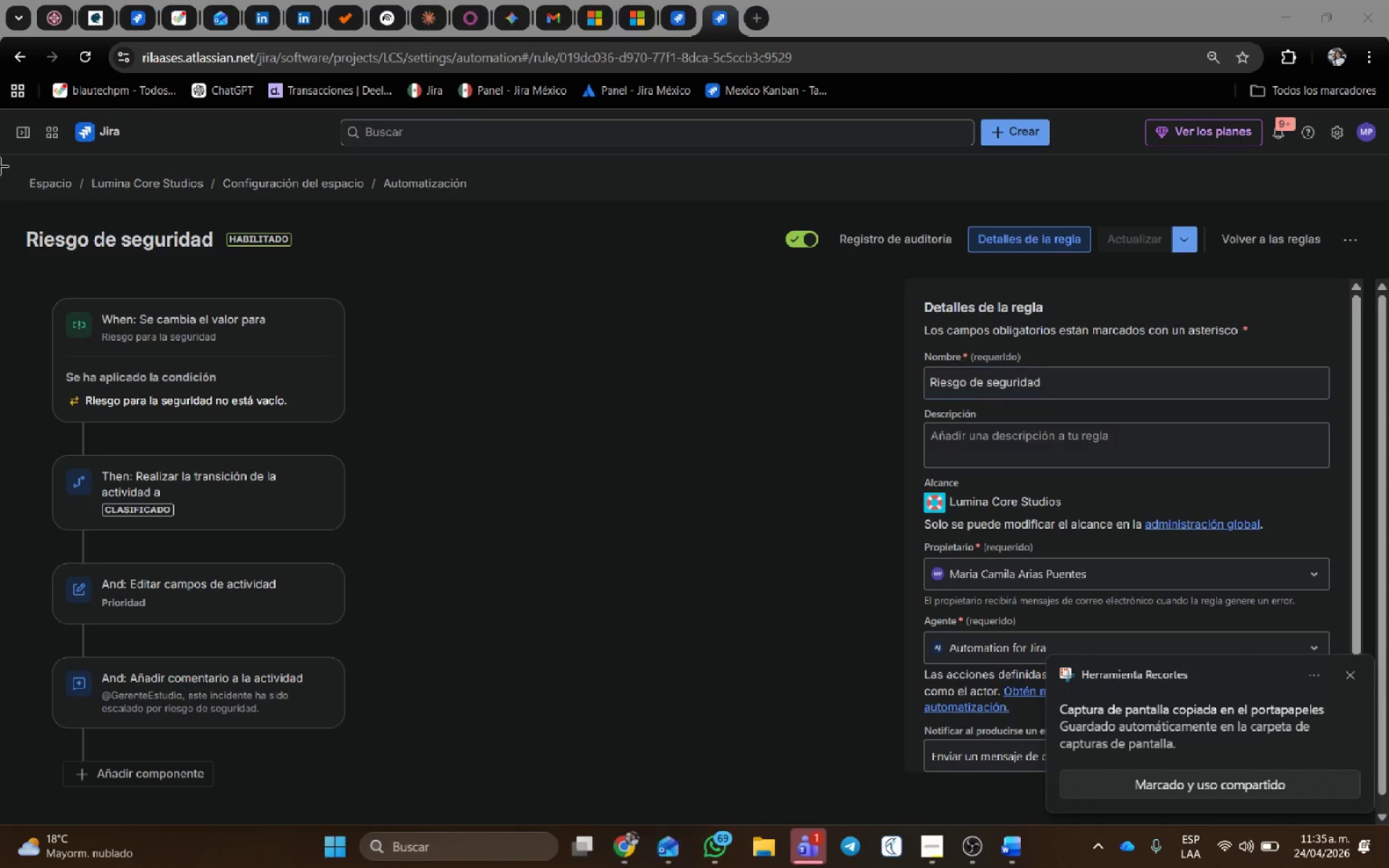 
left_click_drag(start_coordinate=[1, 156], to_coordinate=[1388, 804])
 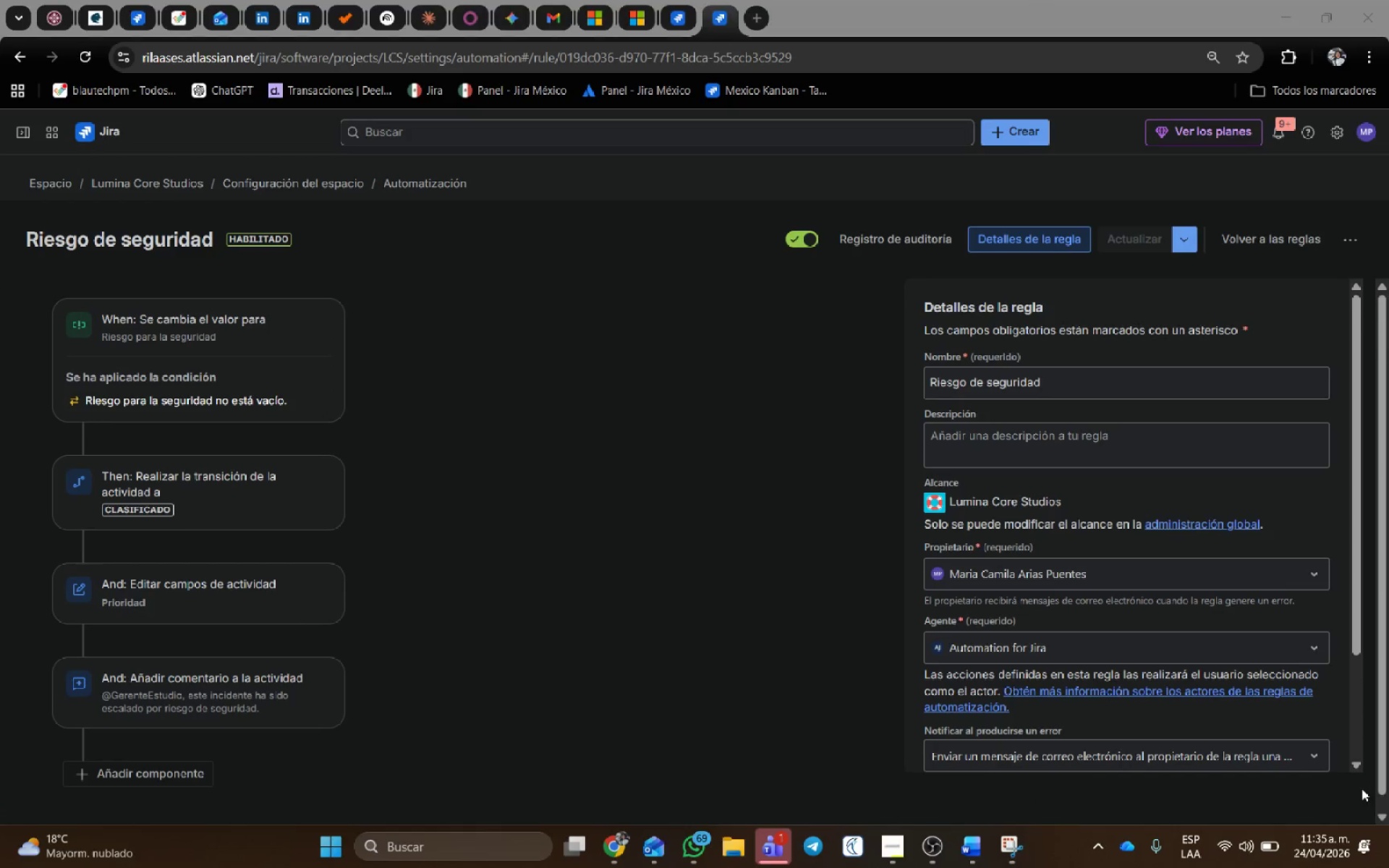 
key(Alt+AltLeft)
 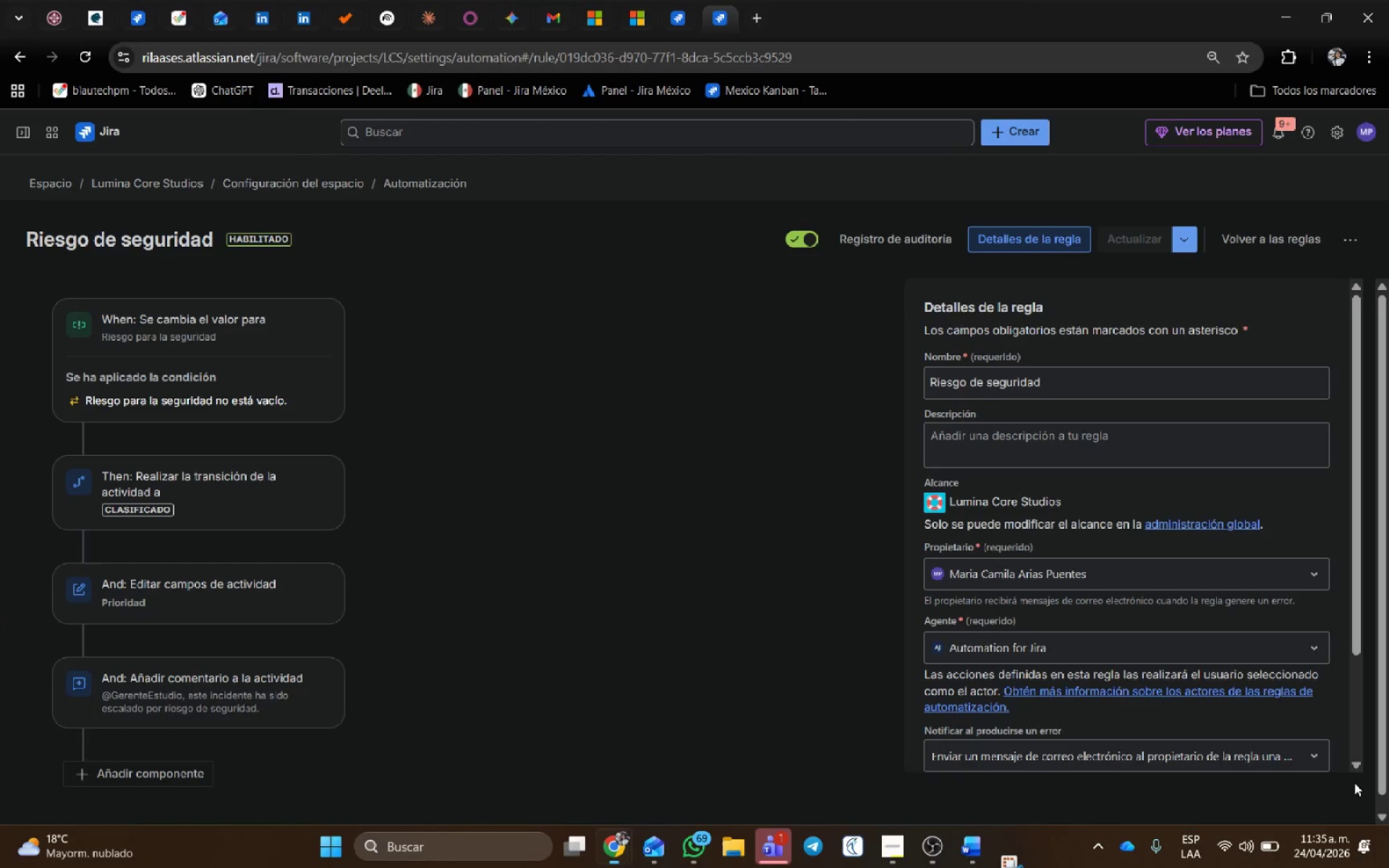 
key(Alt+Tab)
 